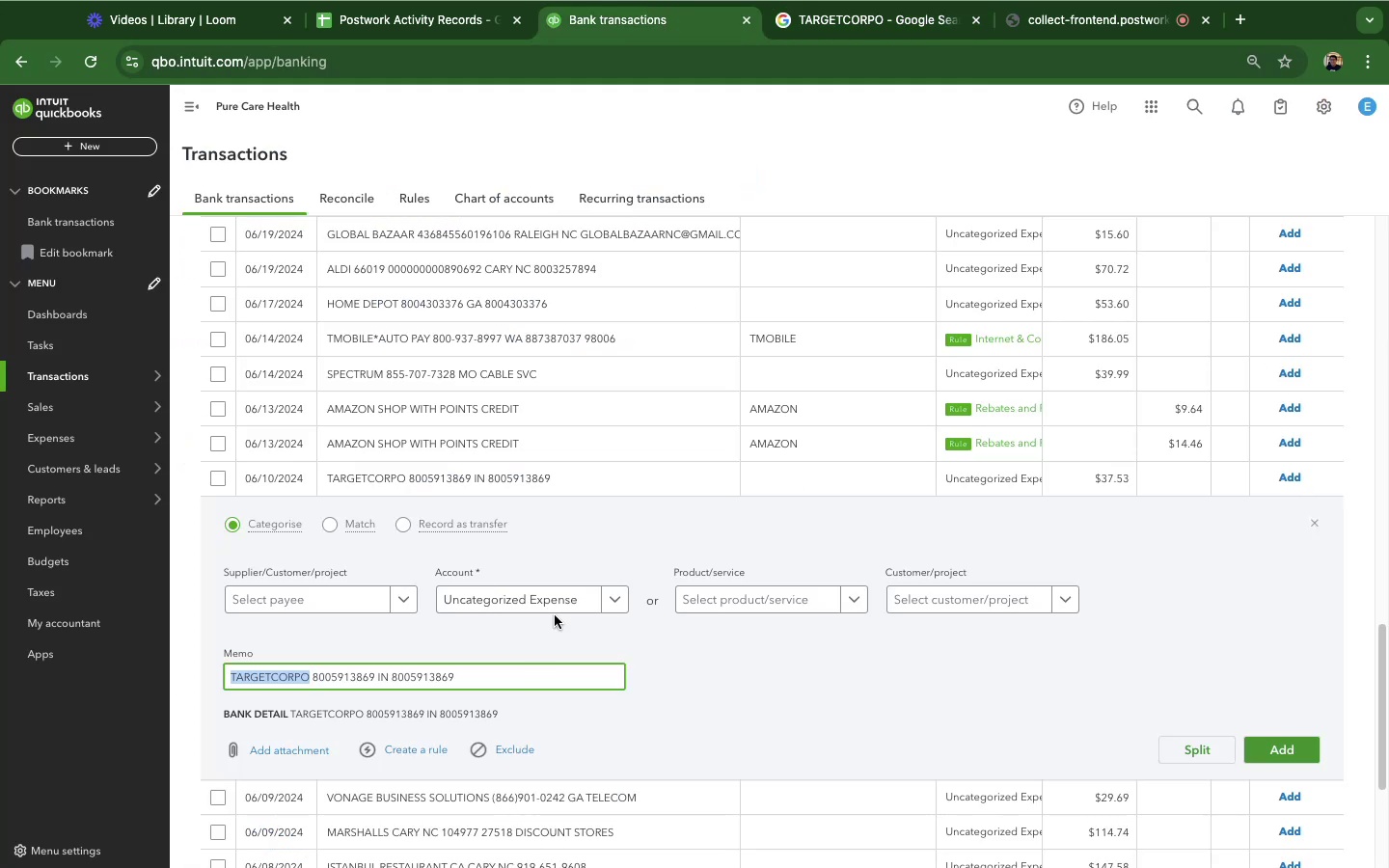 
left_click([565, 603])
 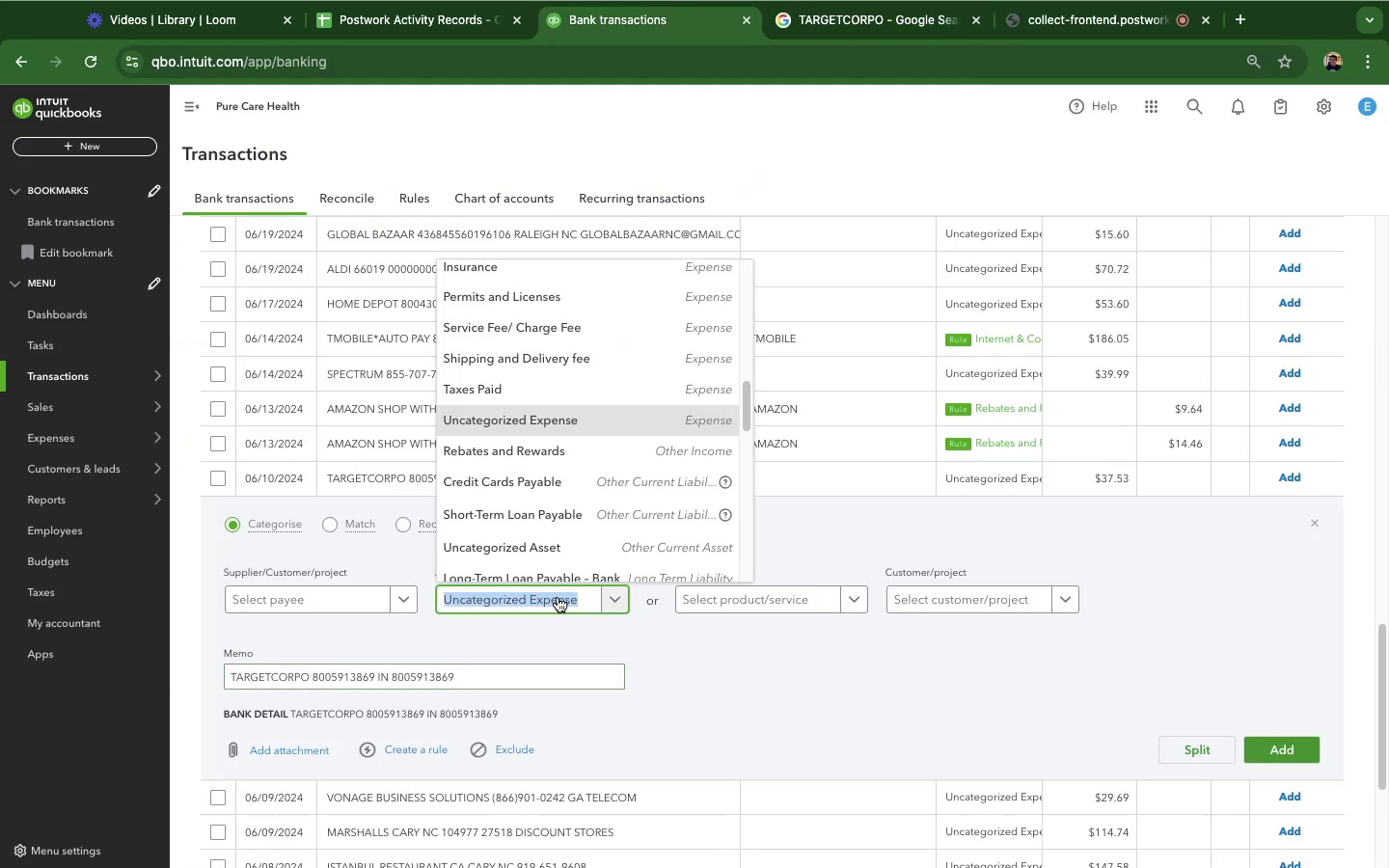 
type(gwnw)
key(Backspace)
key(Backspace)
key(Backspace)
key(Backspace)
key(Backspace)
type(gene)
 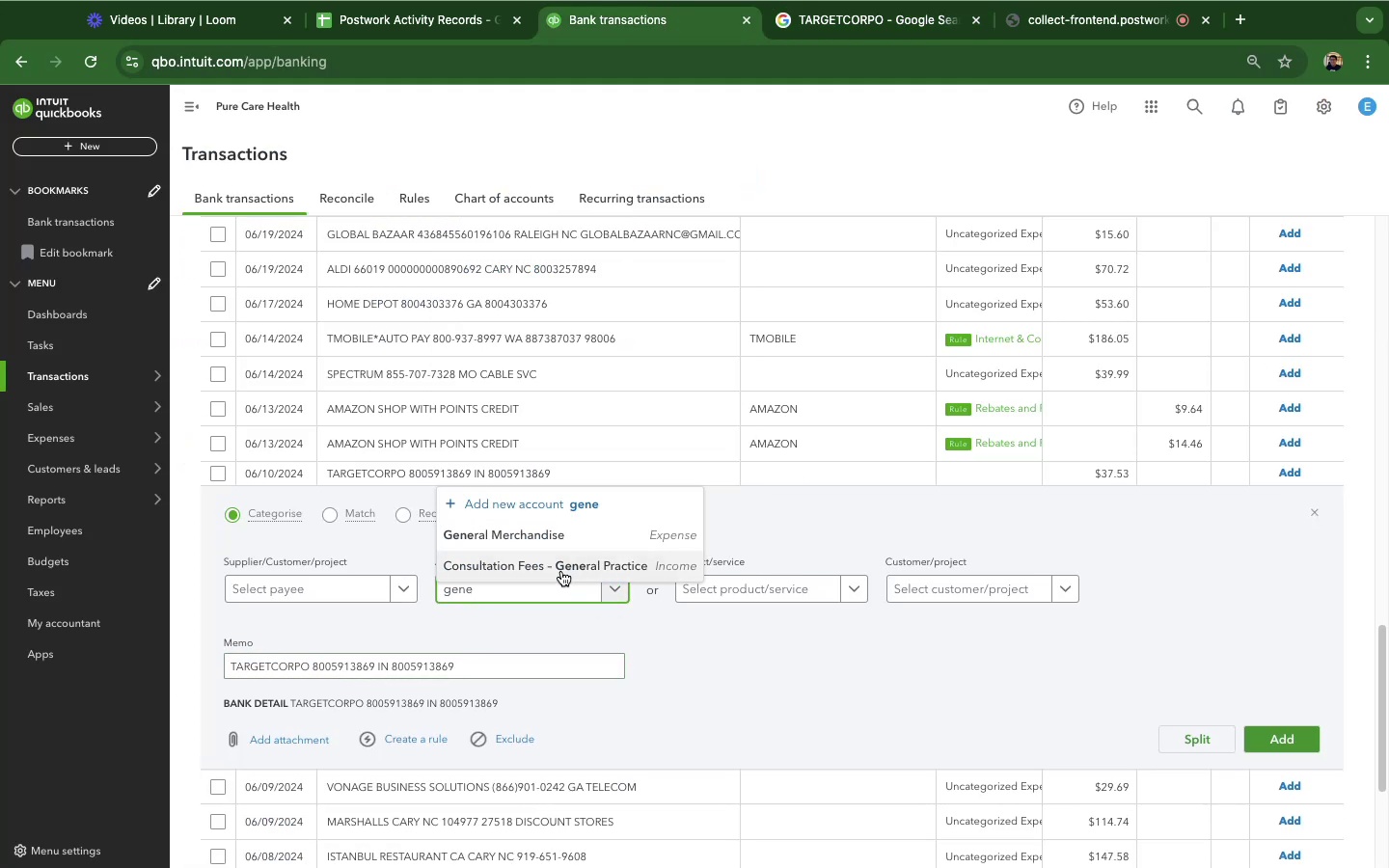 
left_click([561, 571])
 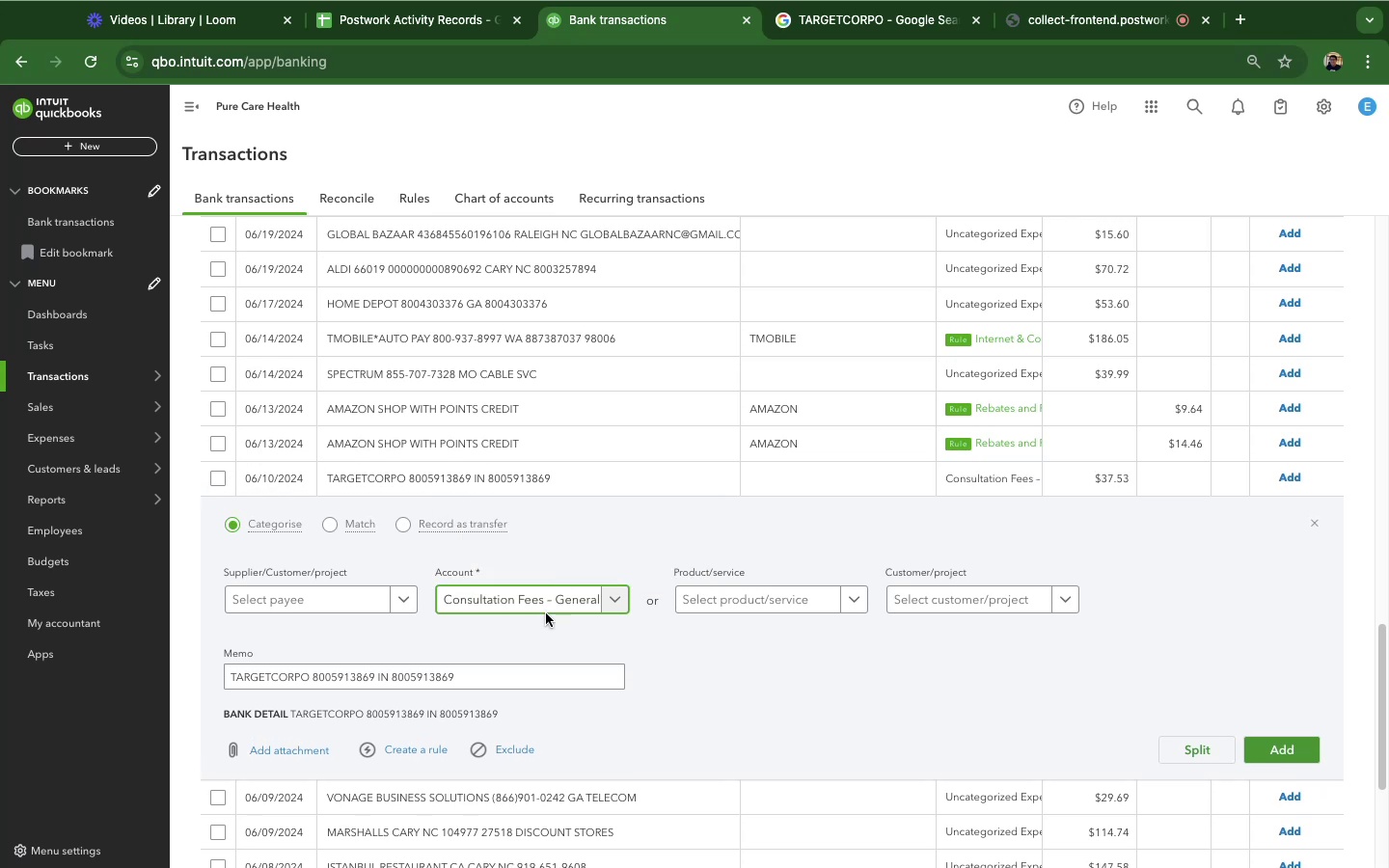 
left_click([544, 611])
 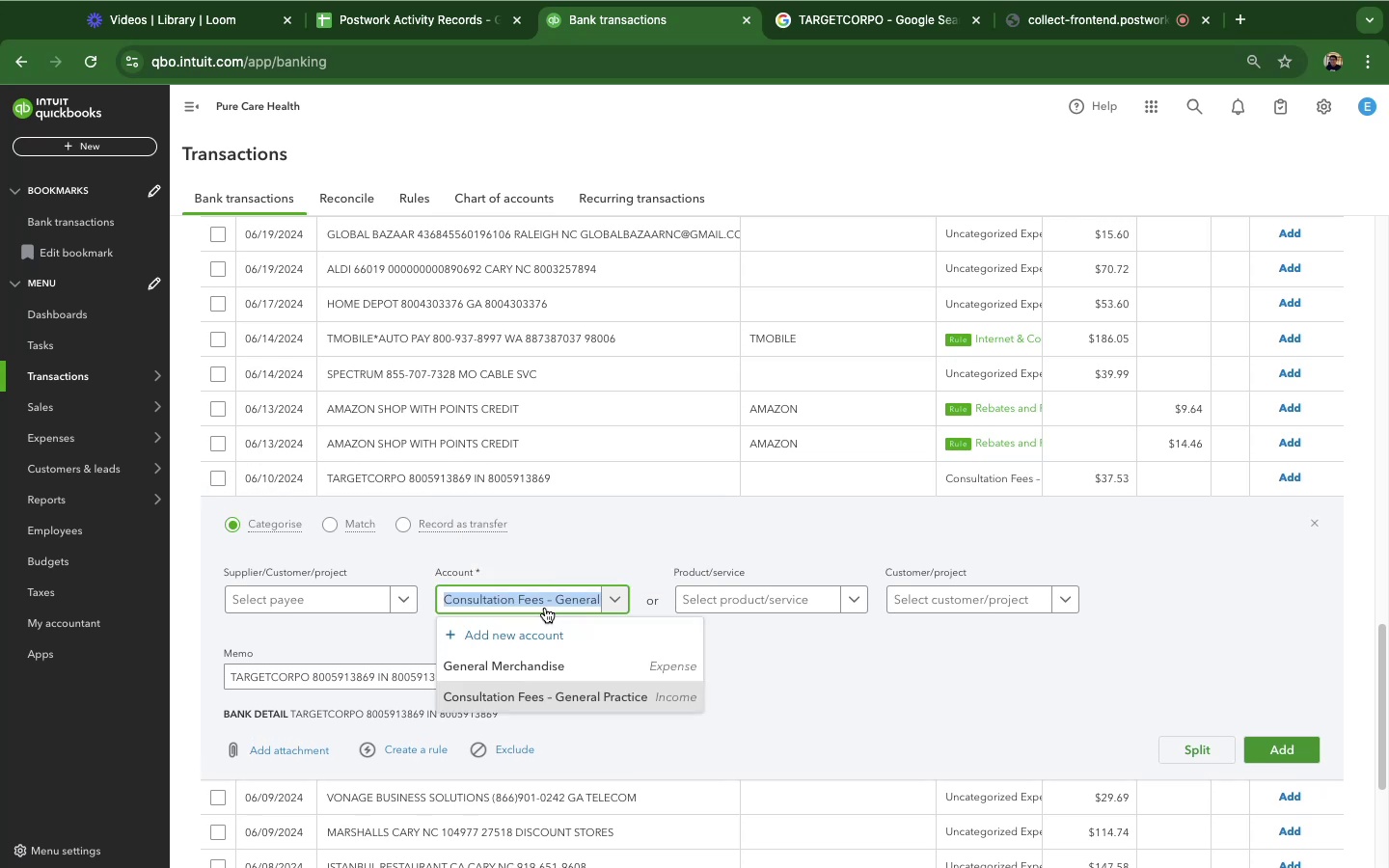 
type(gene)
 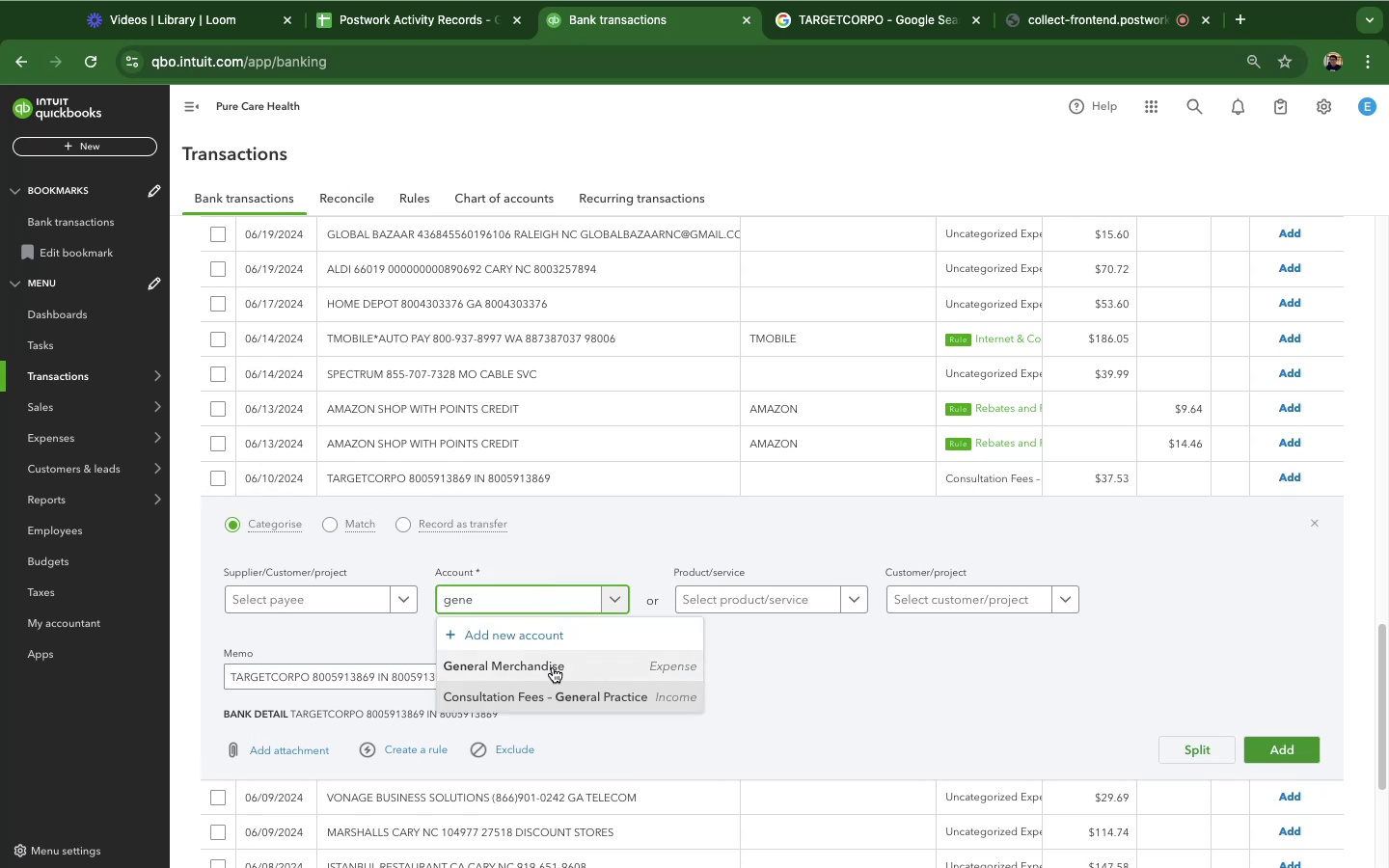 
left_click([556, 662])
 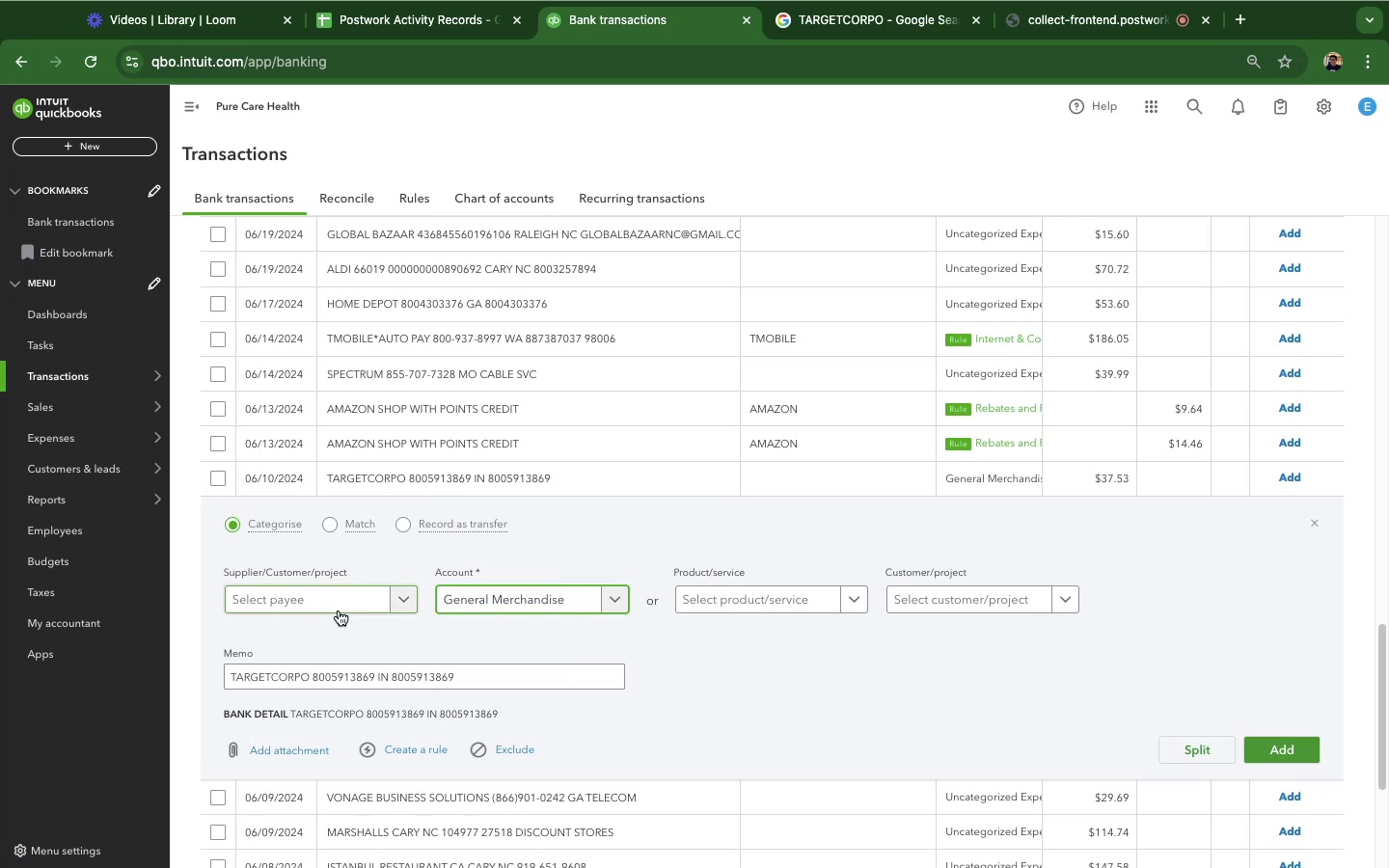 
left_click([327, 604])
 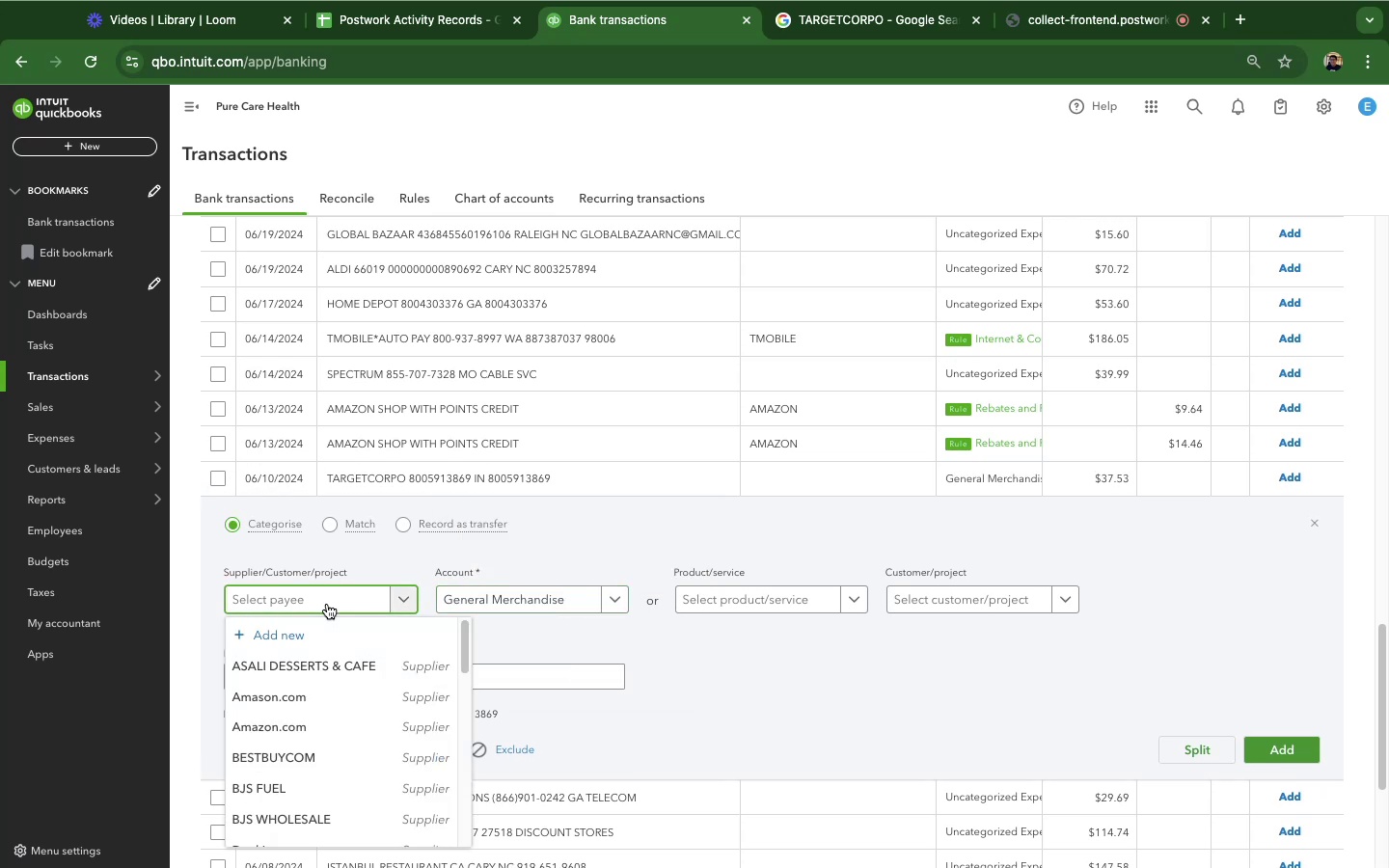 
type(Tar)
 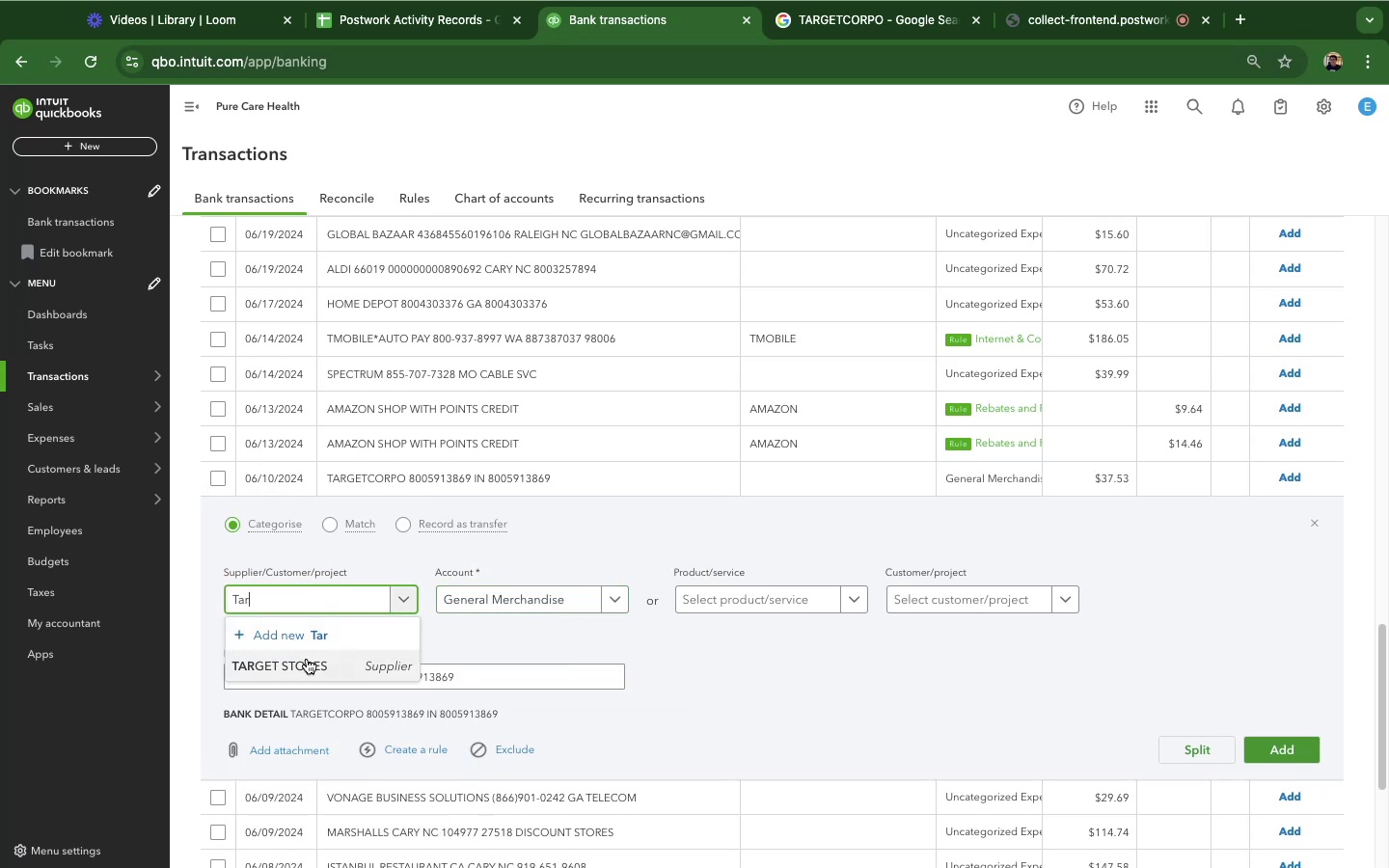 
left_click([307, 659])
 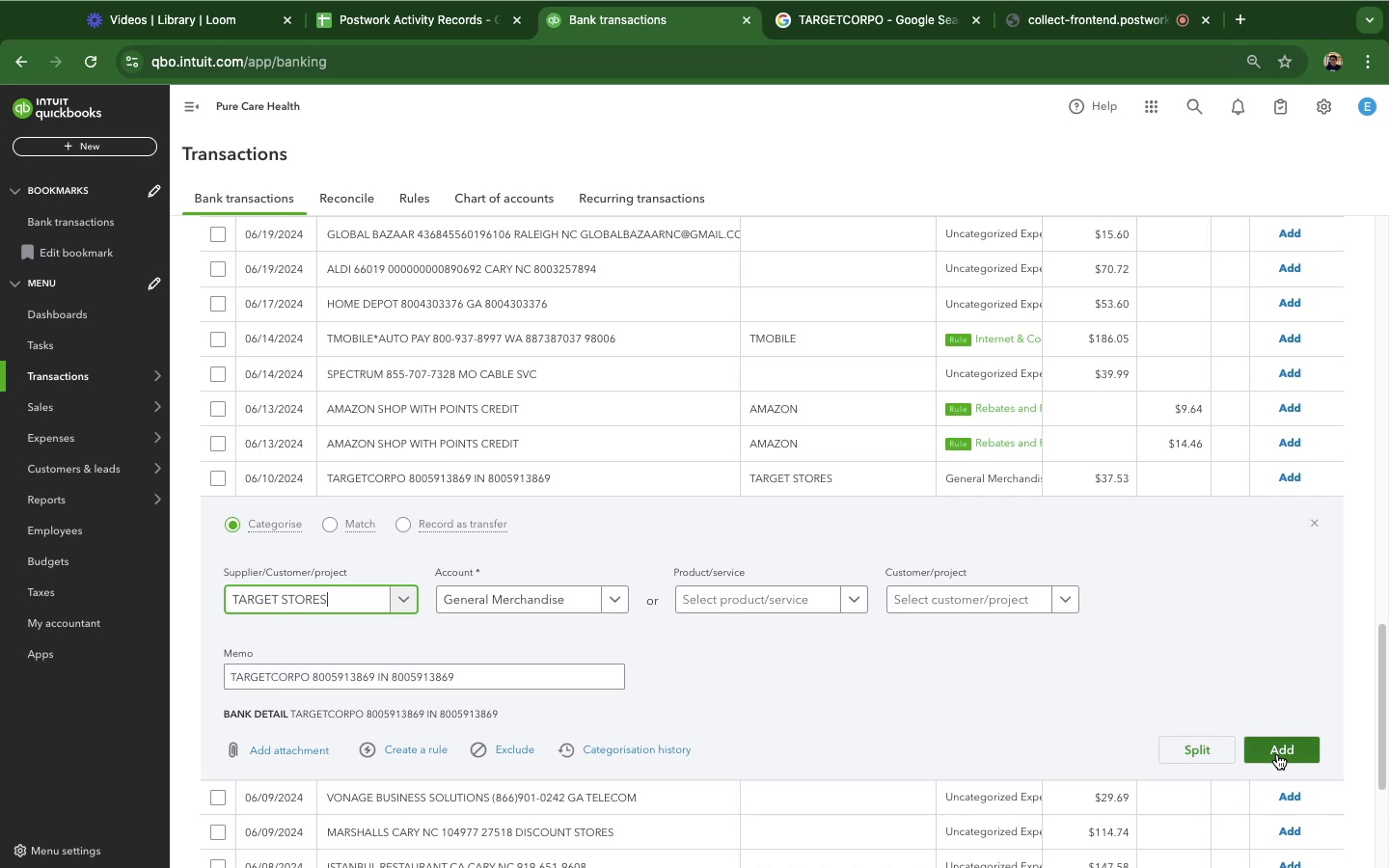 
left_click([1277, 754])
 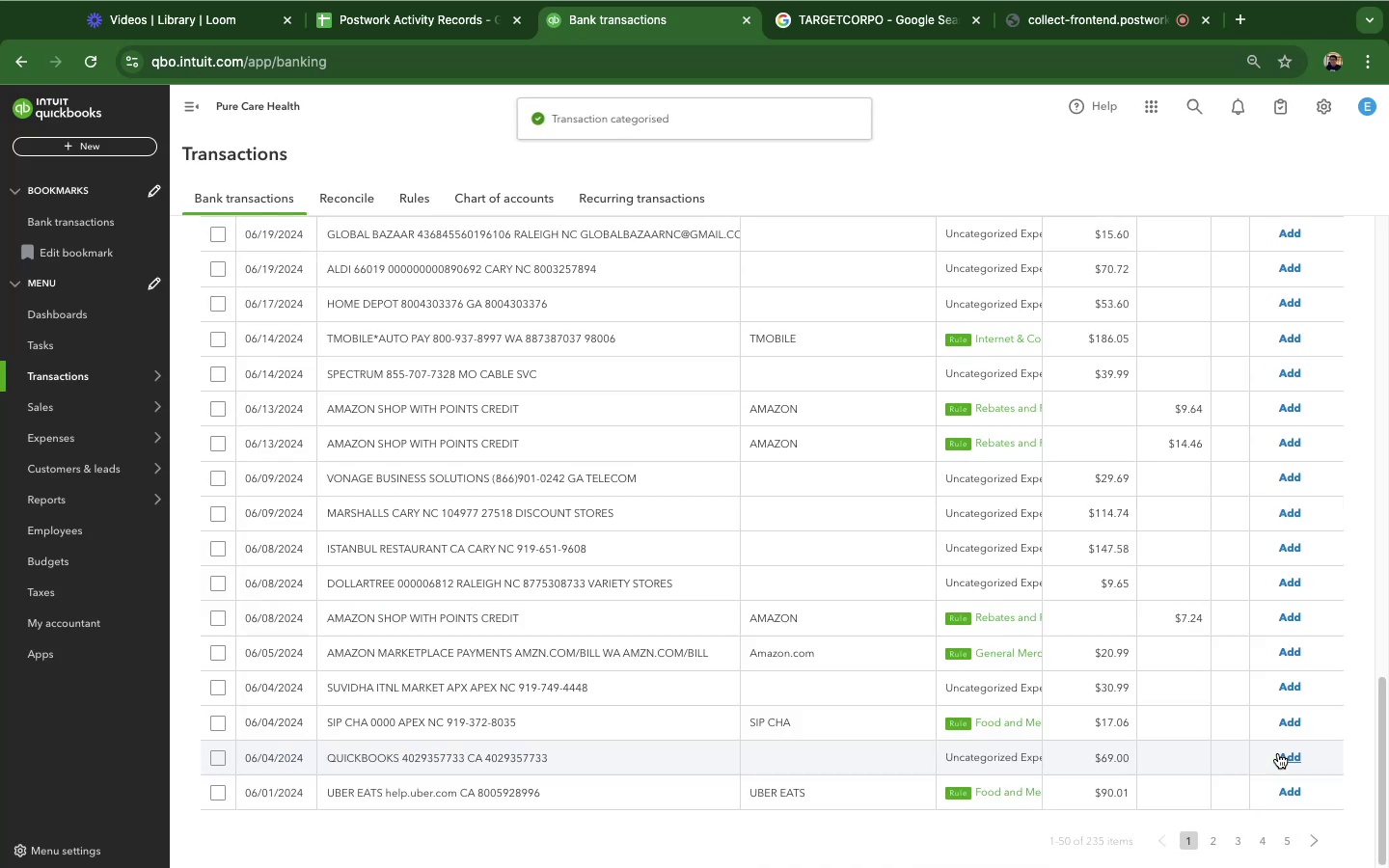 
scroll: coordinate [705, 448], scroll_direction: up, amount: 7.0
 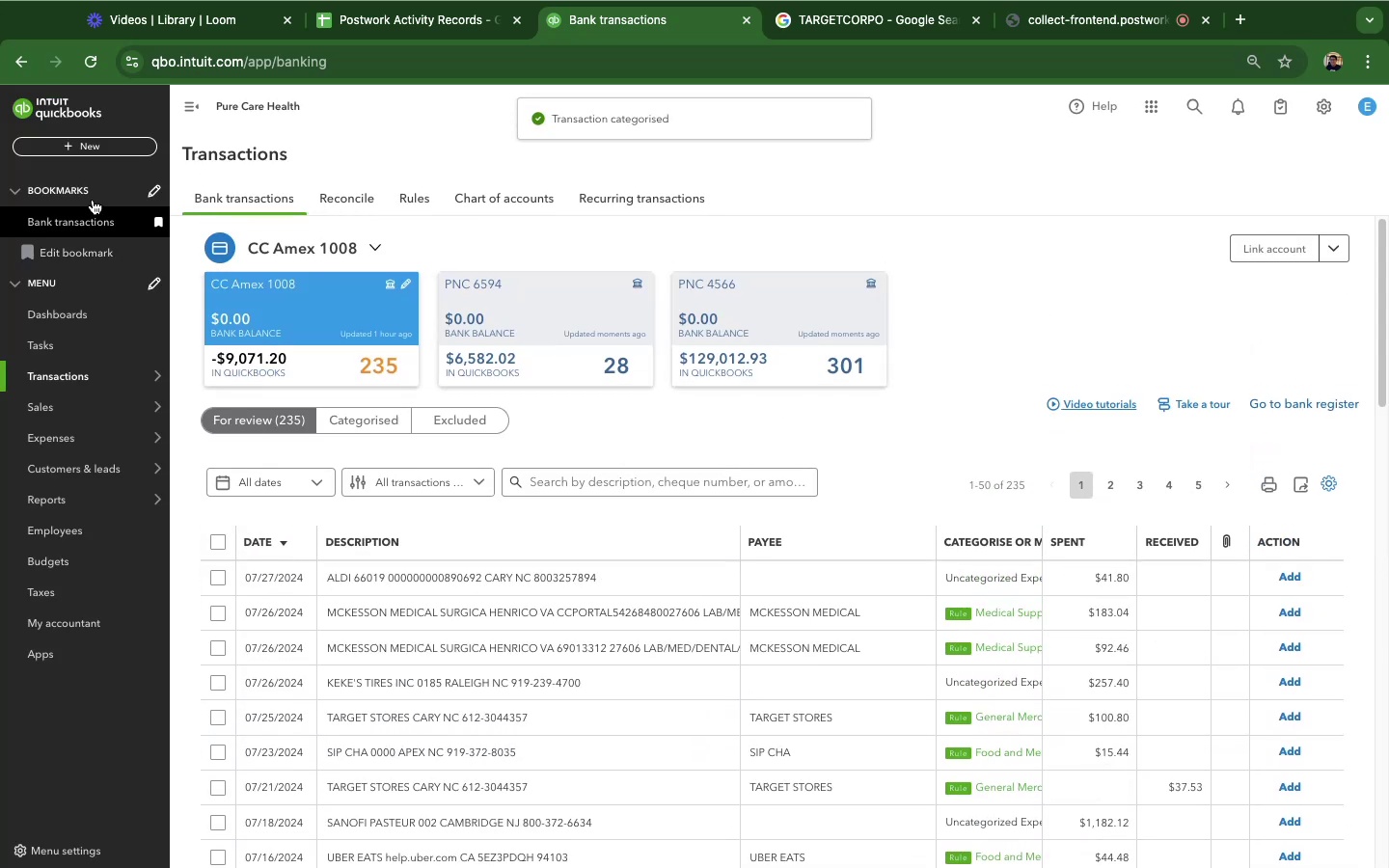 
left_click([100, 66])
 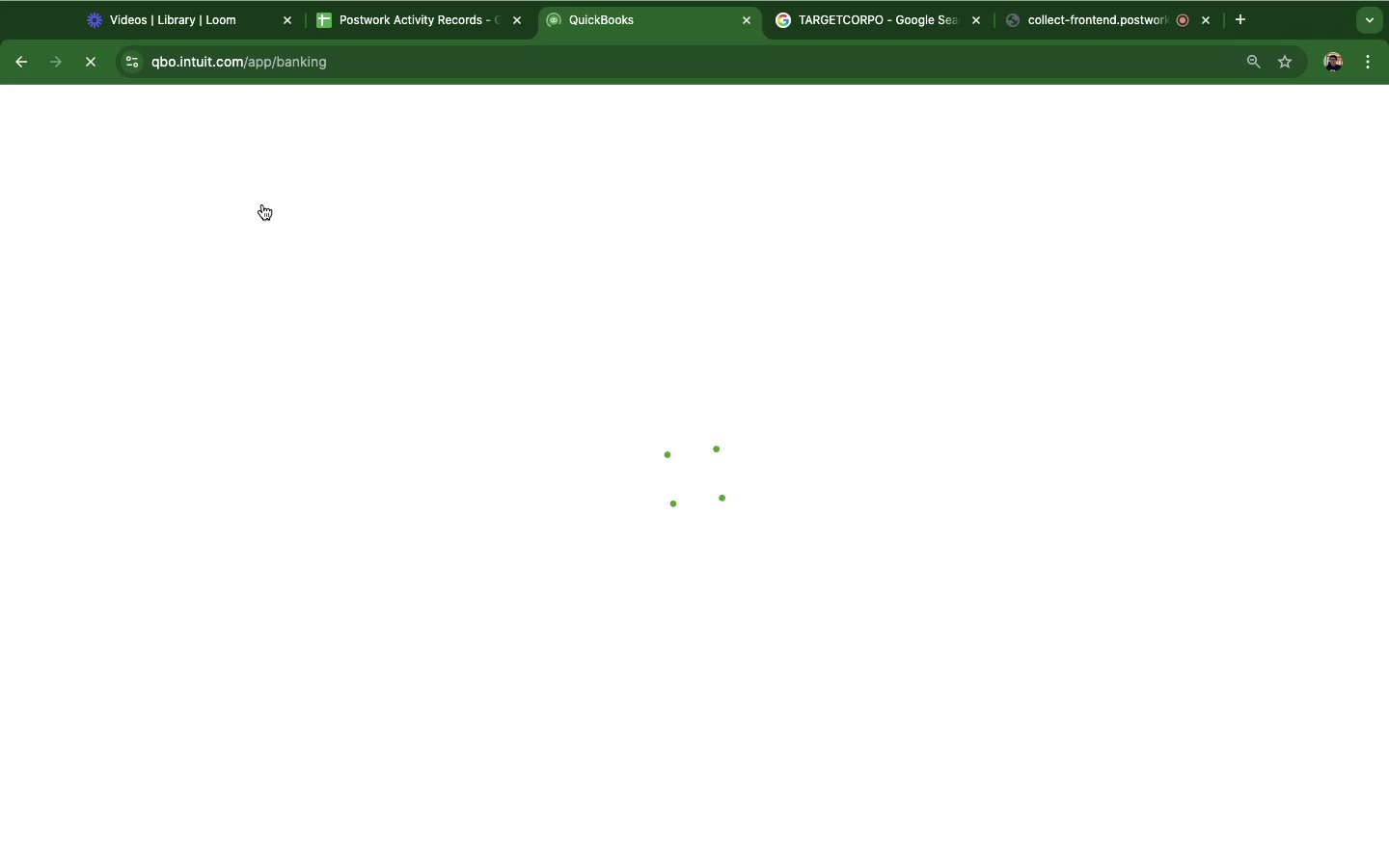 
wait(8.95)
 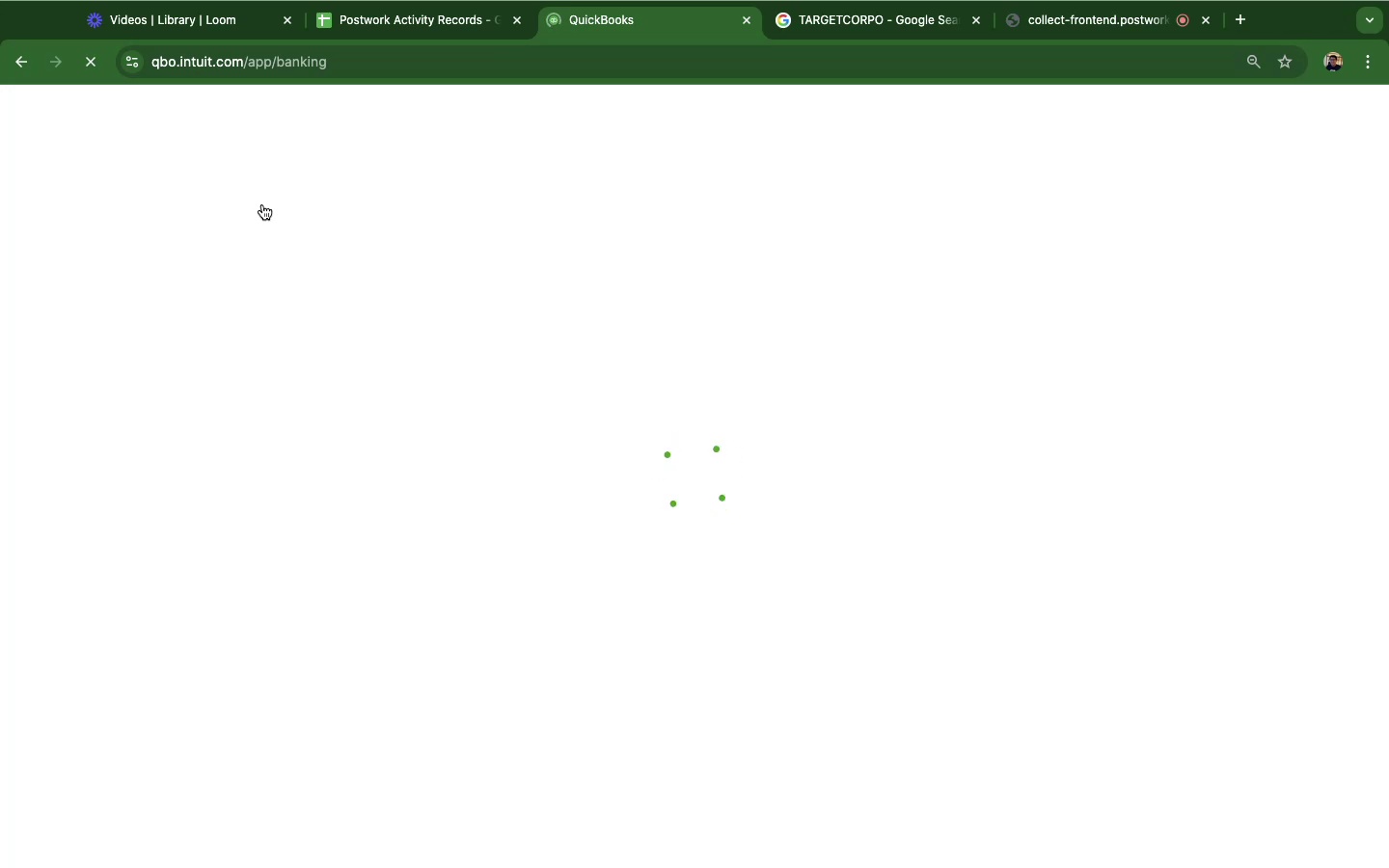 
mouse_move([944, 20])
 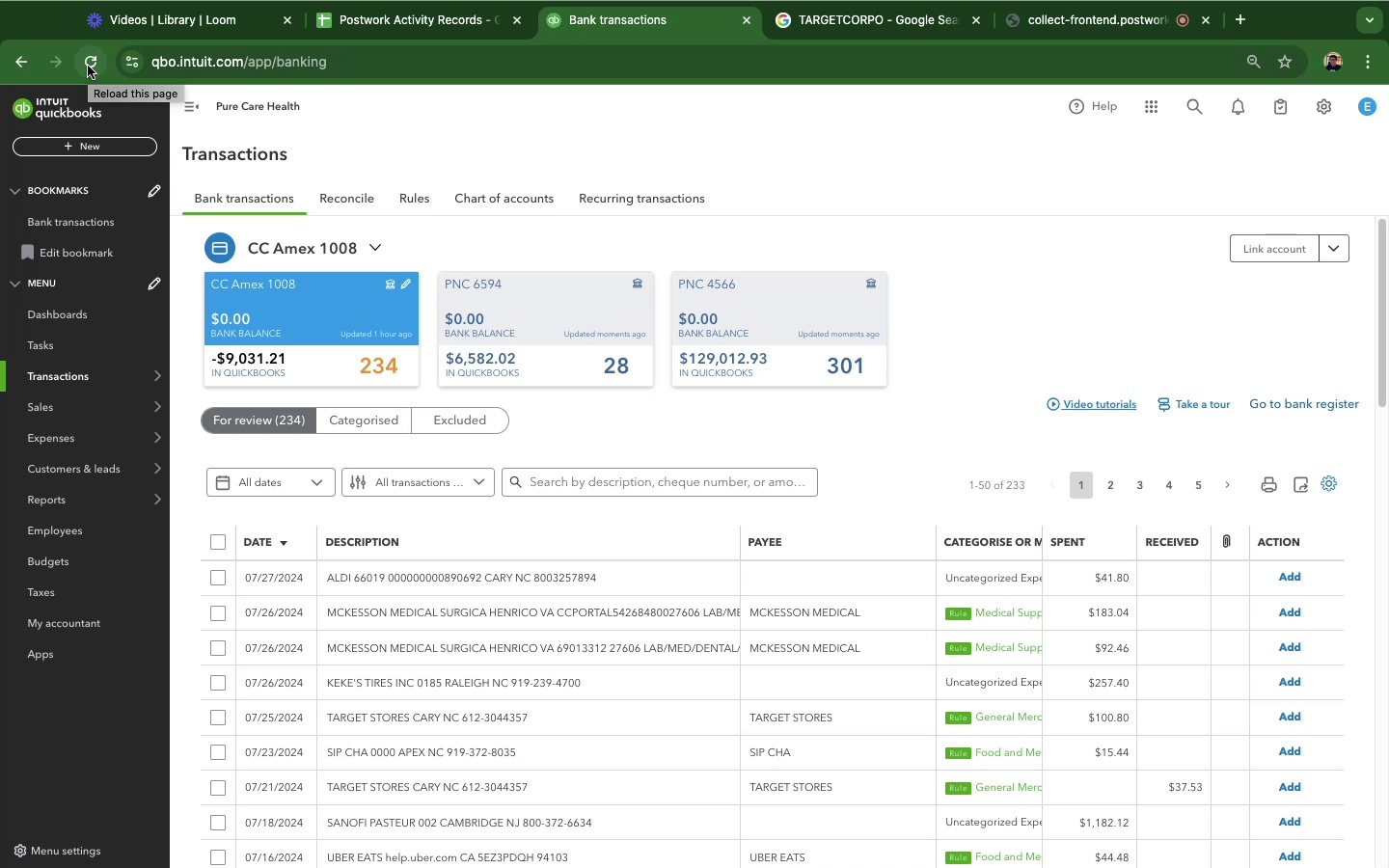 
wait(20.43)
 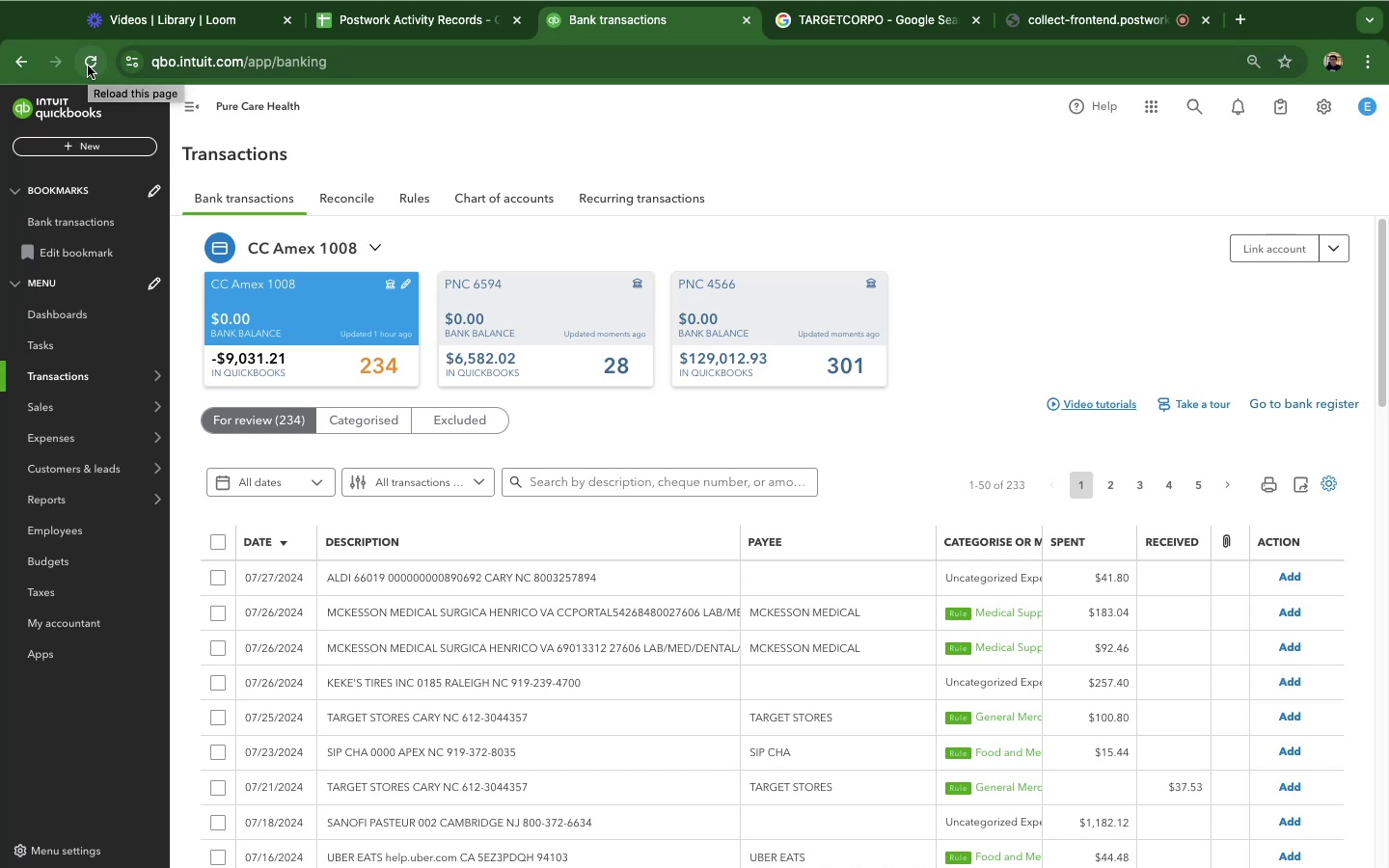 
left_click([103, 63])
 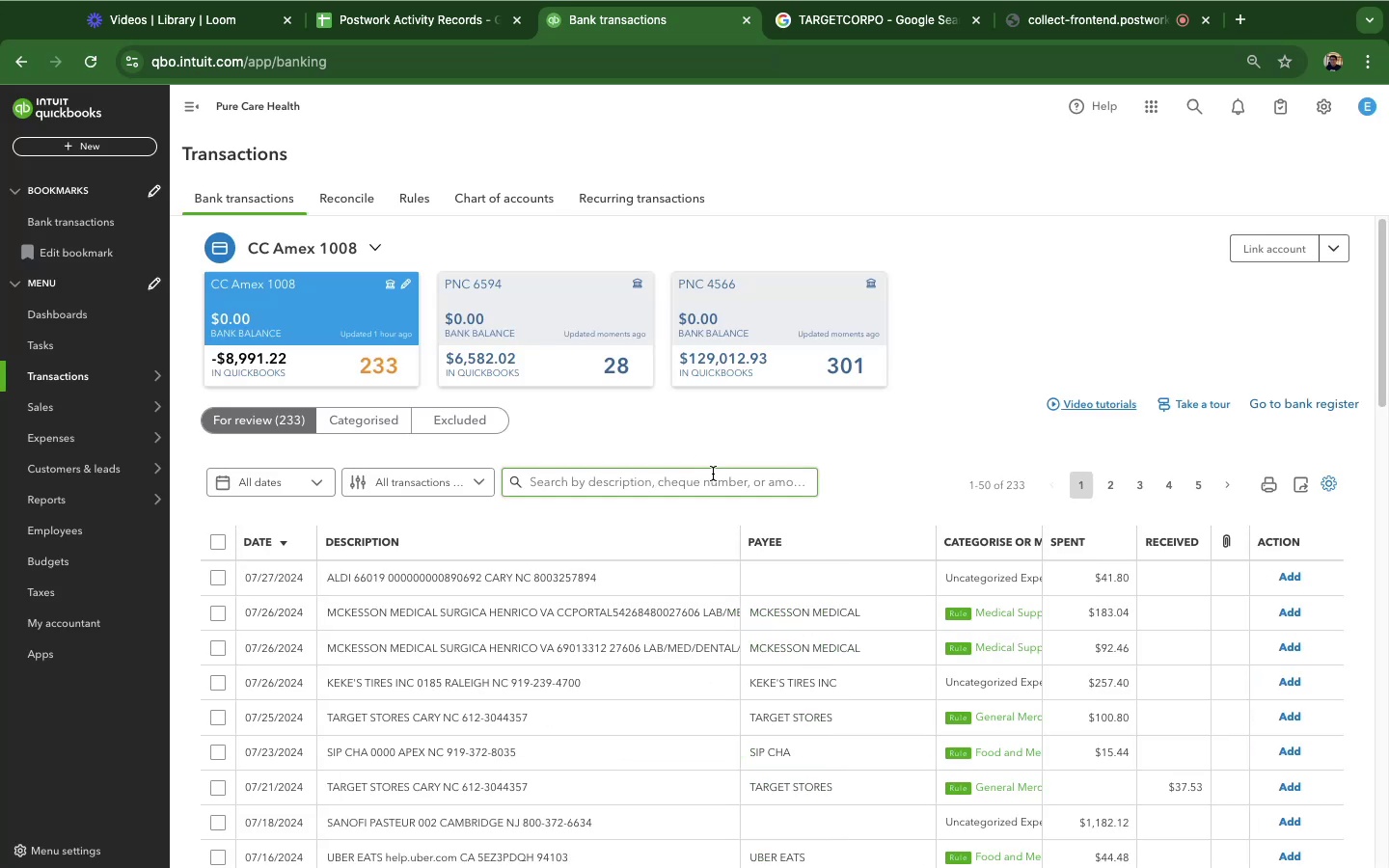 
wait(18.76)
 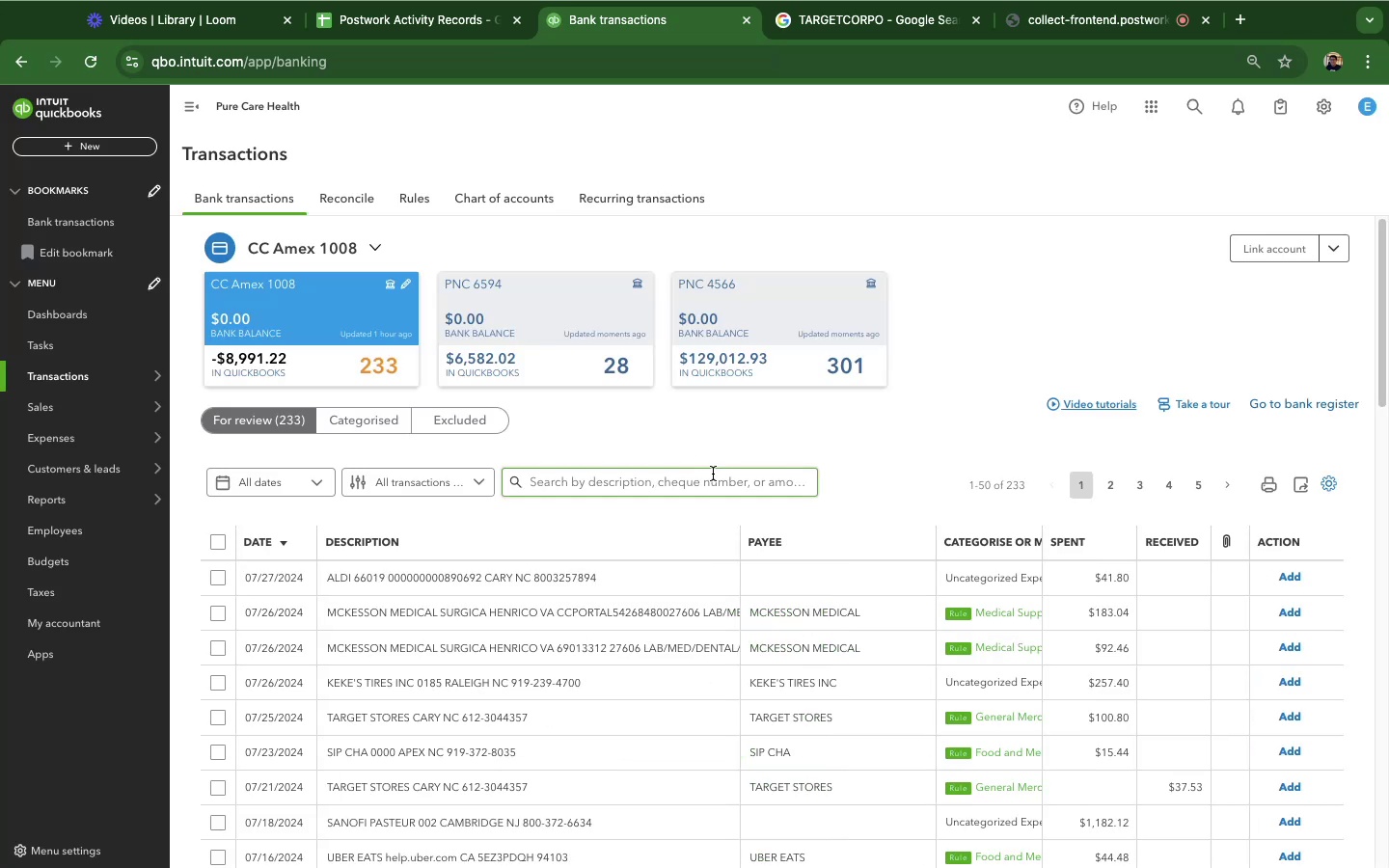 
scroll: coordinate [646, 646], scroll_direction: down, amount: 12.0
 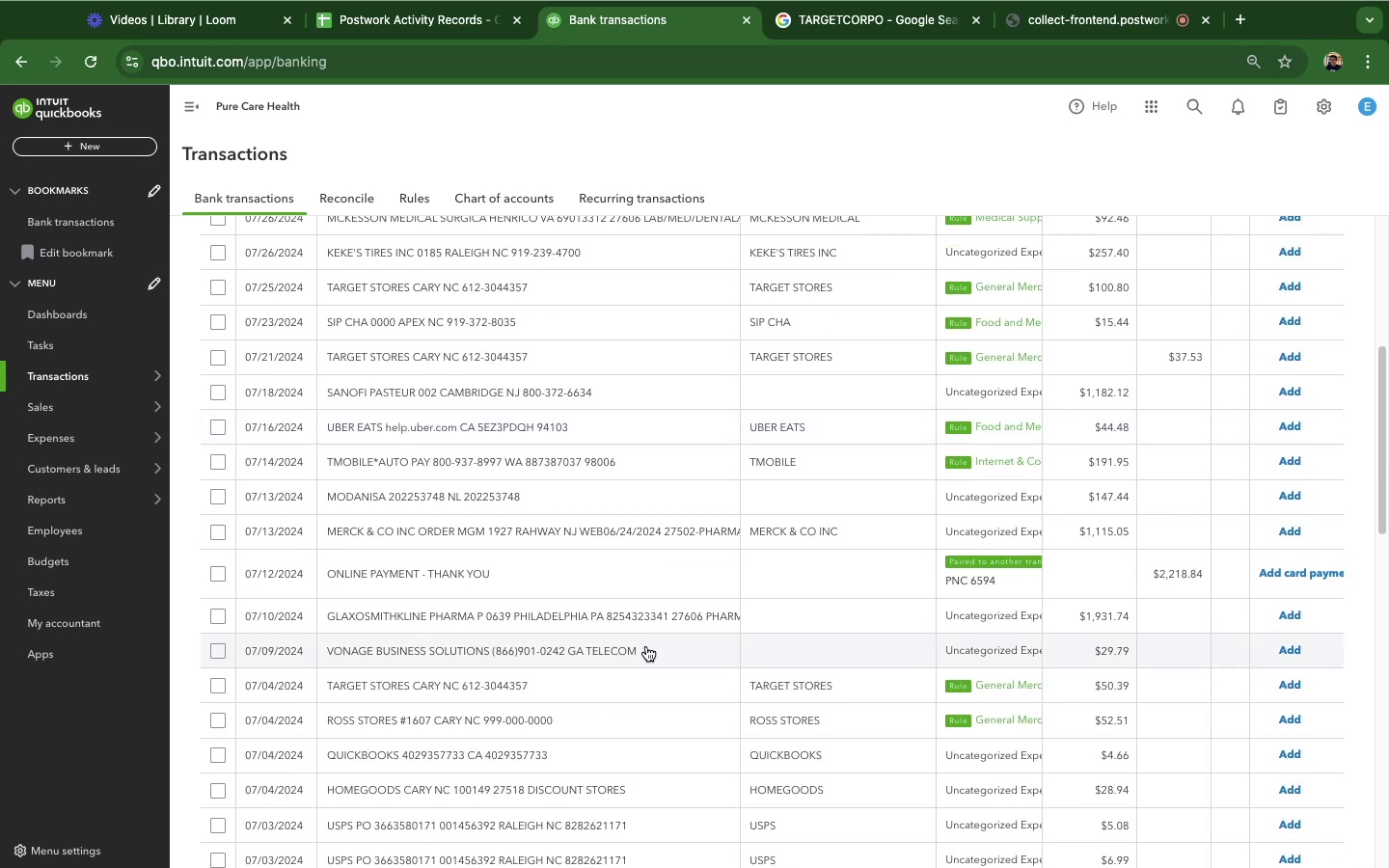 
left_click([372, 494])
 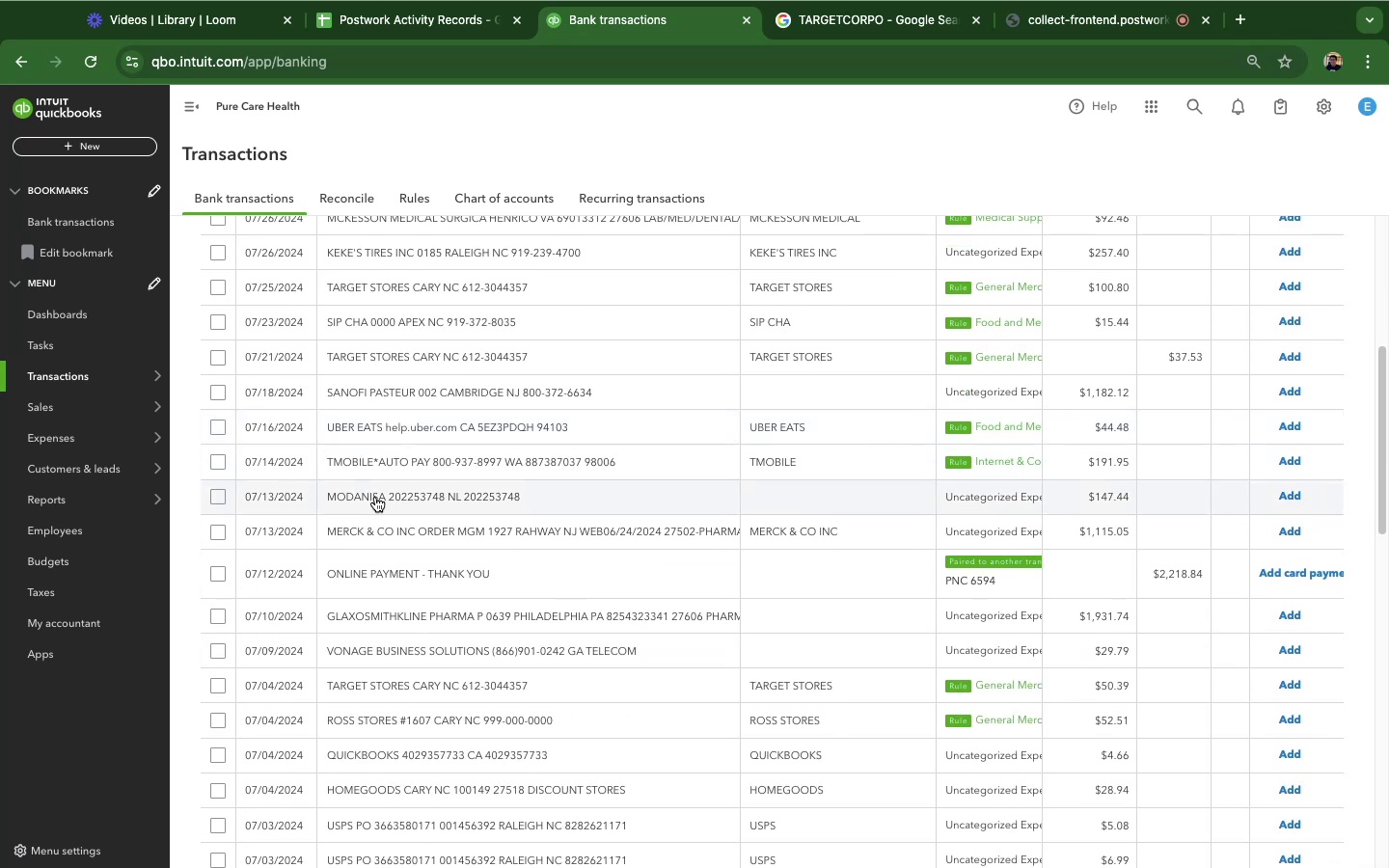 
mouse_move([356, 498])
 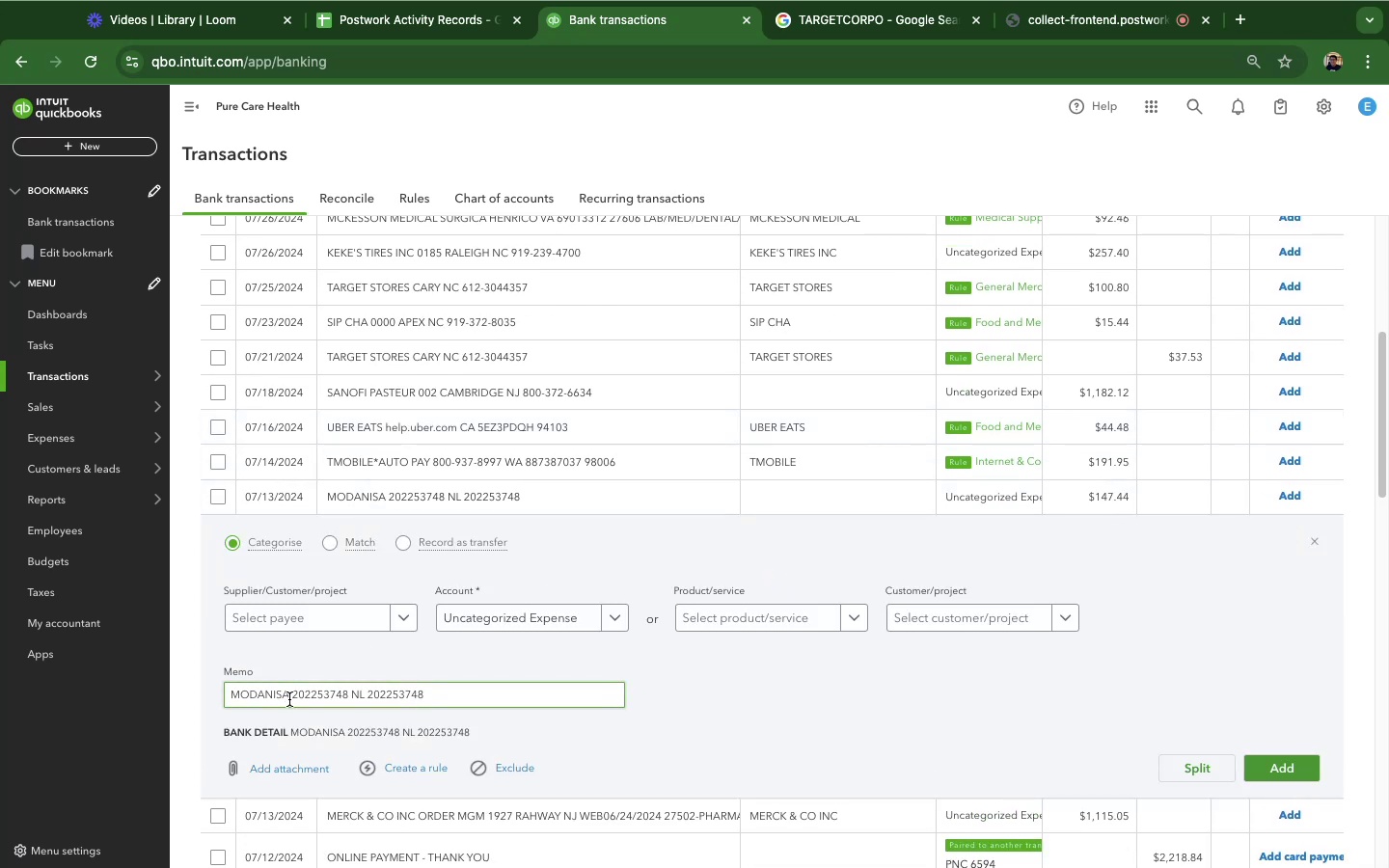 
left_click_drag(start_coordinate=[291, 700], to_coordinate=[194, 690])
 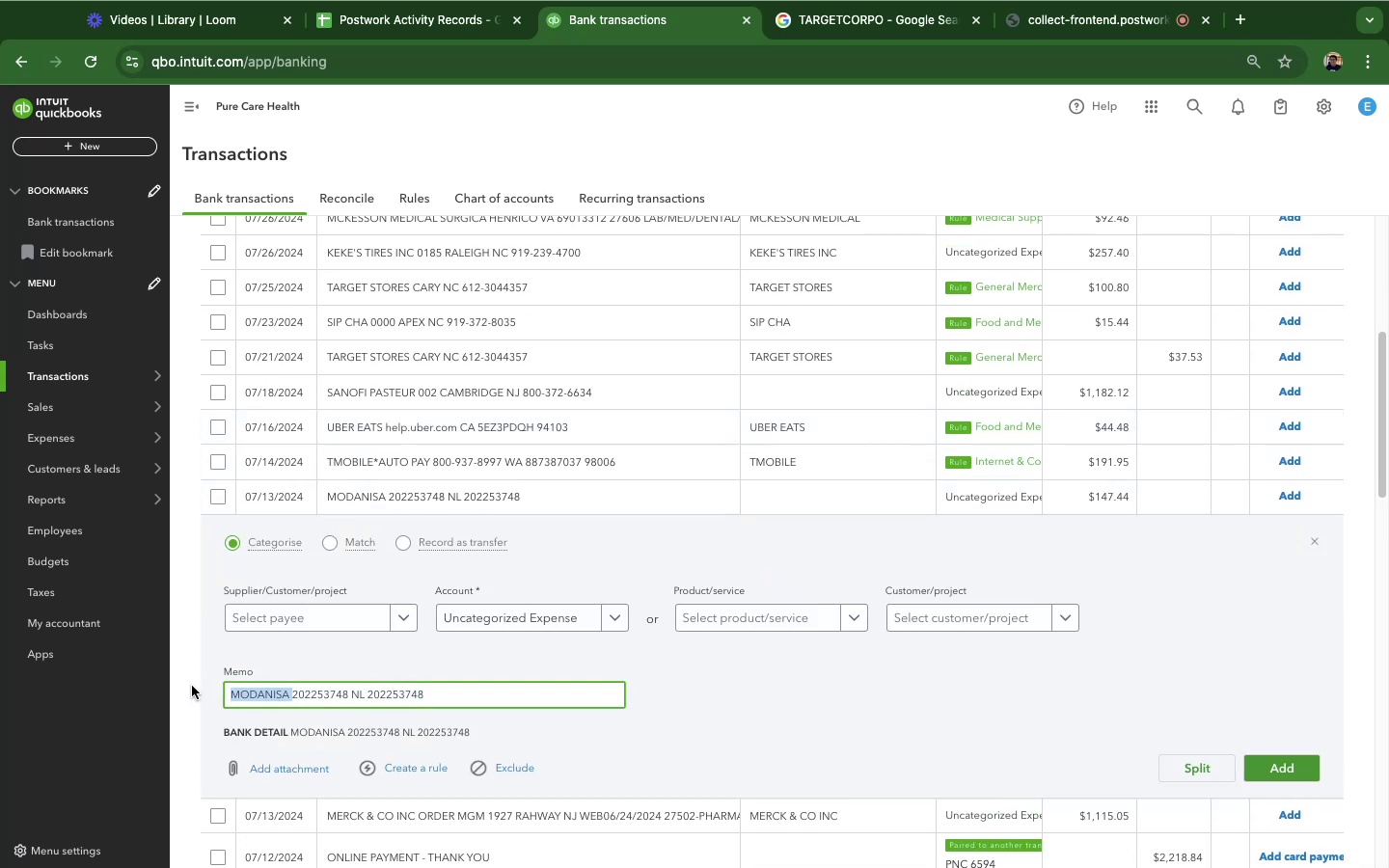 
key(Meta+C)
 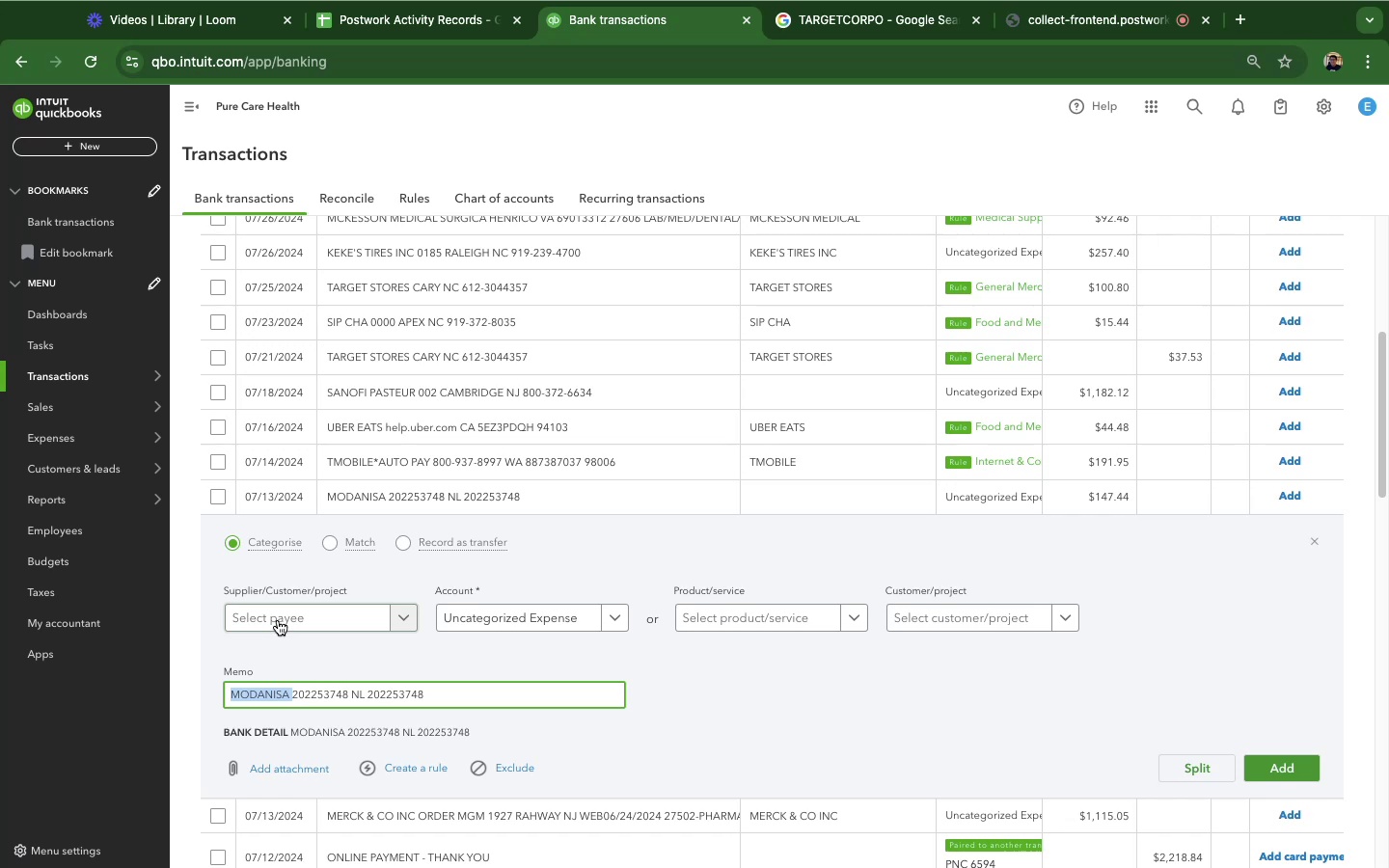 
key(Meta+C)
 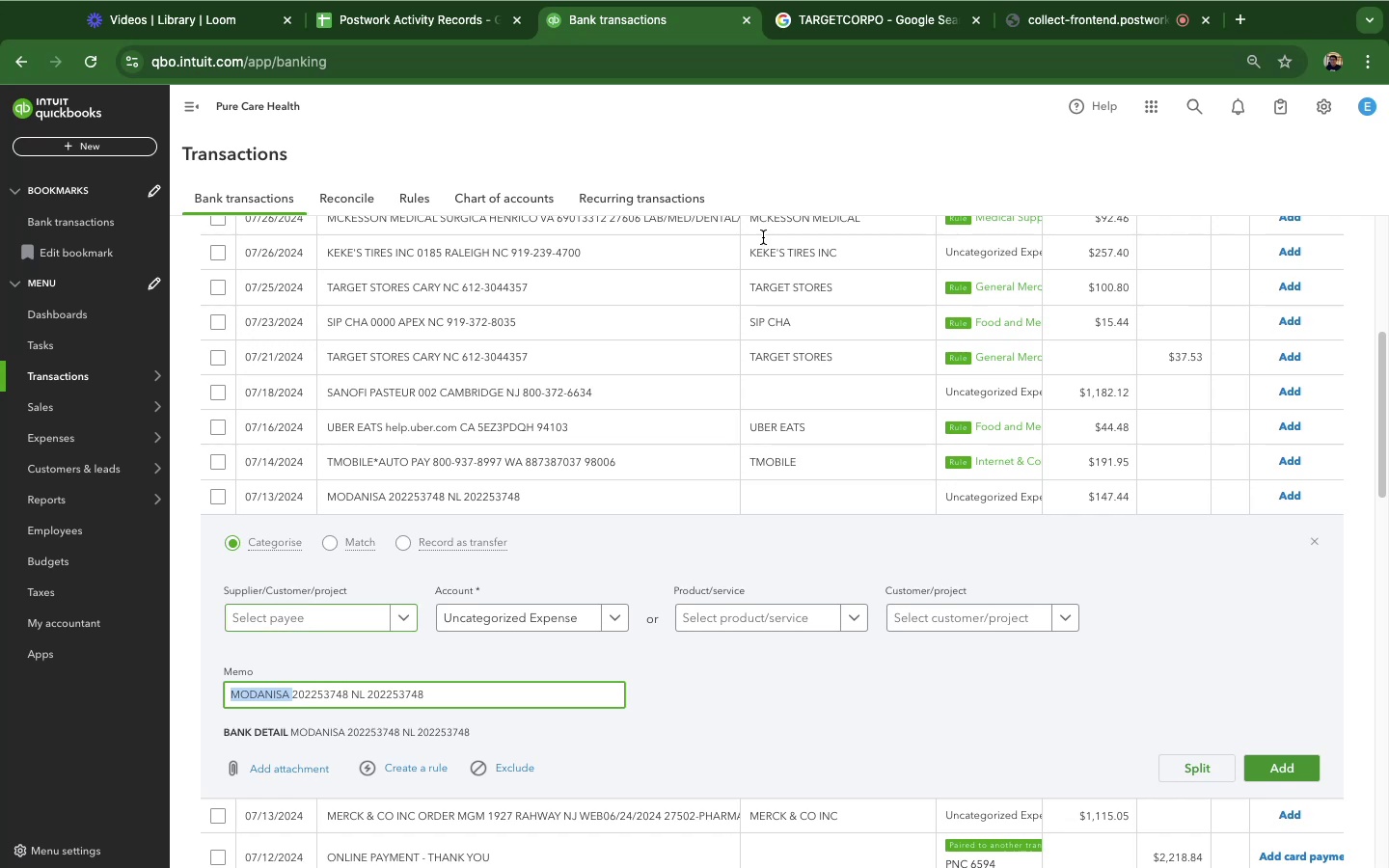 
key(Meta+C)
 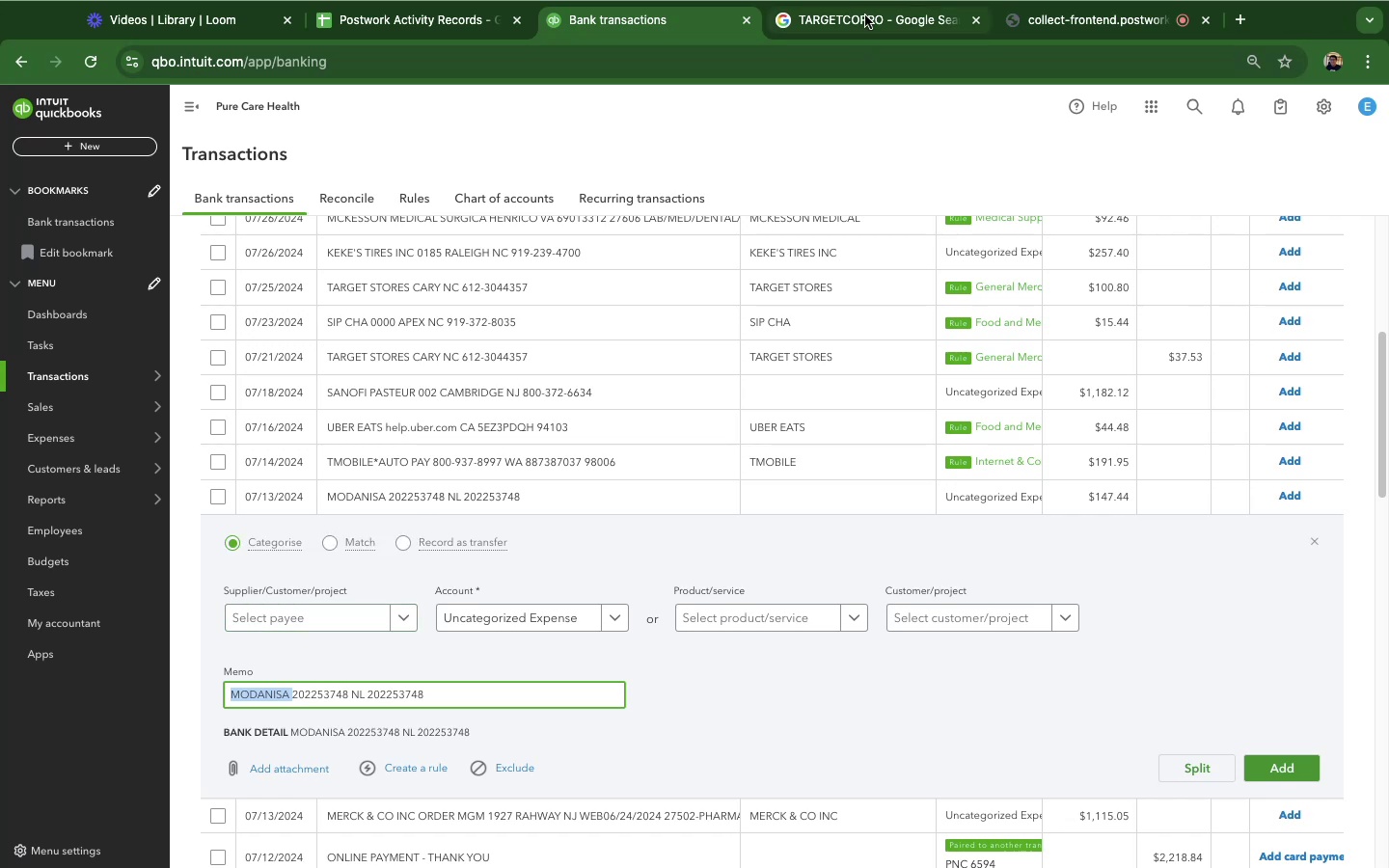 
left_click([865, 15])
 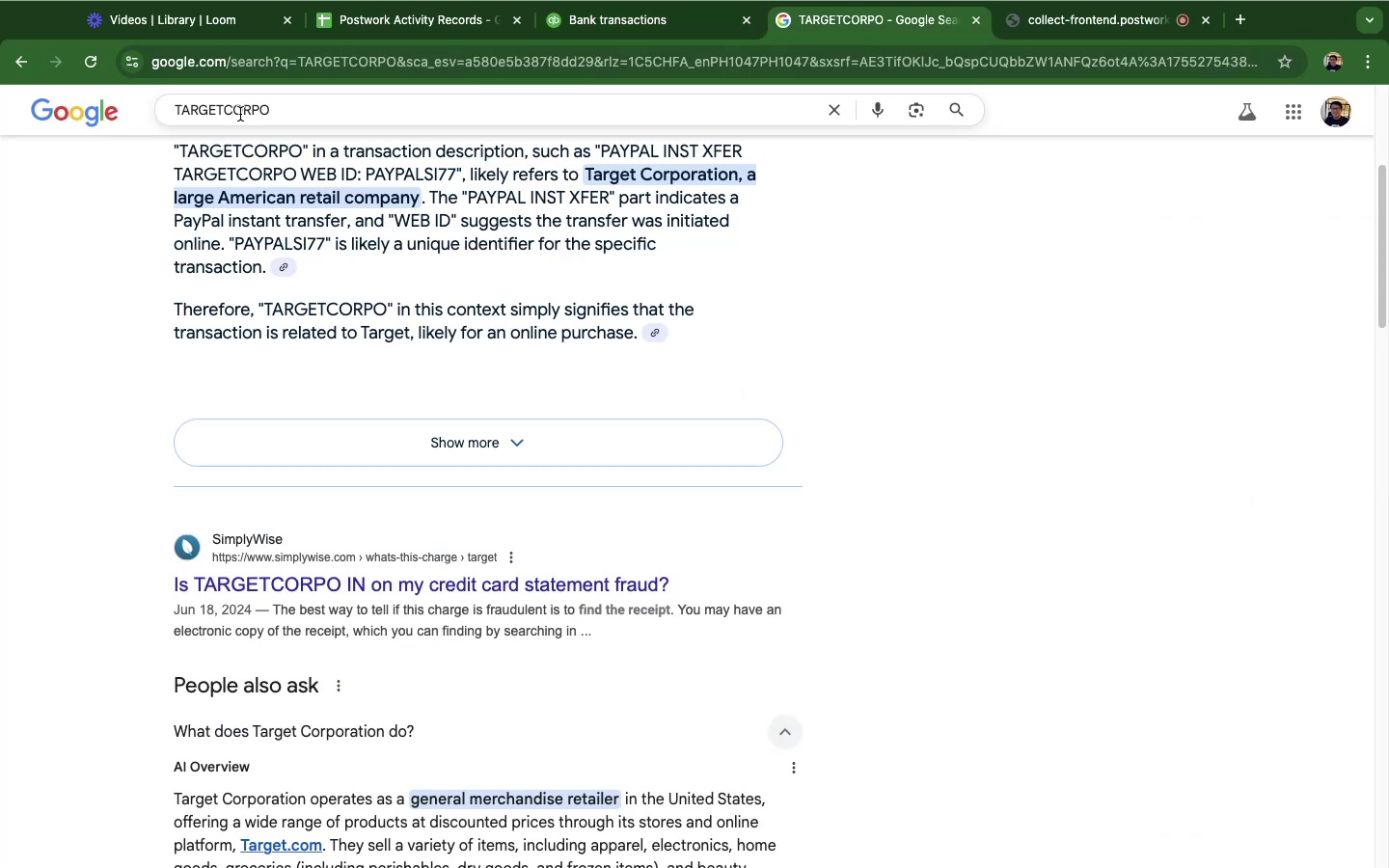 
double_click([240, 114])
 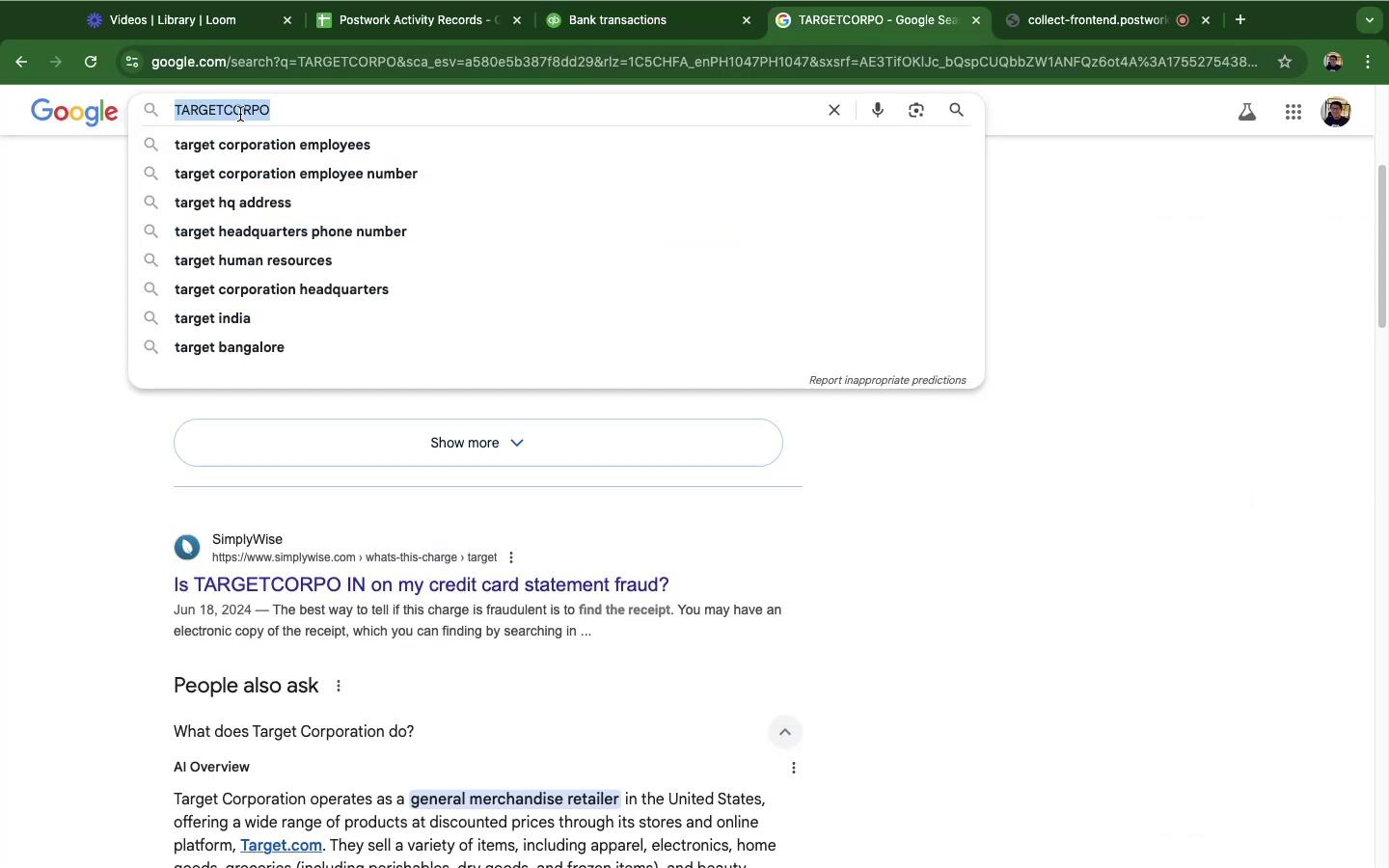 
triple_click([240, 114])
 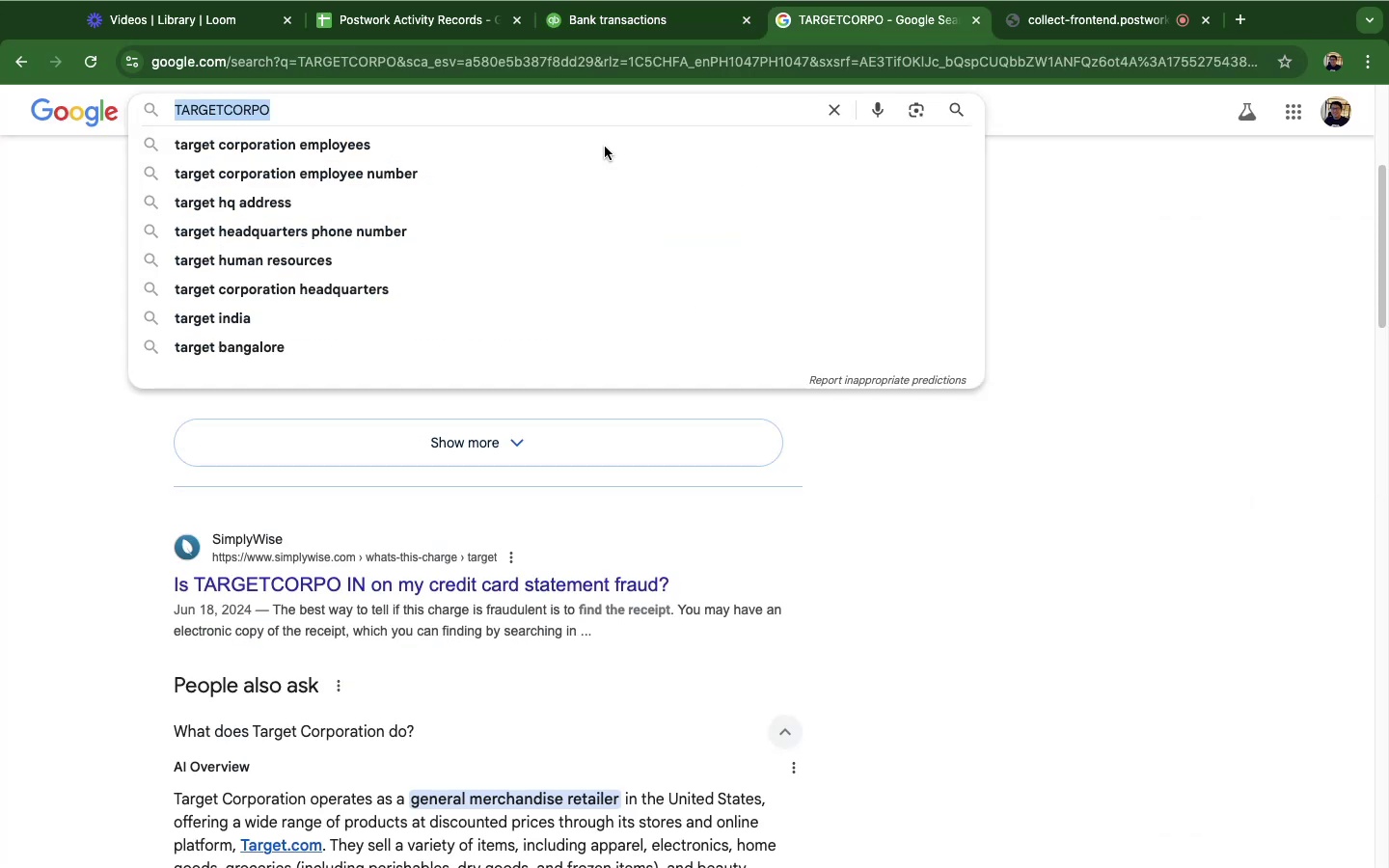 
key(Meta+CommandLeft)
 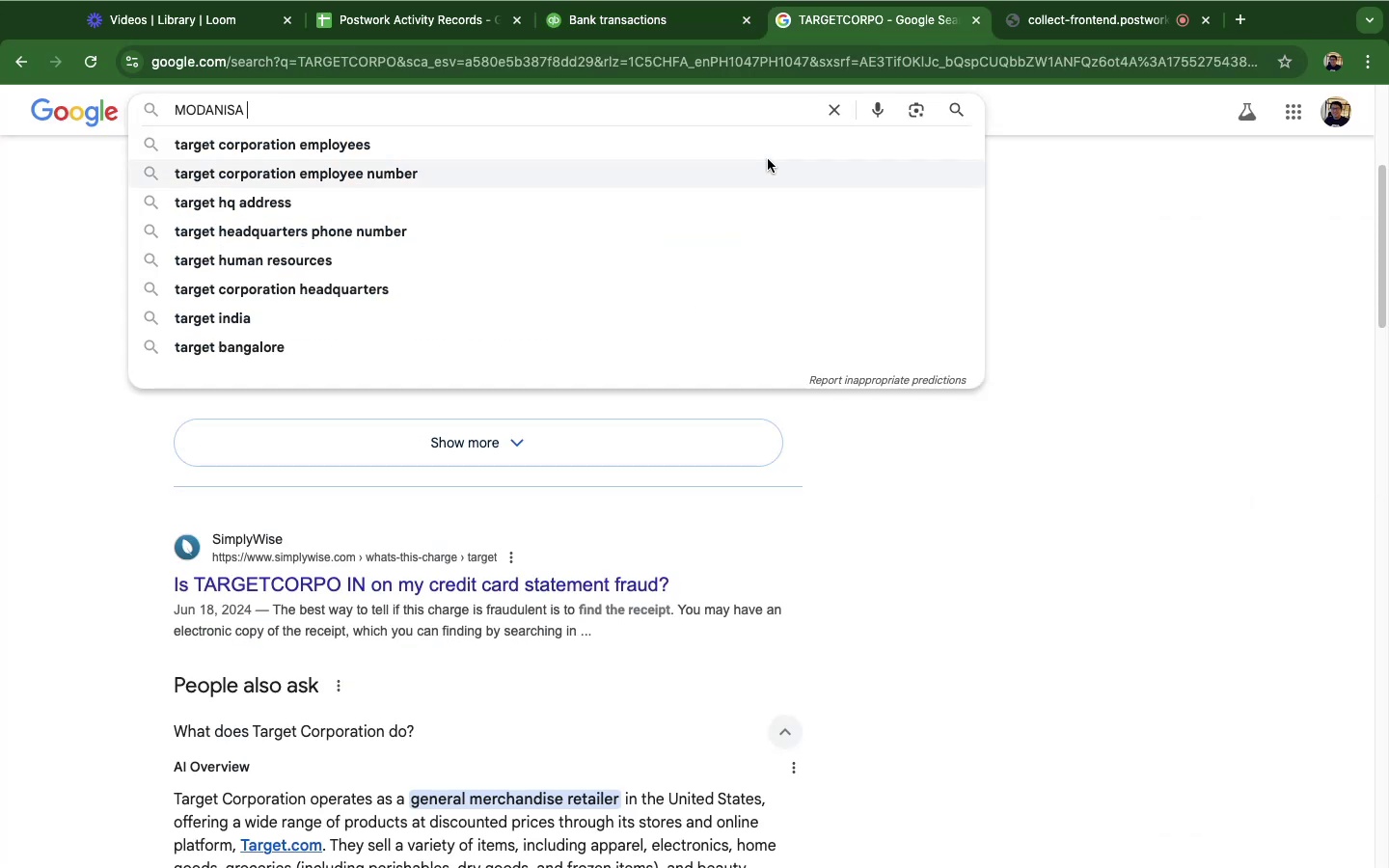 
key(Meta+V)
 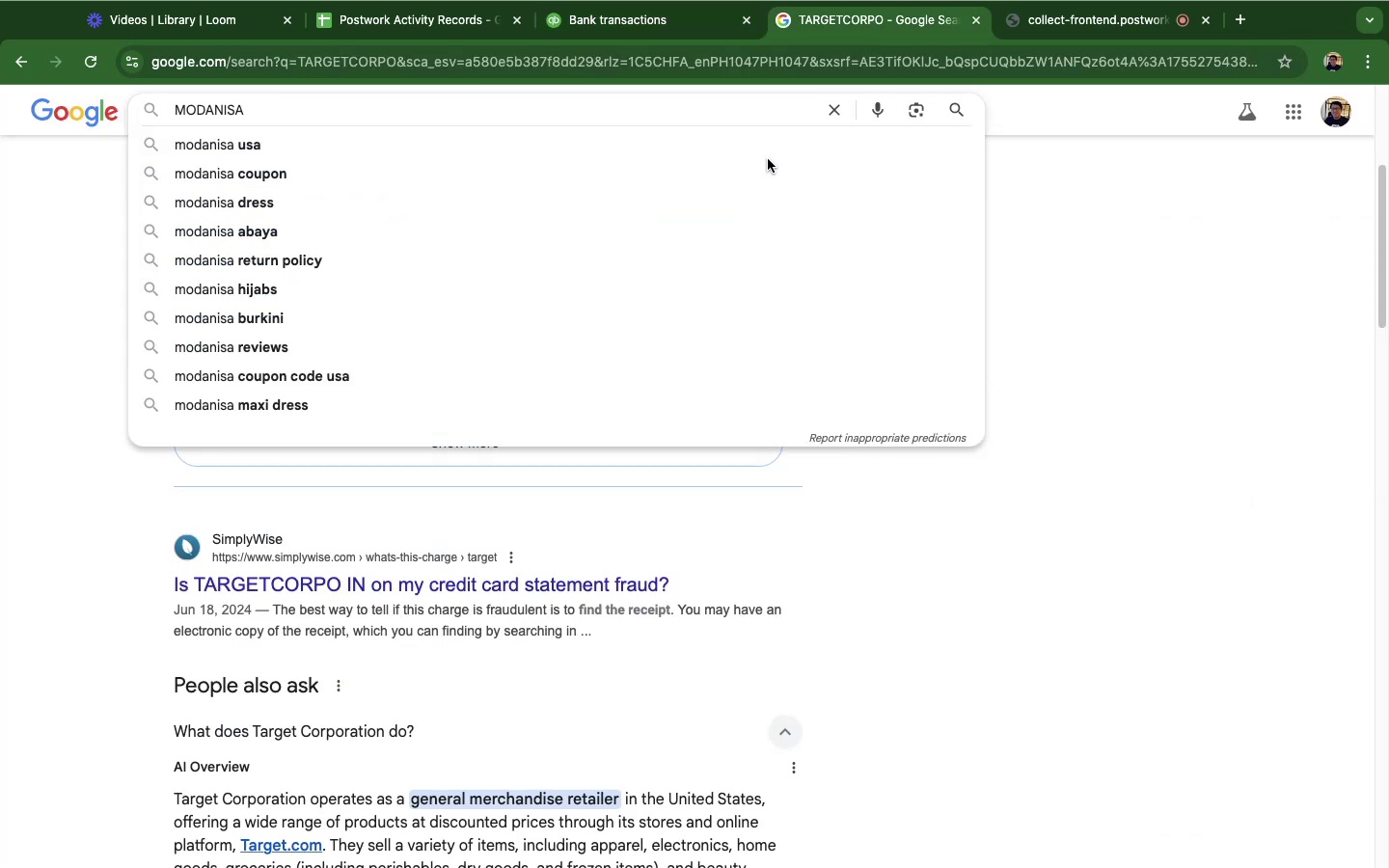 
key(Enter)
 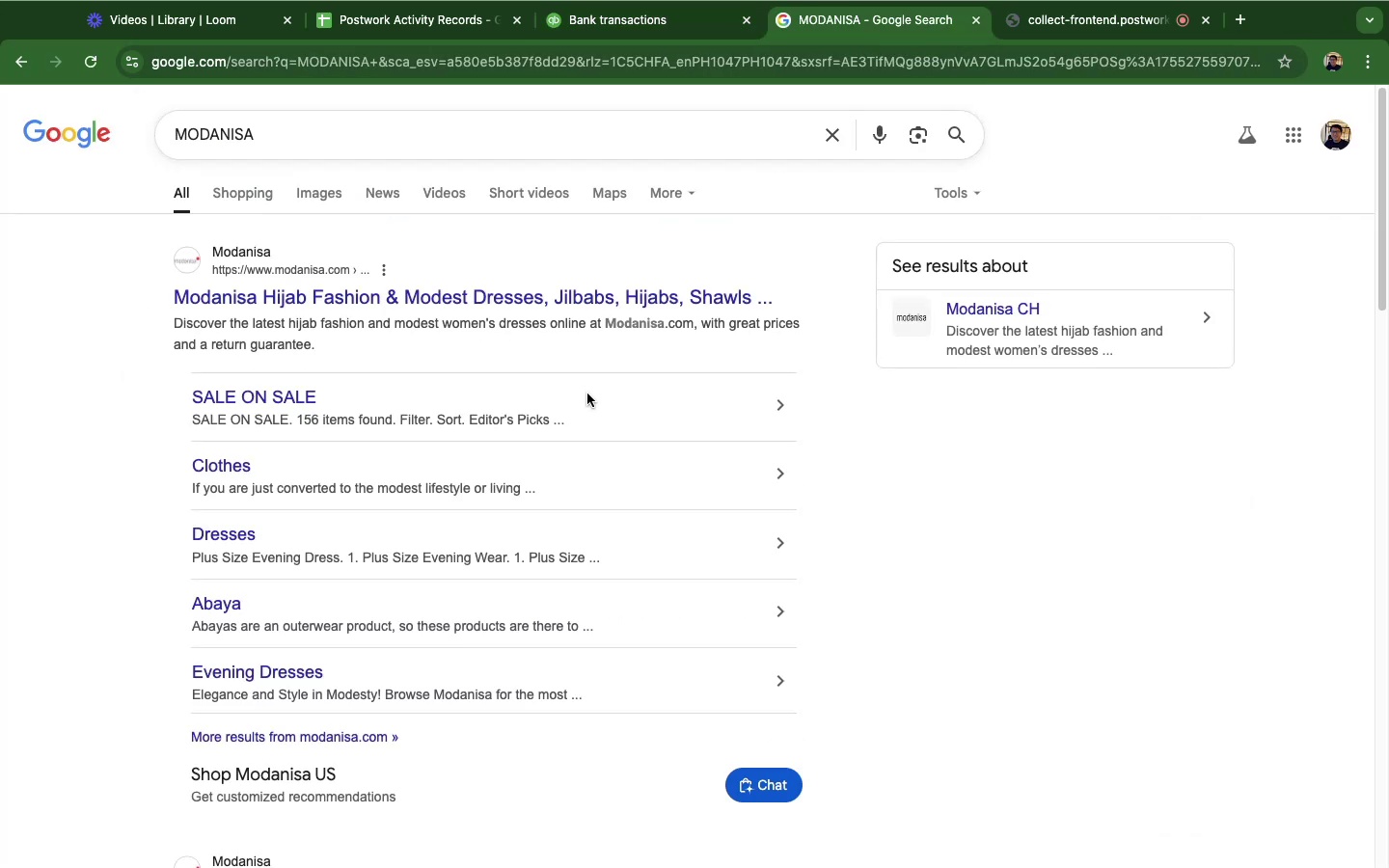 
wait(6.88)
 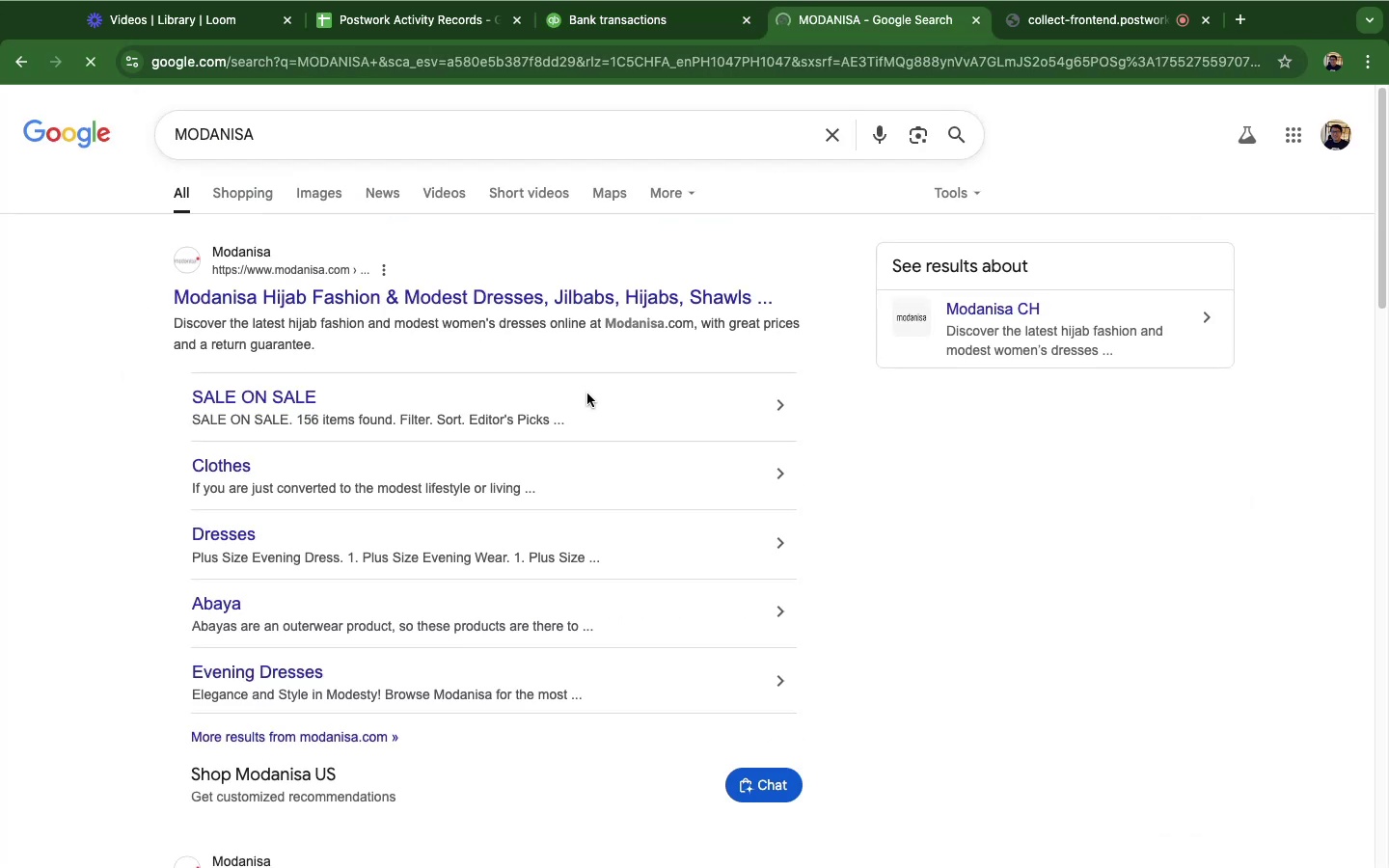 
scroll: coordinate [409, 553], scroll_direction: down, amount: 12.0
 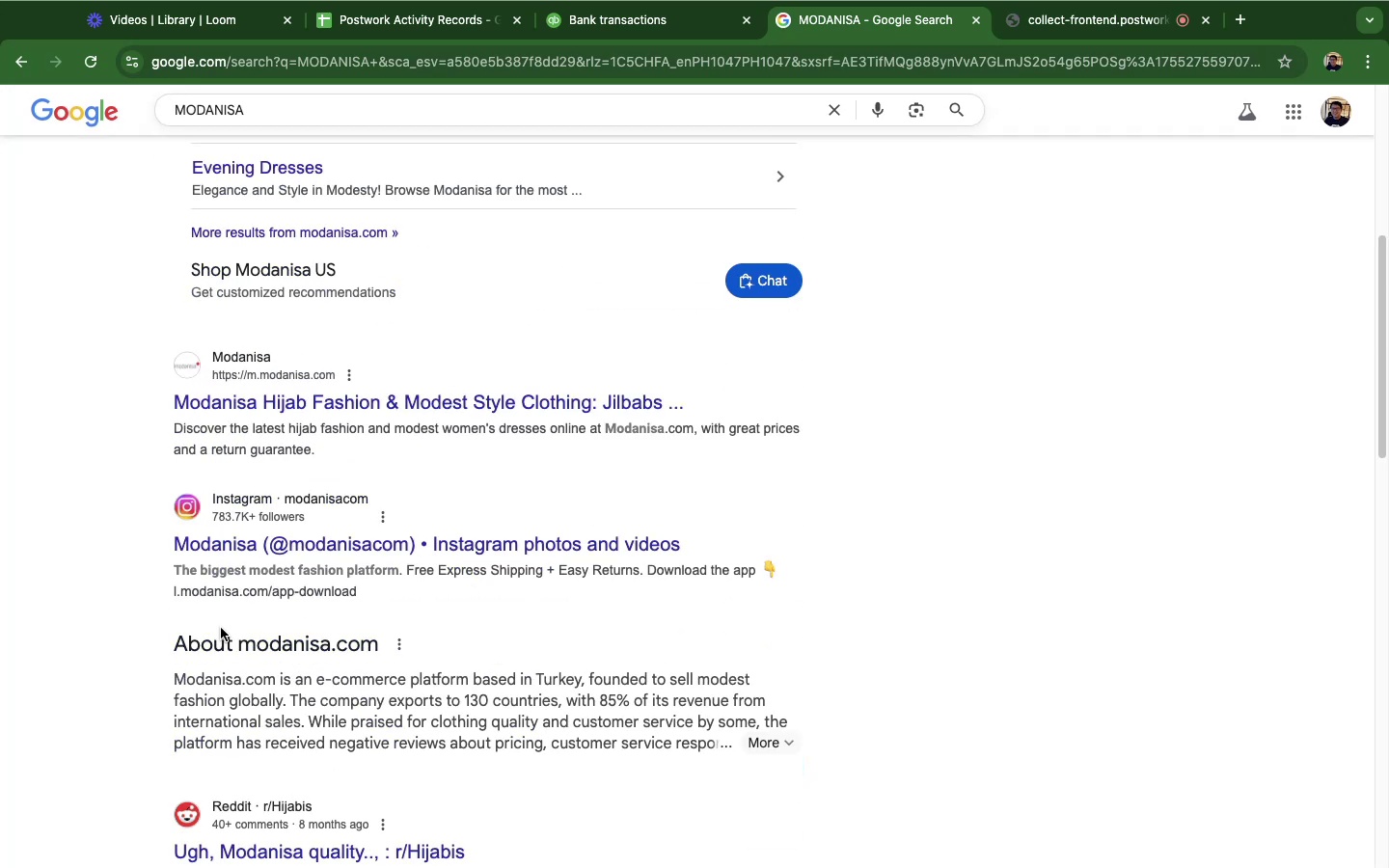 
wait(8.98)
 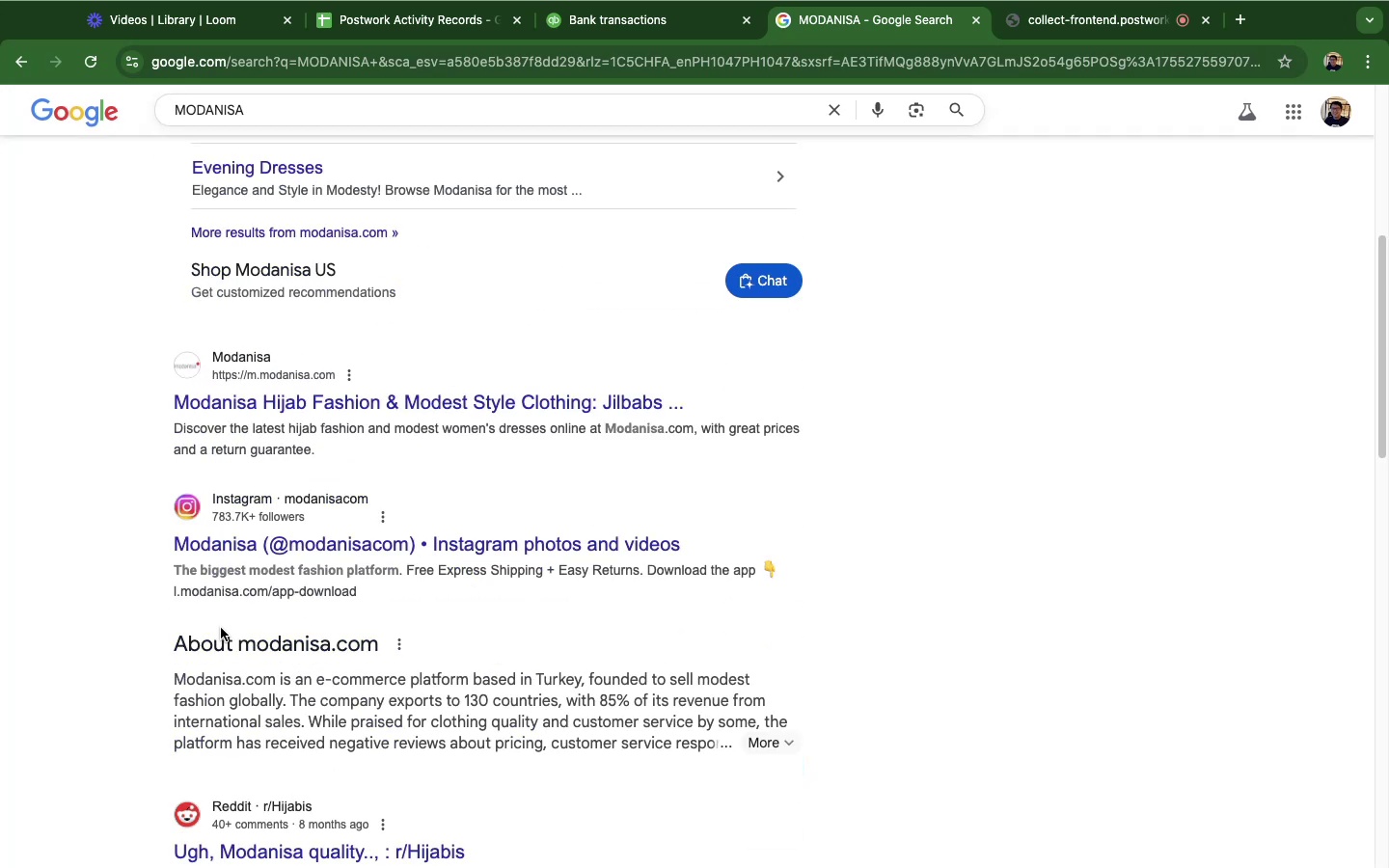 
scroll: coordinate [221, 628], scroll_direction: down, amount: 6.0
 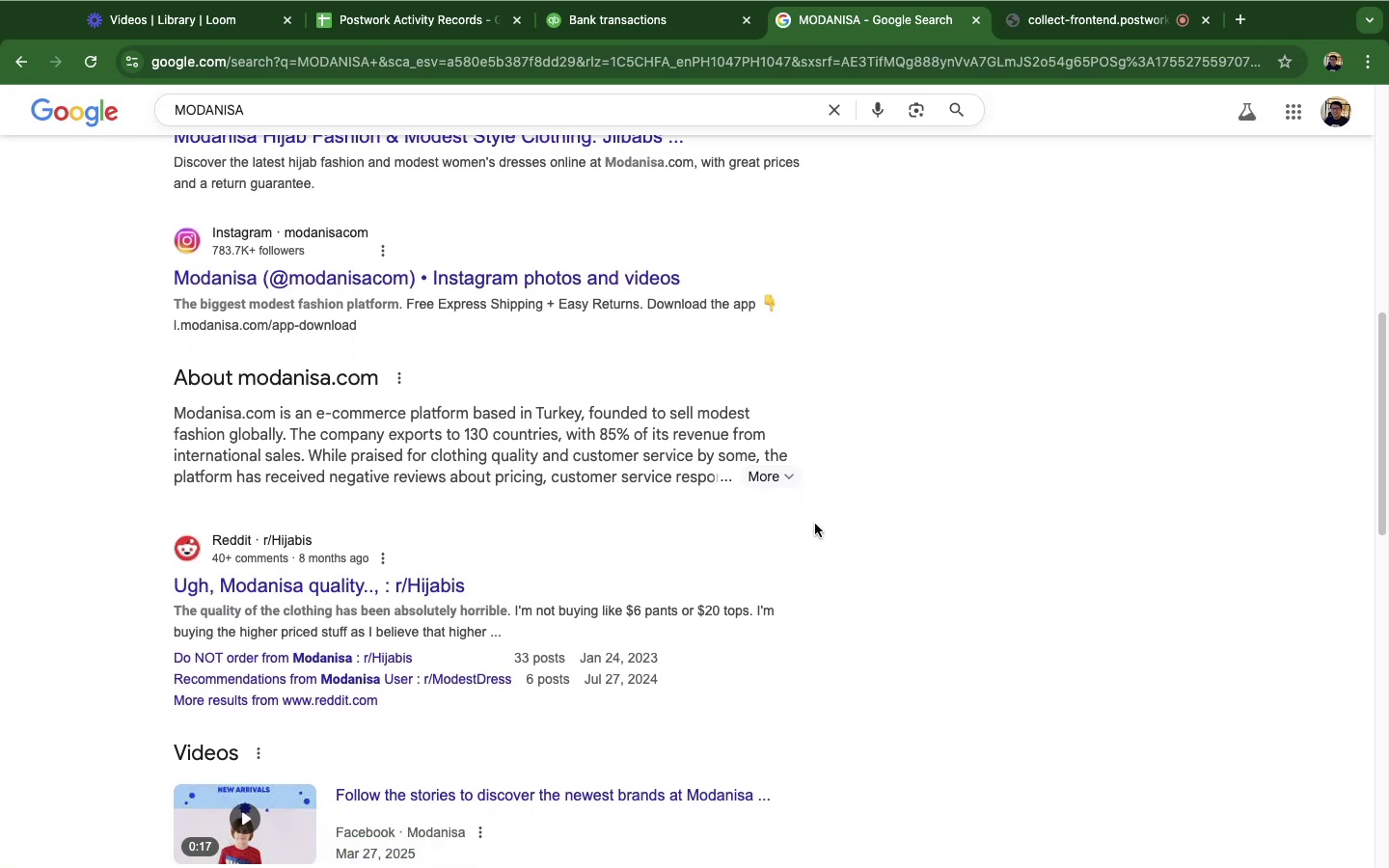 
left_click([788, 478])
 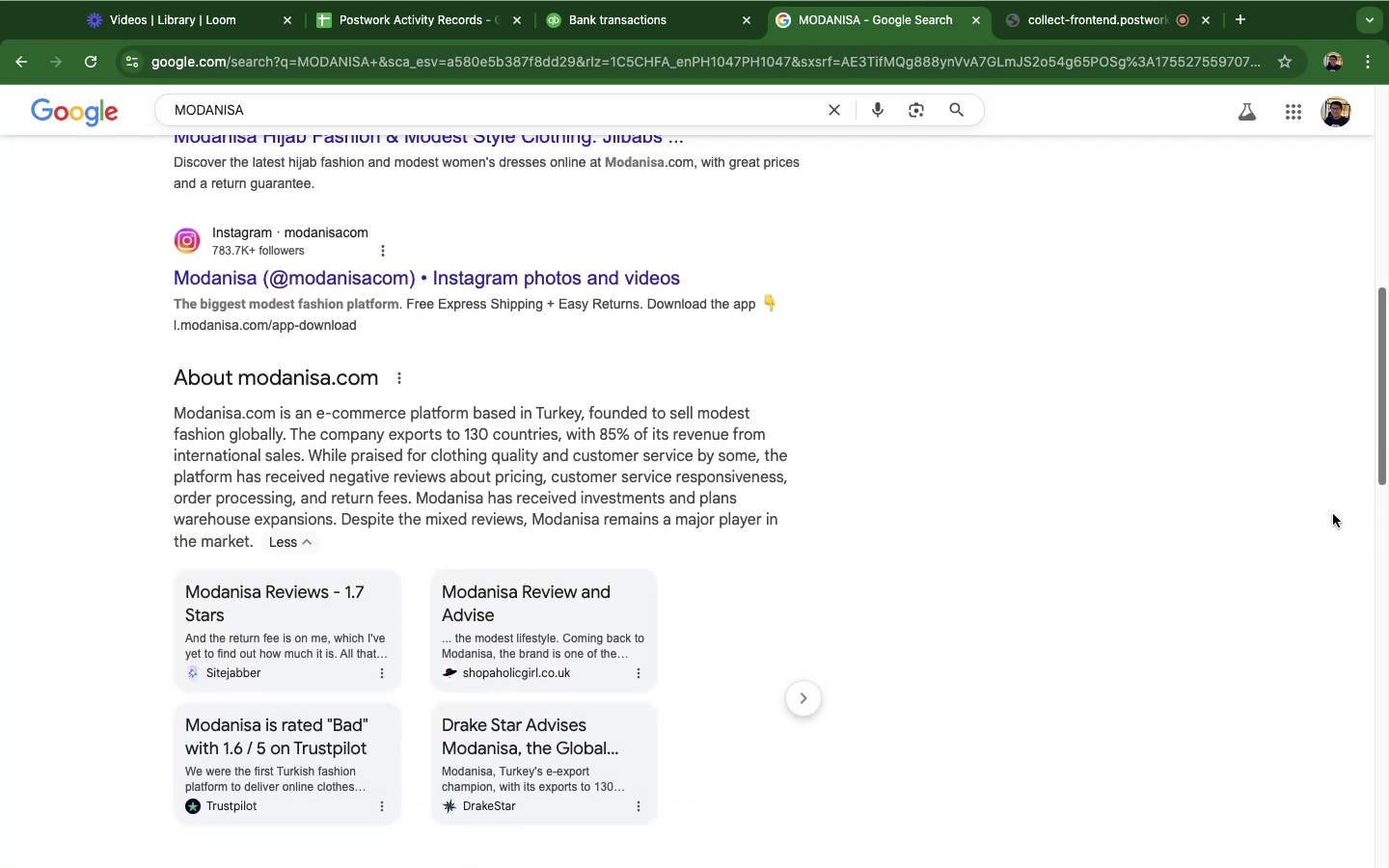 
wait(10.39)
 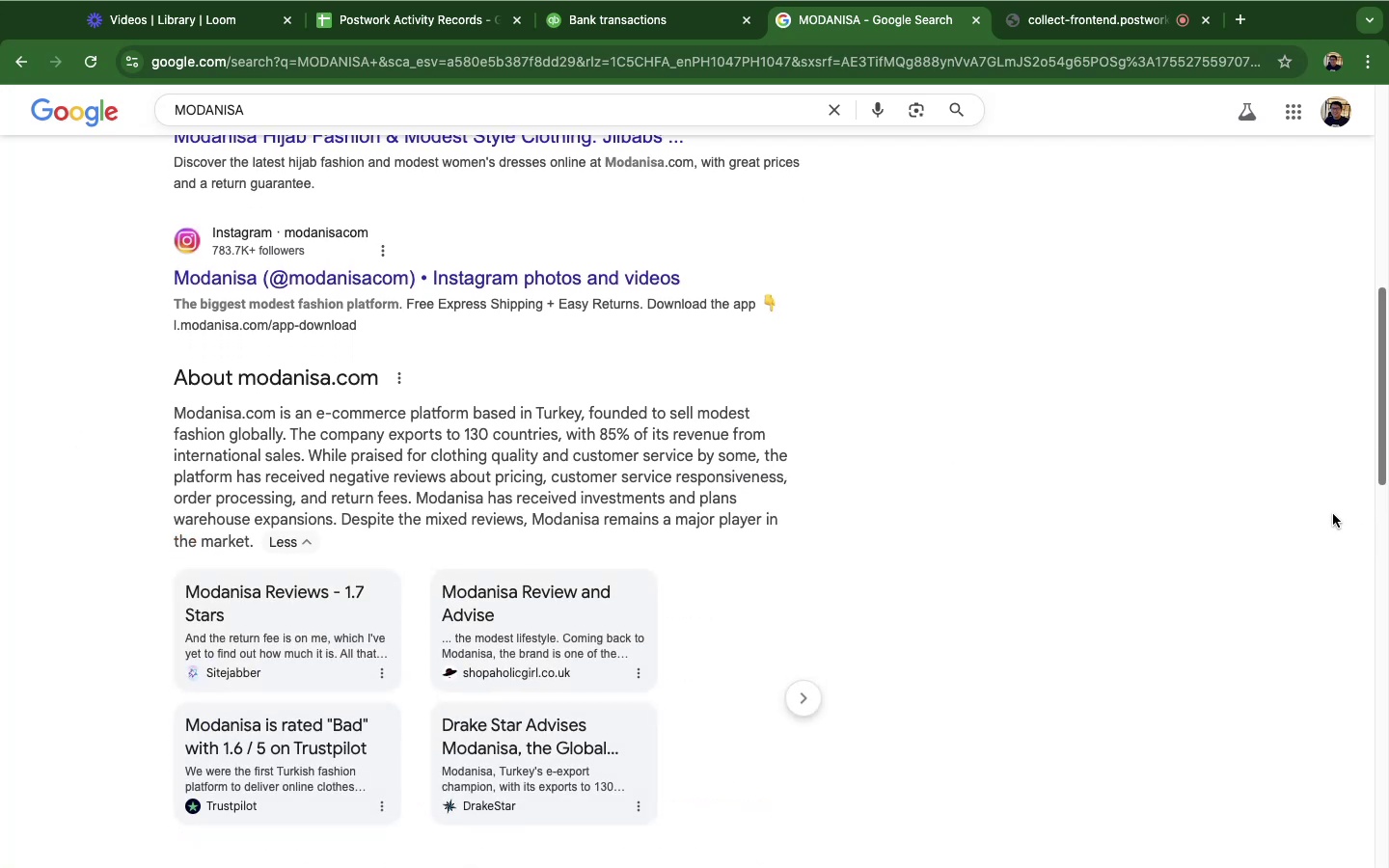 
scroll: coordinate [682, 408], scroll_direction: up, amount: 42.0
 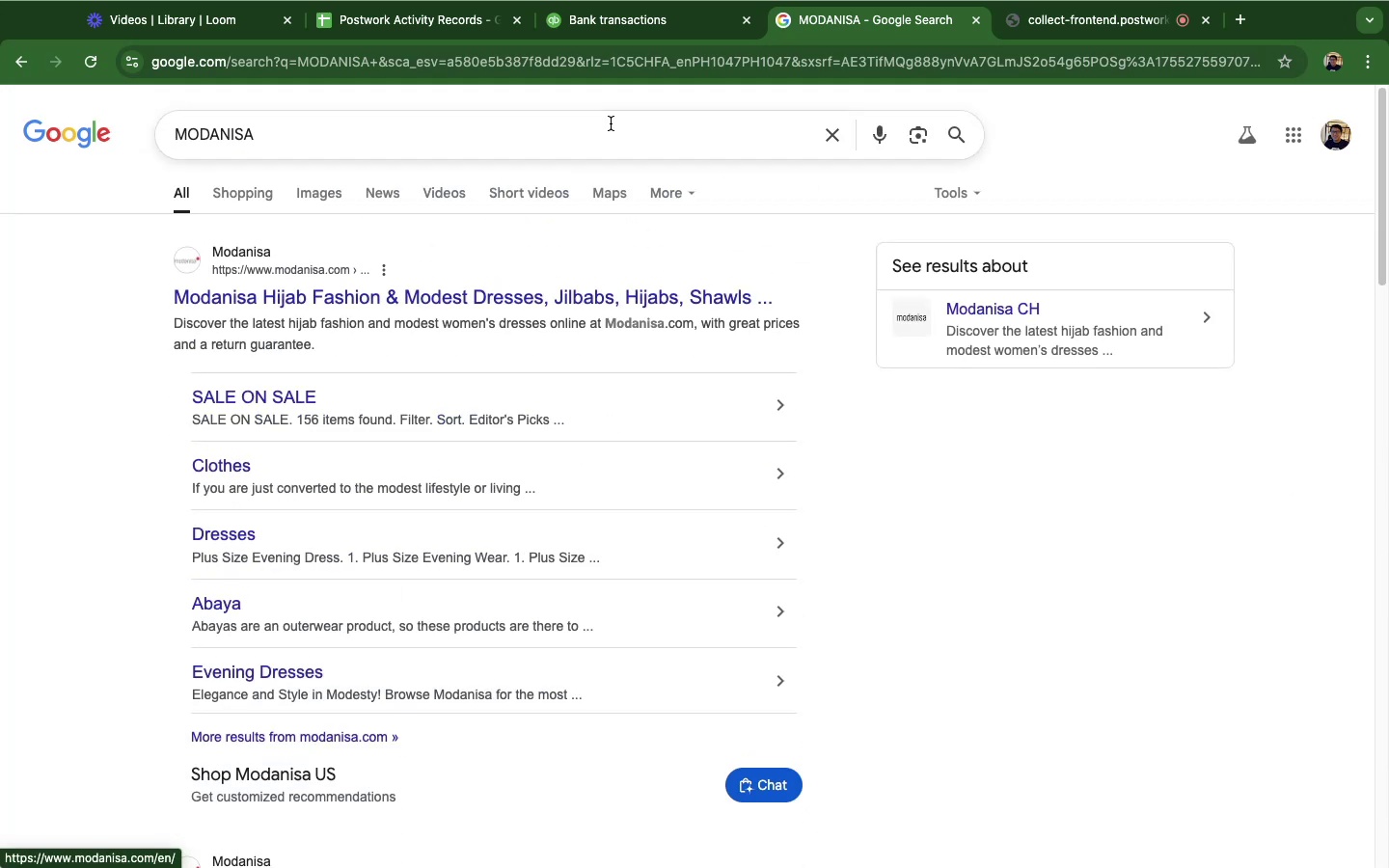 
left_click([630, 28])
 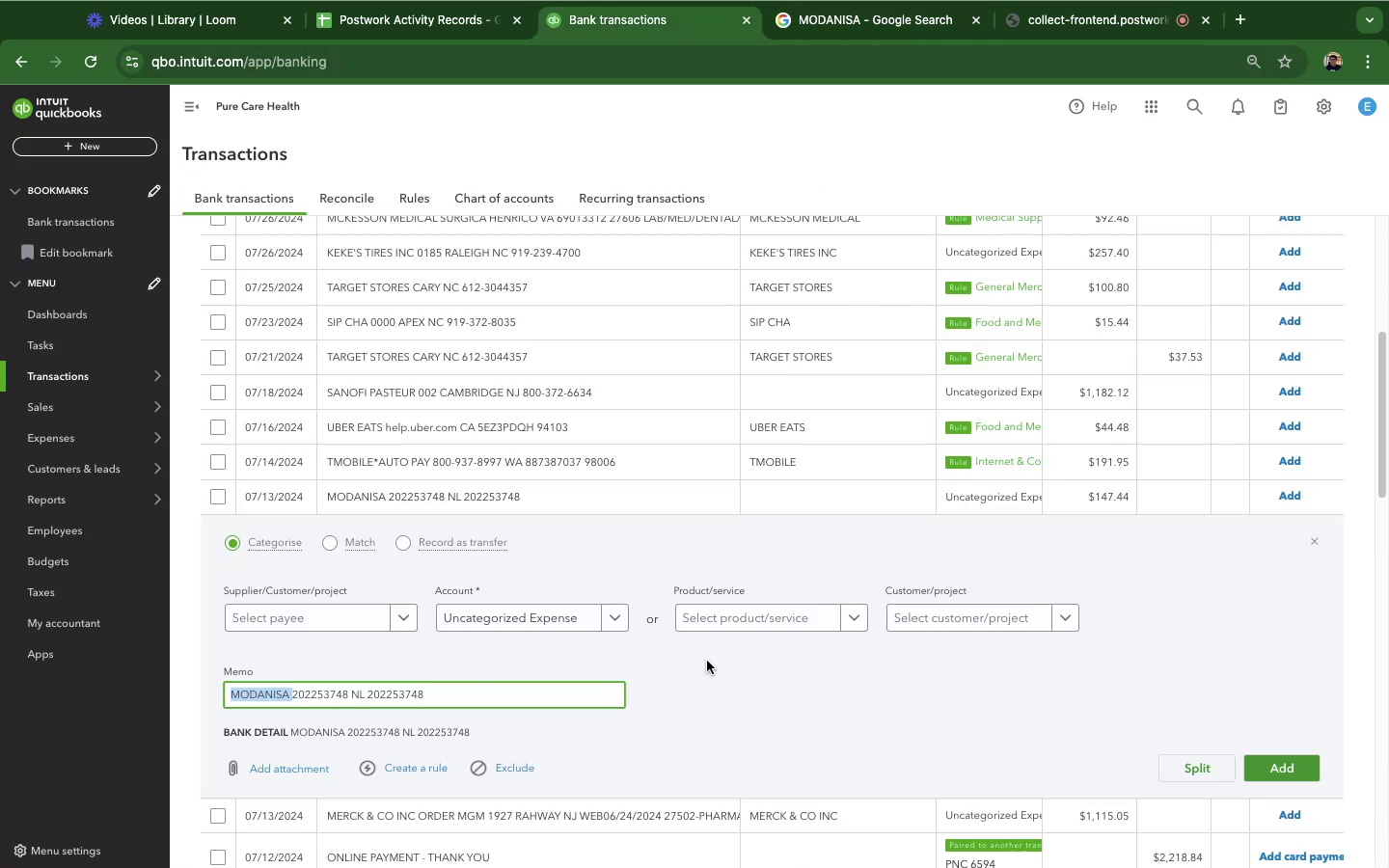 
left_click([580, 617])
 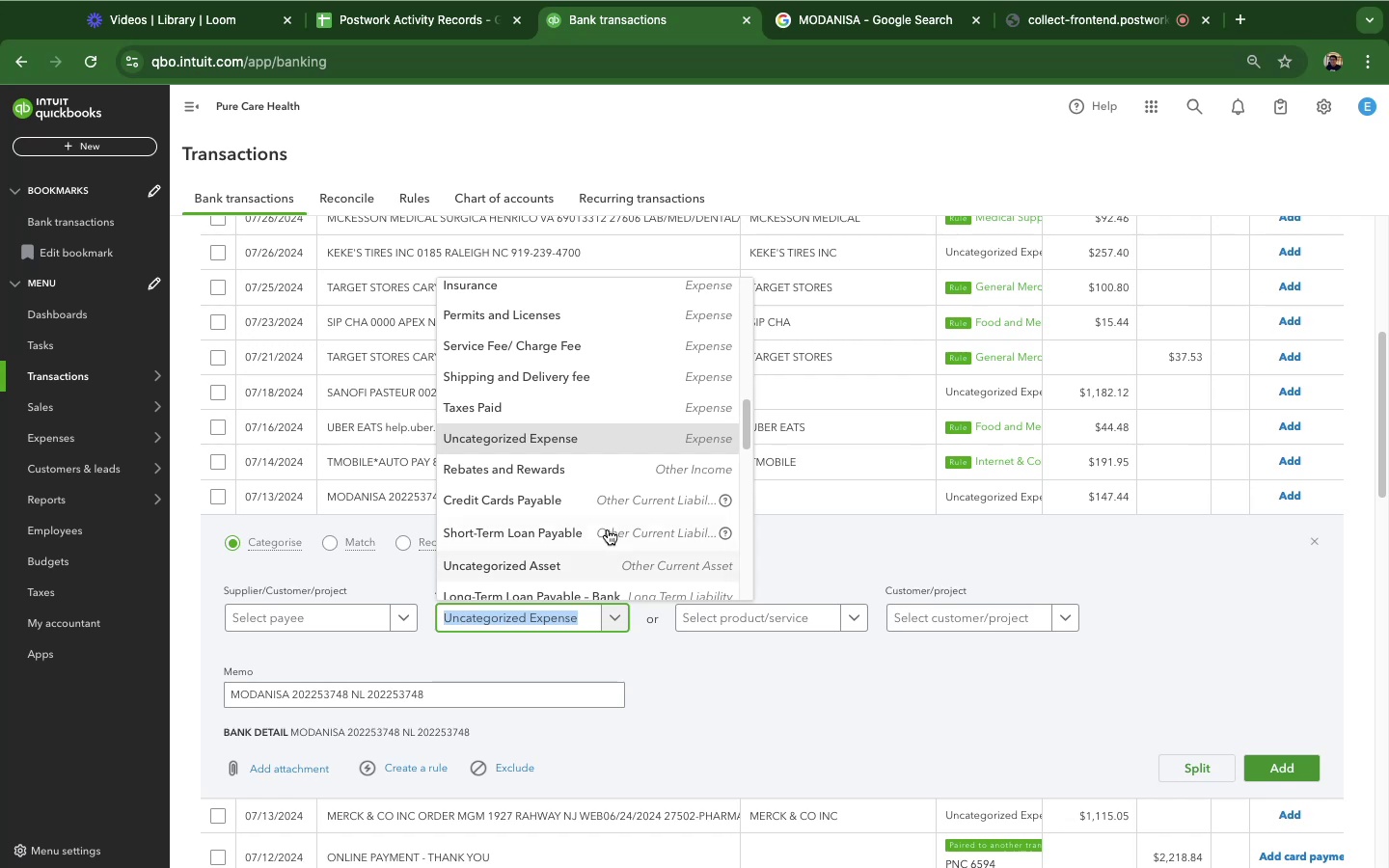 
scroll: coordinate [607, 497], scroll_direction: up, amount: 33.0
 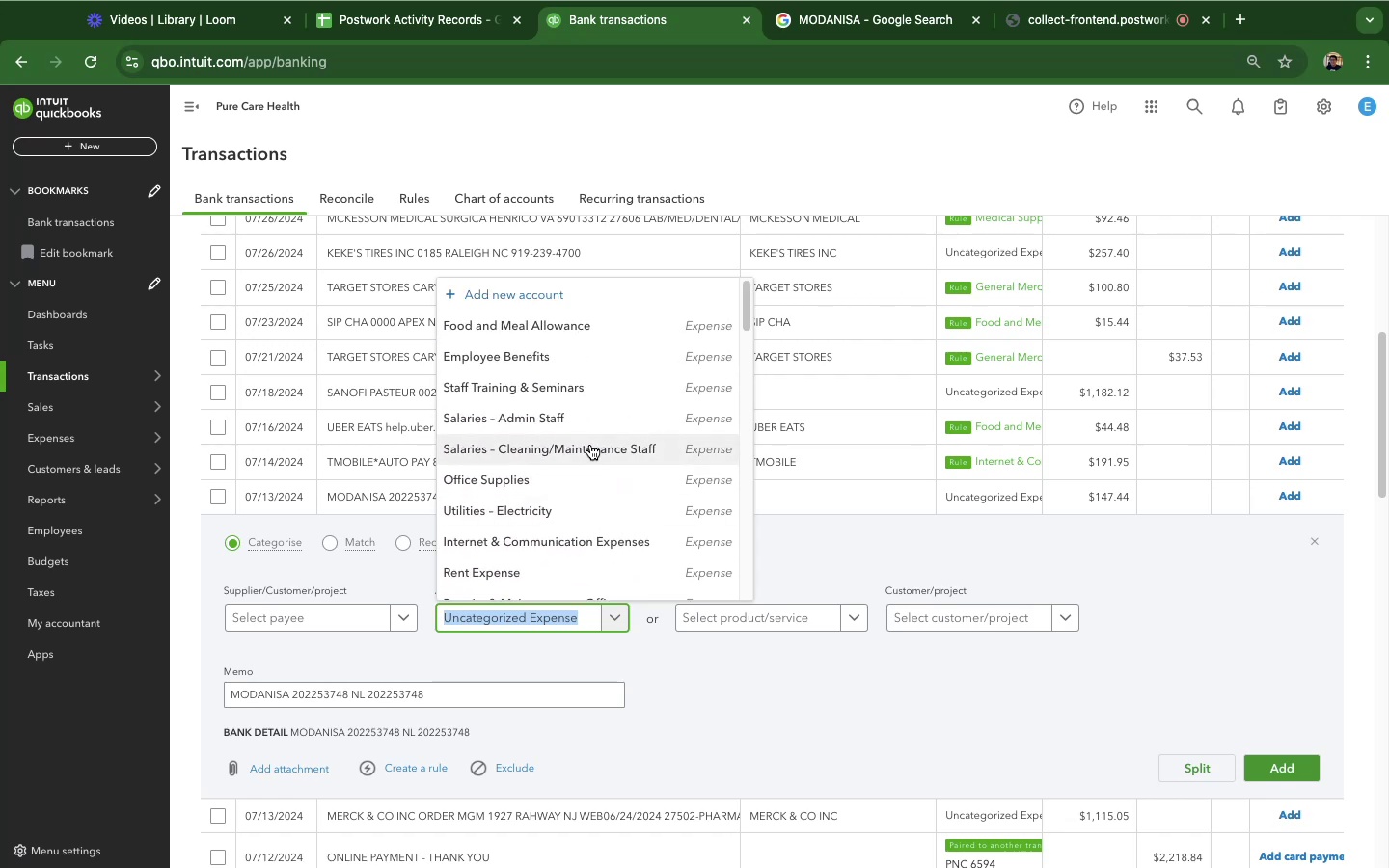 
scroll: coordinate [616, 468], scroll_direction: down, amount: 21.0
 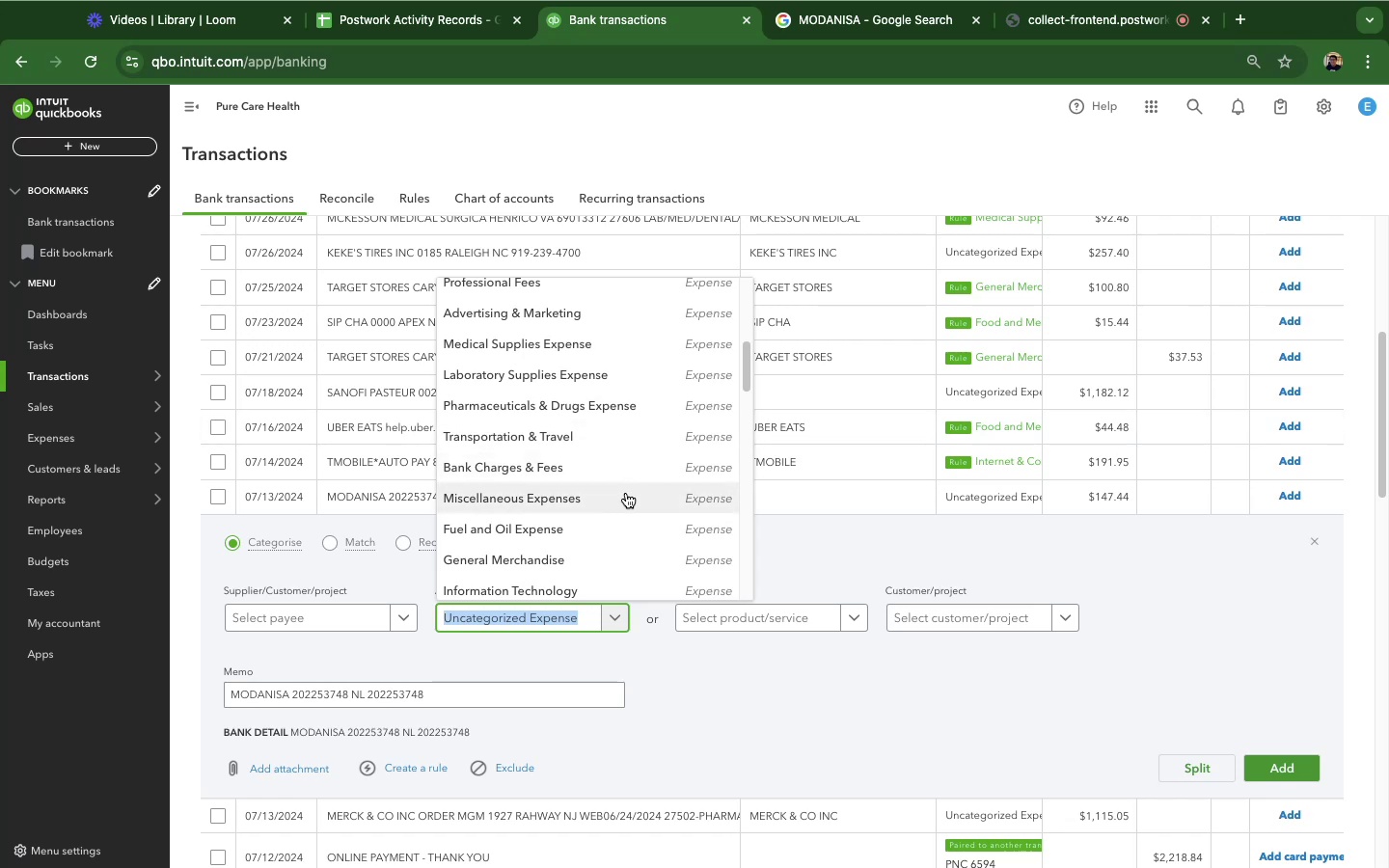 
left_click([620, 499])
 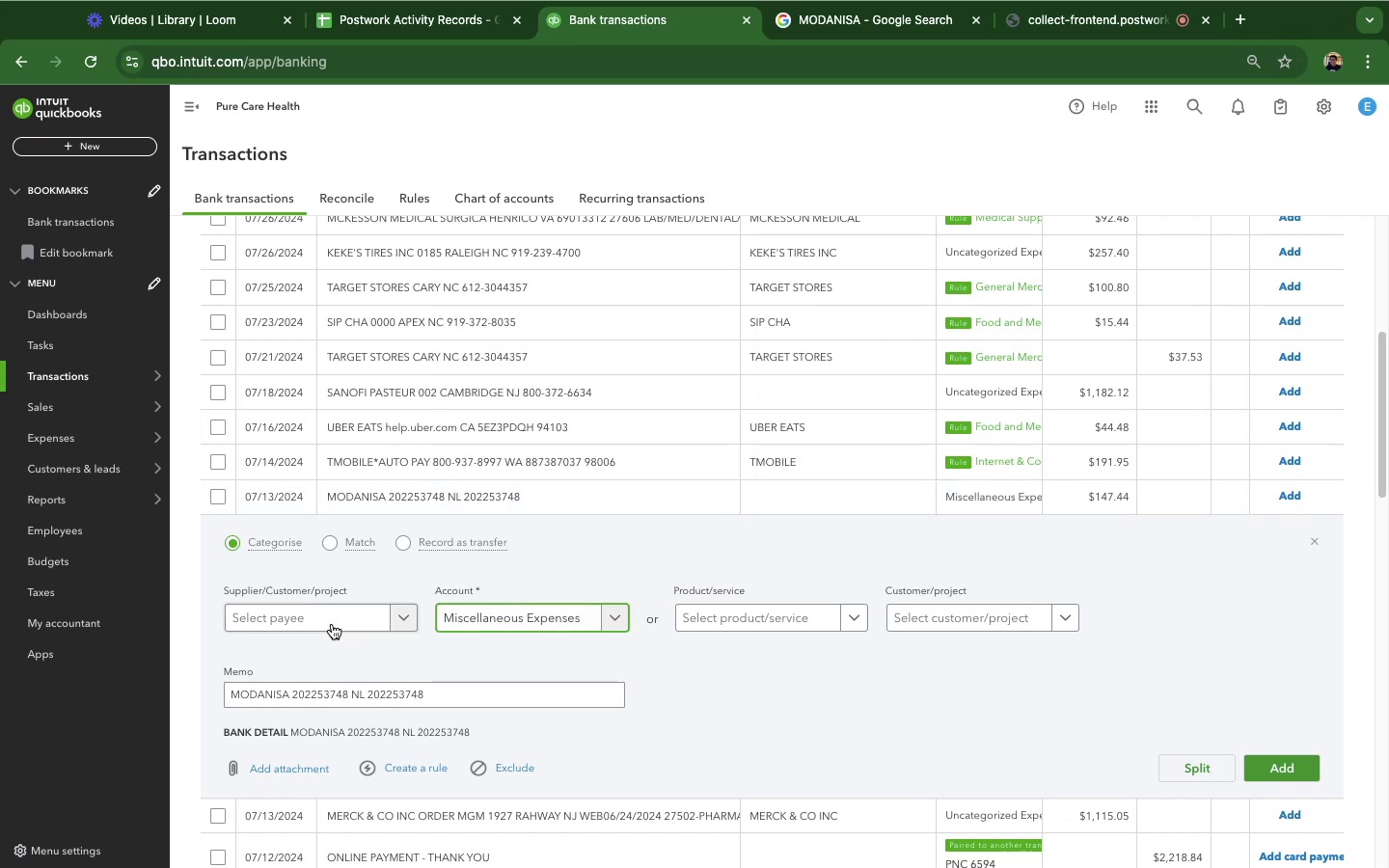 
left_click([333, 614])
 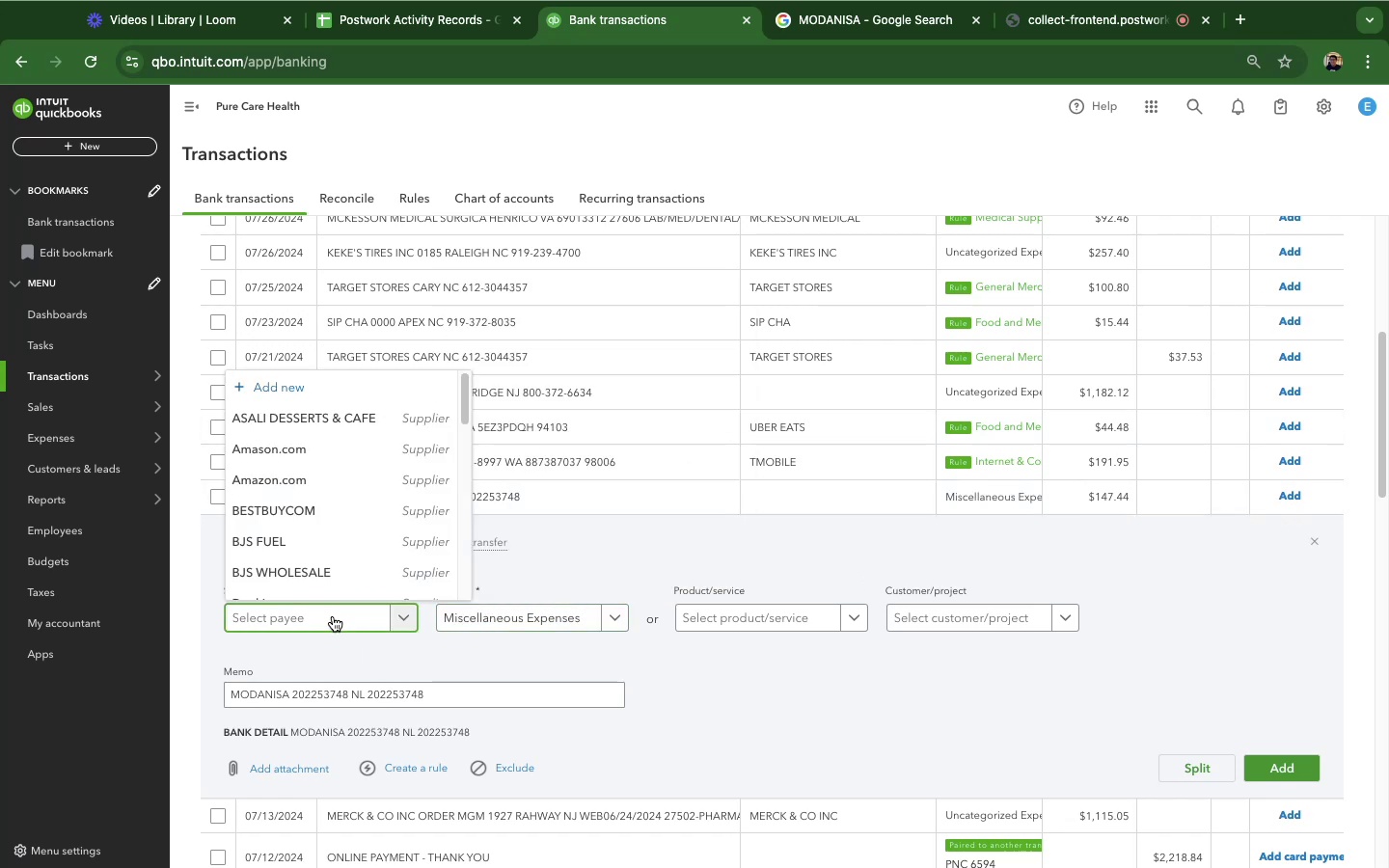 
type(Modanisa)
 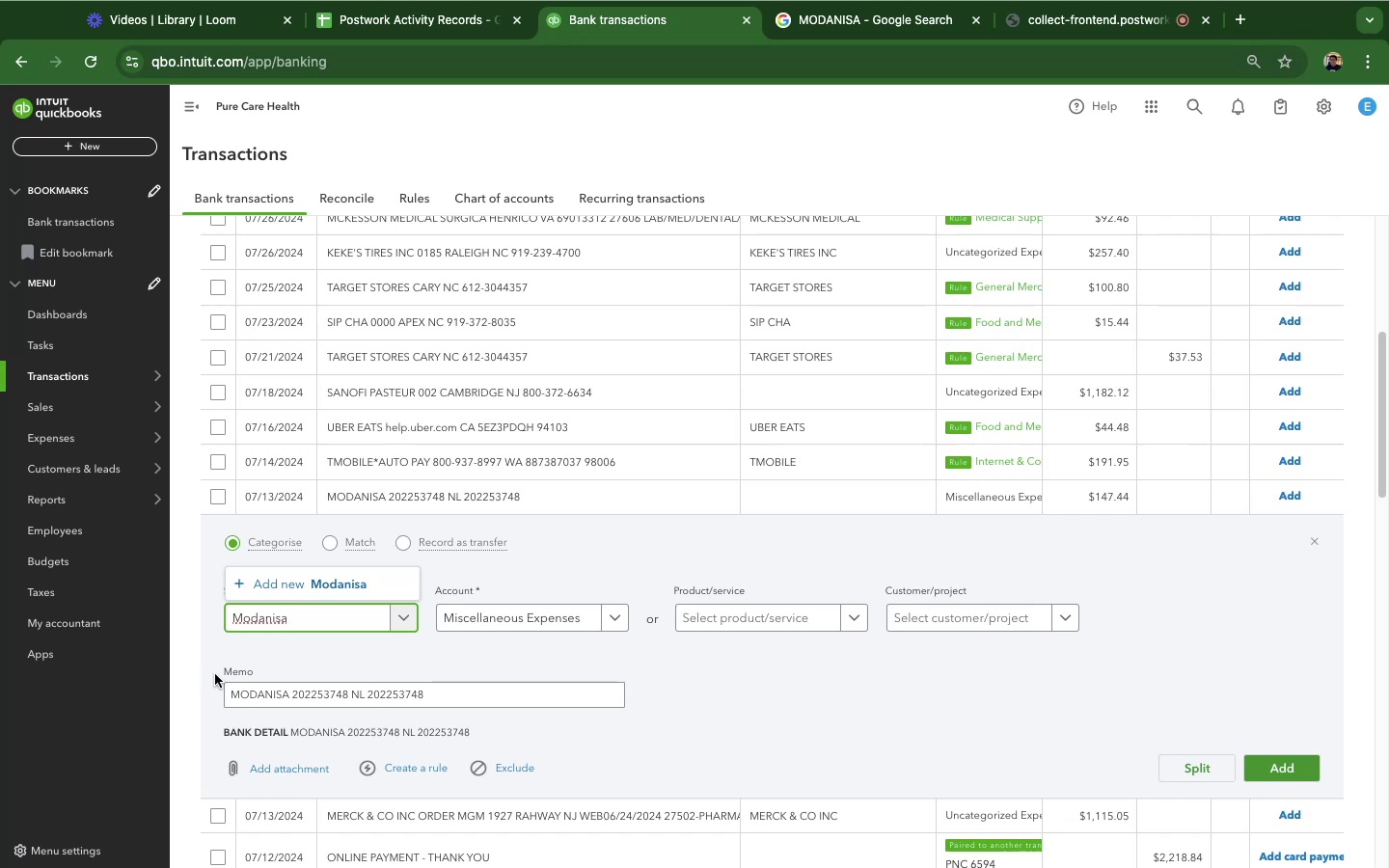 
left_click([187, 640])
 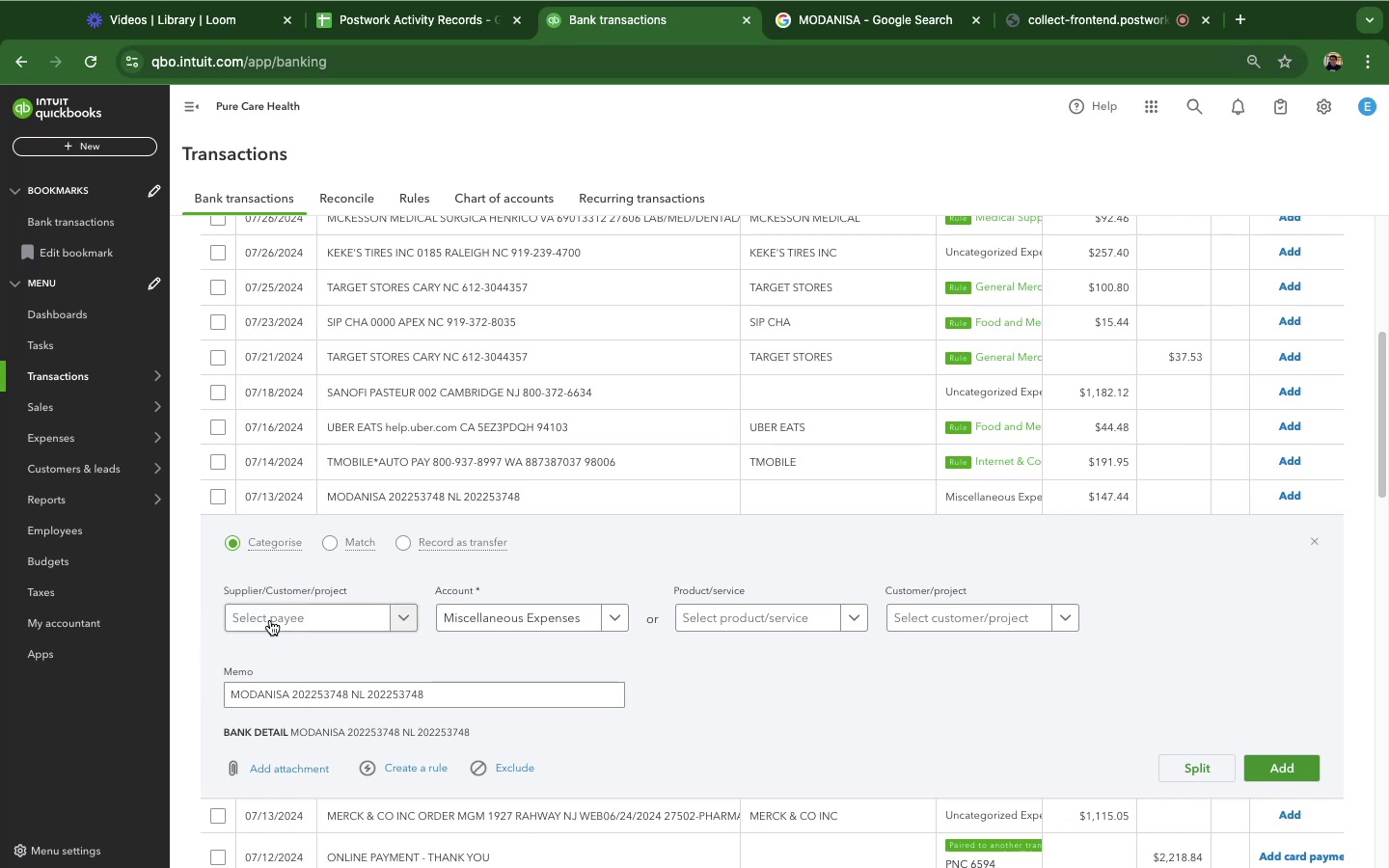 
left_click([272, 615])
 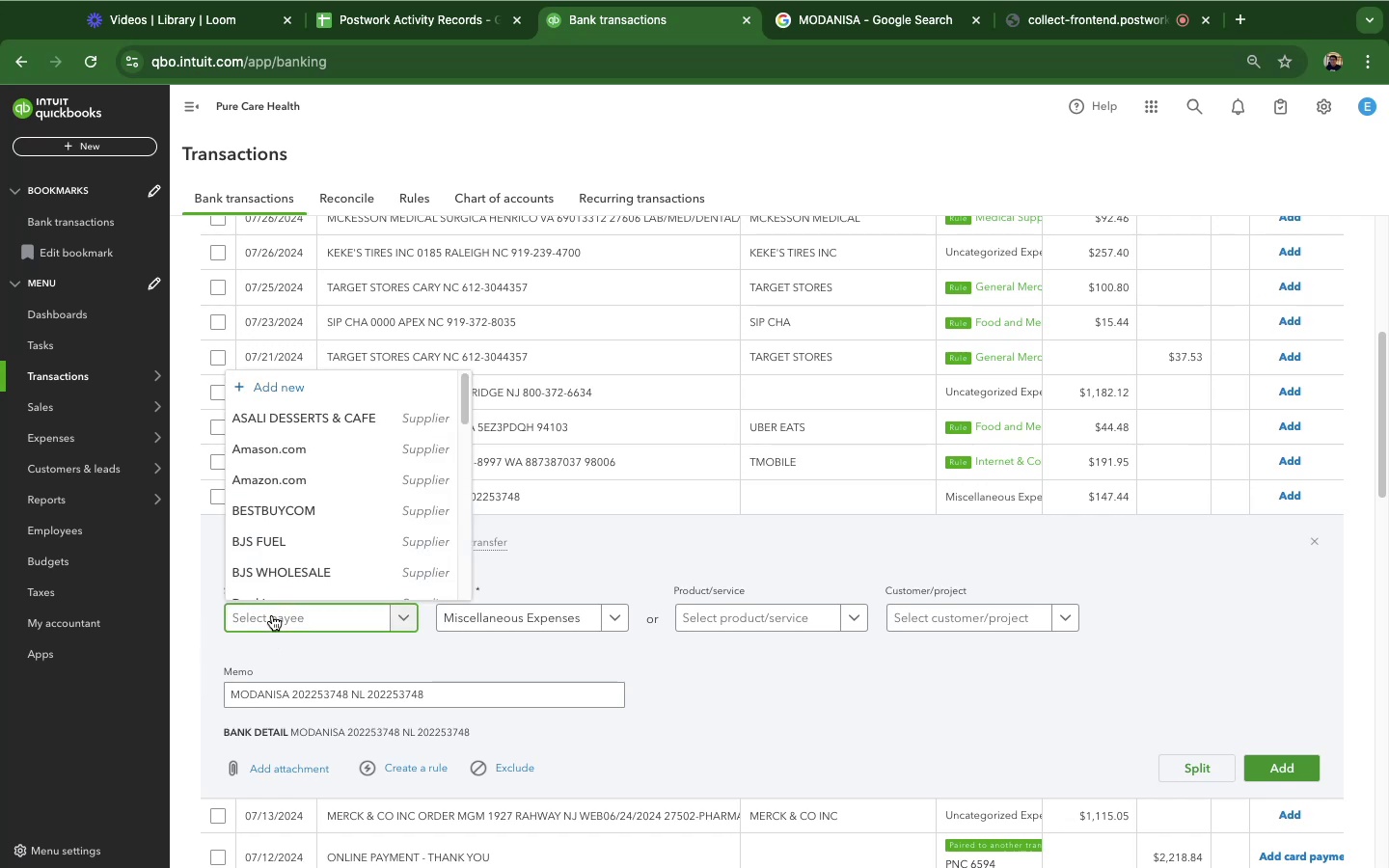 
type(modanisa)
 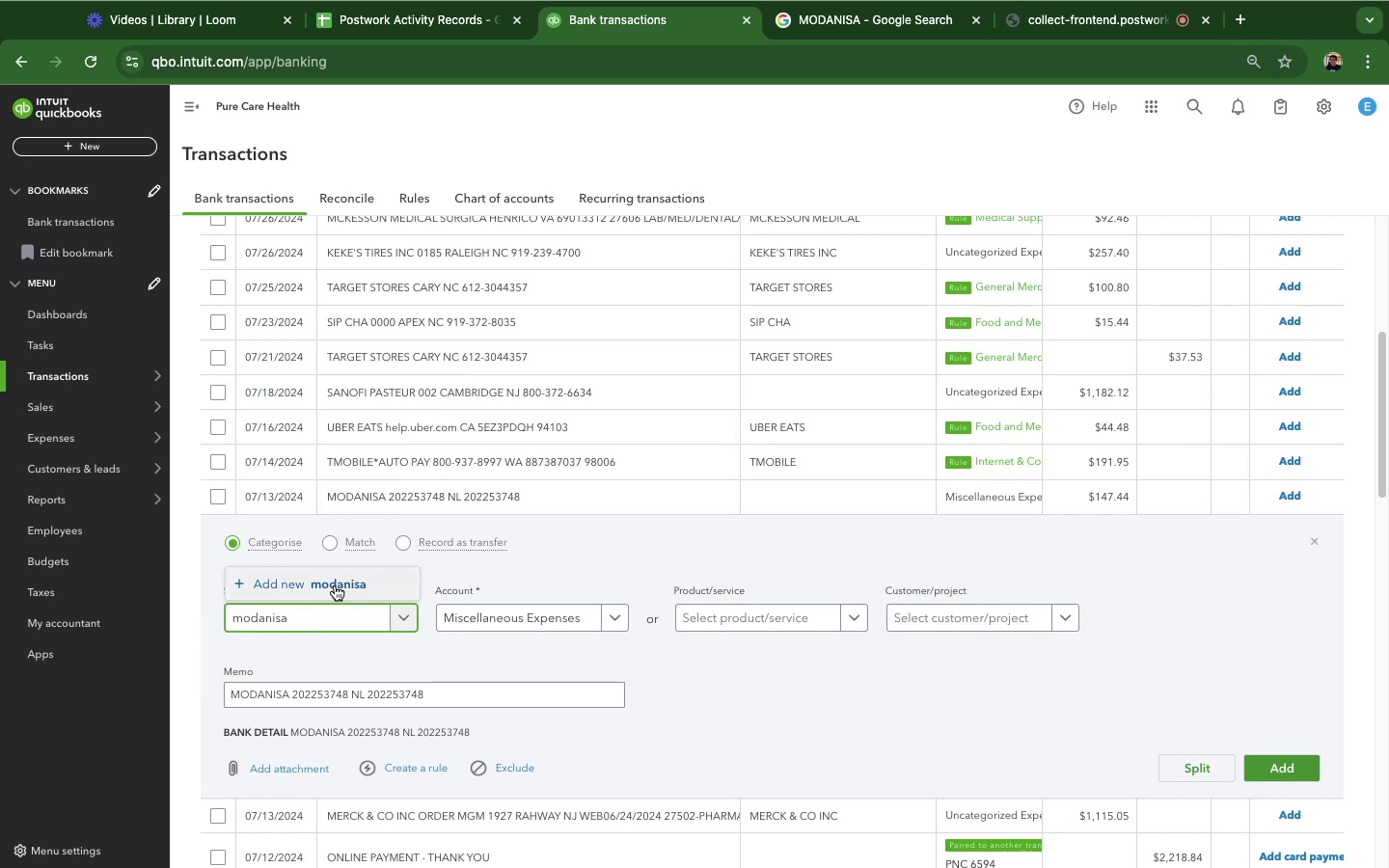 
left_click([335, 585])
 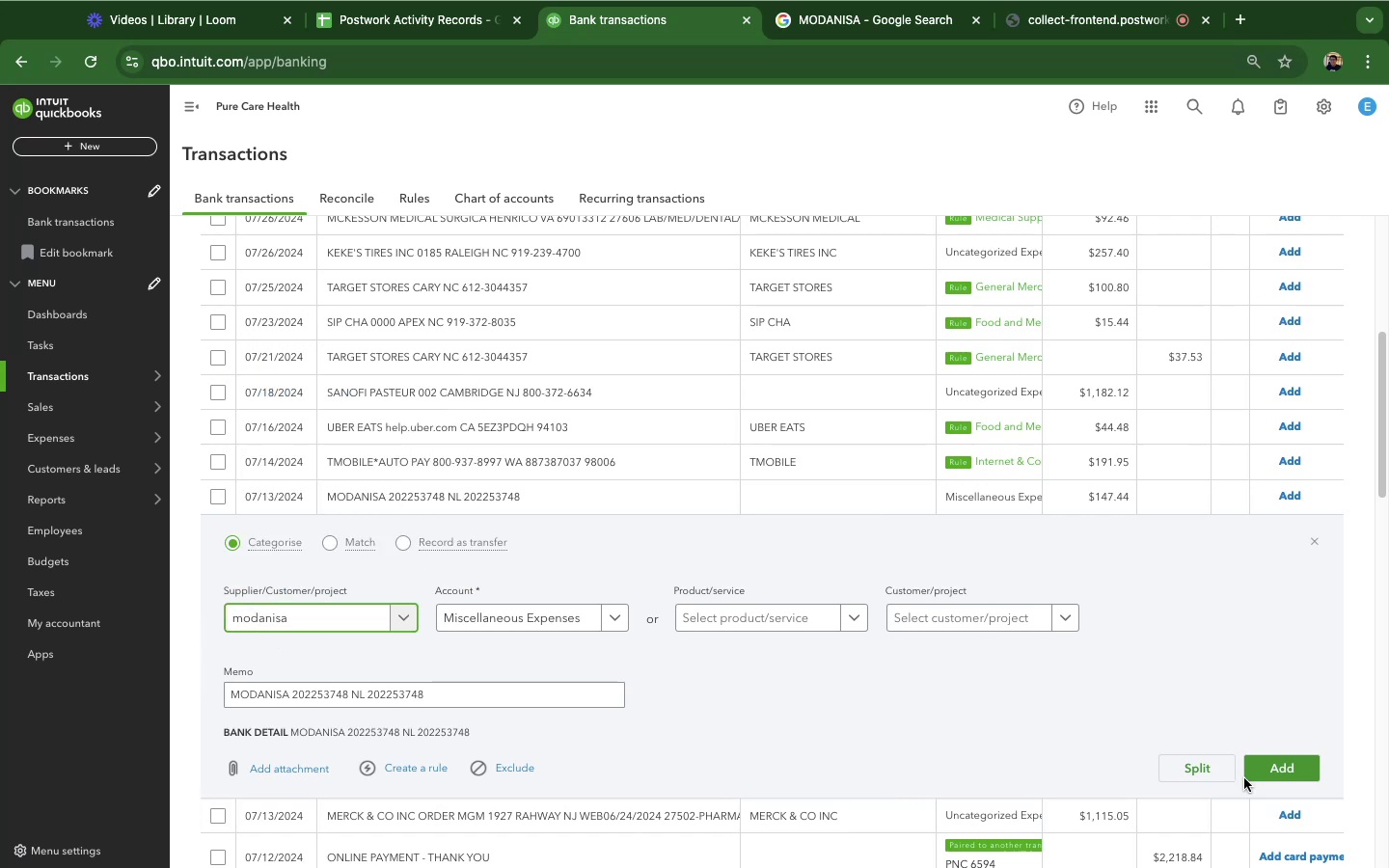 
left_click([1278, 773])
 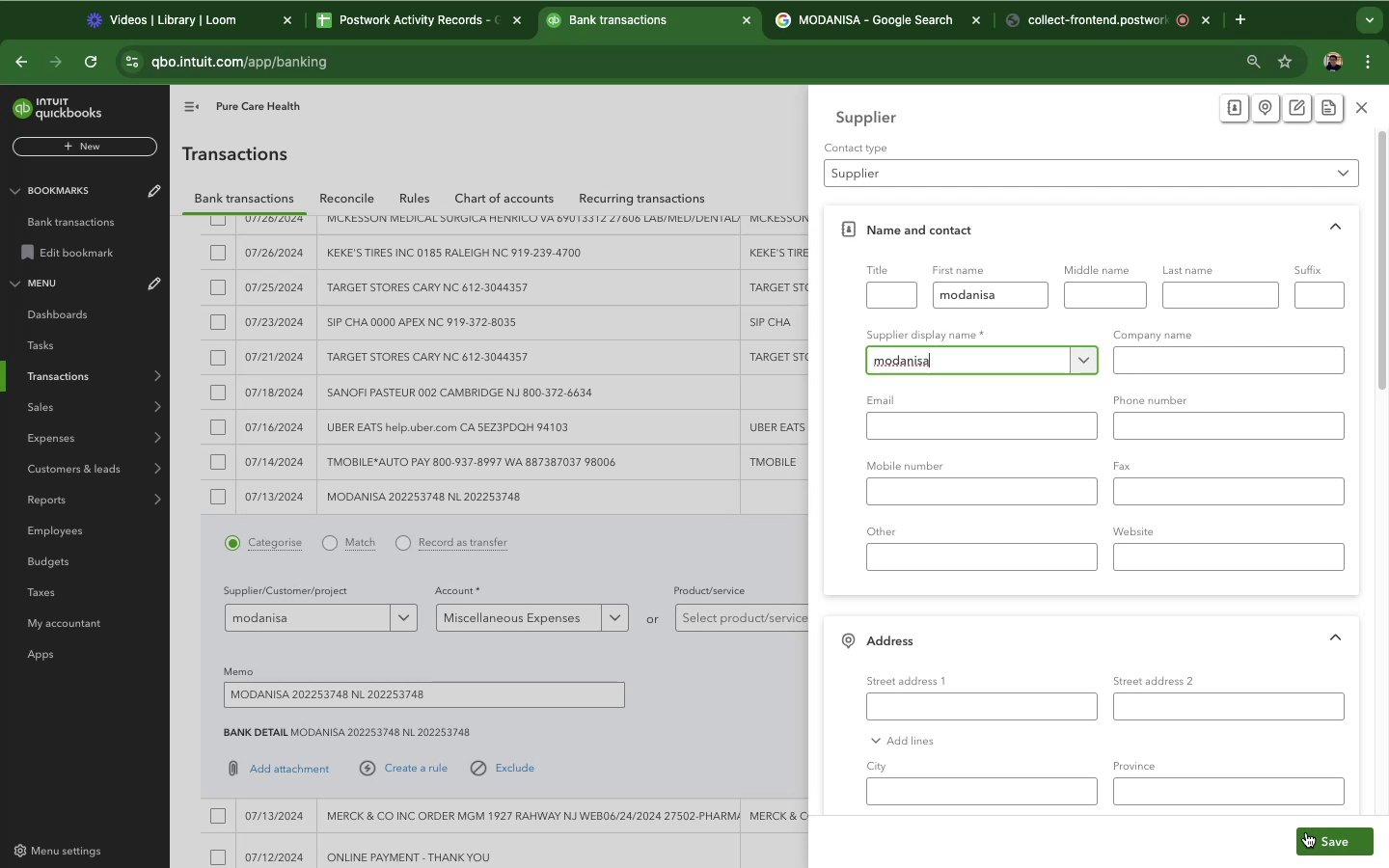 
left_click([1306, 832])
 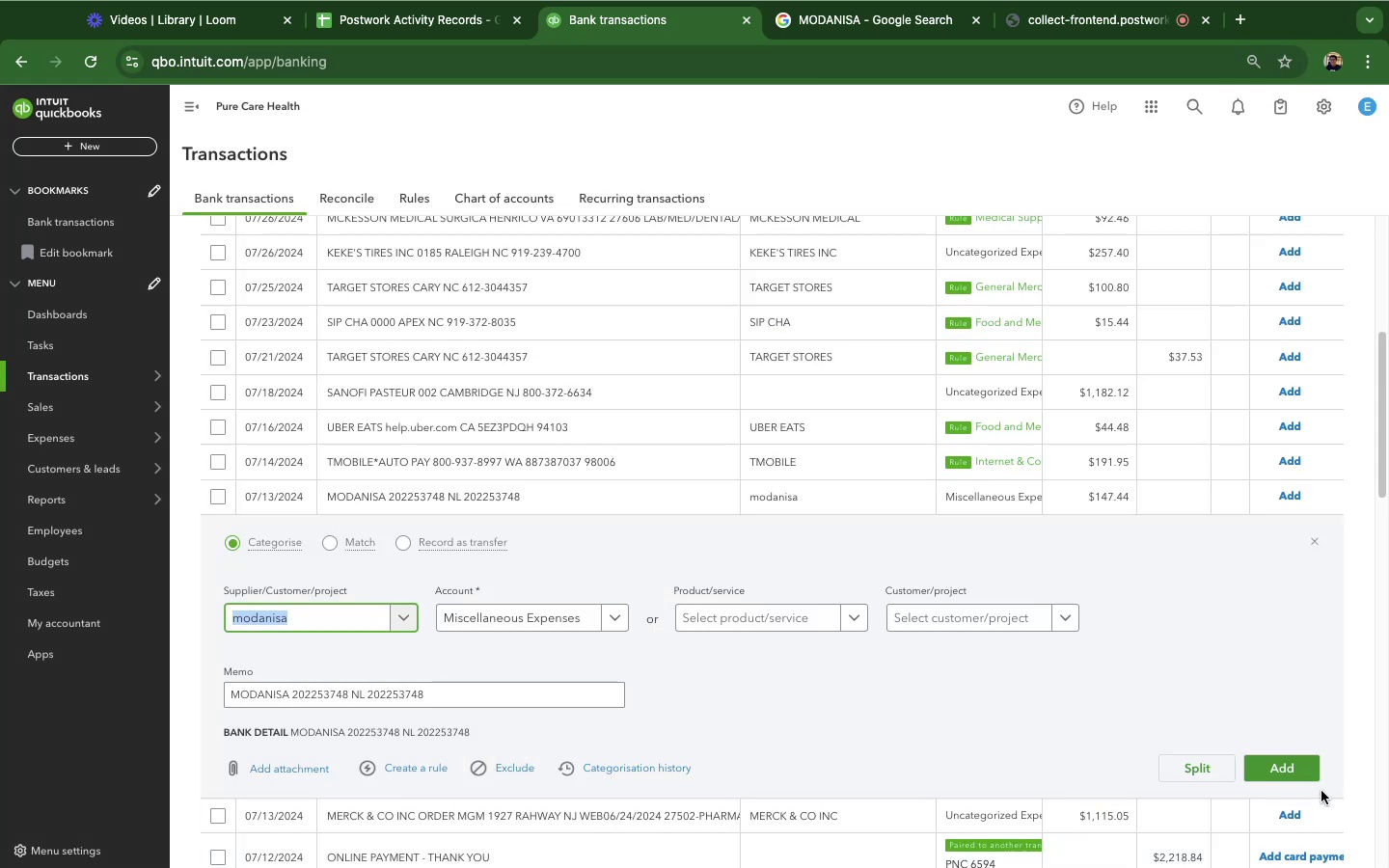 
left_click([1303, 773])
 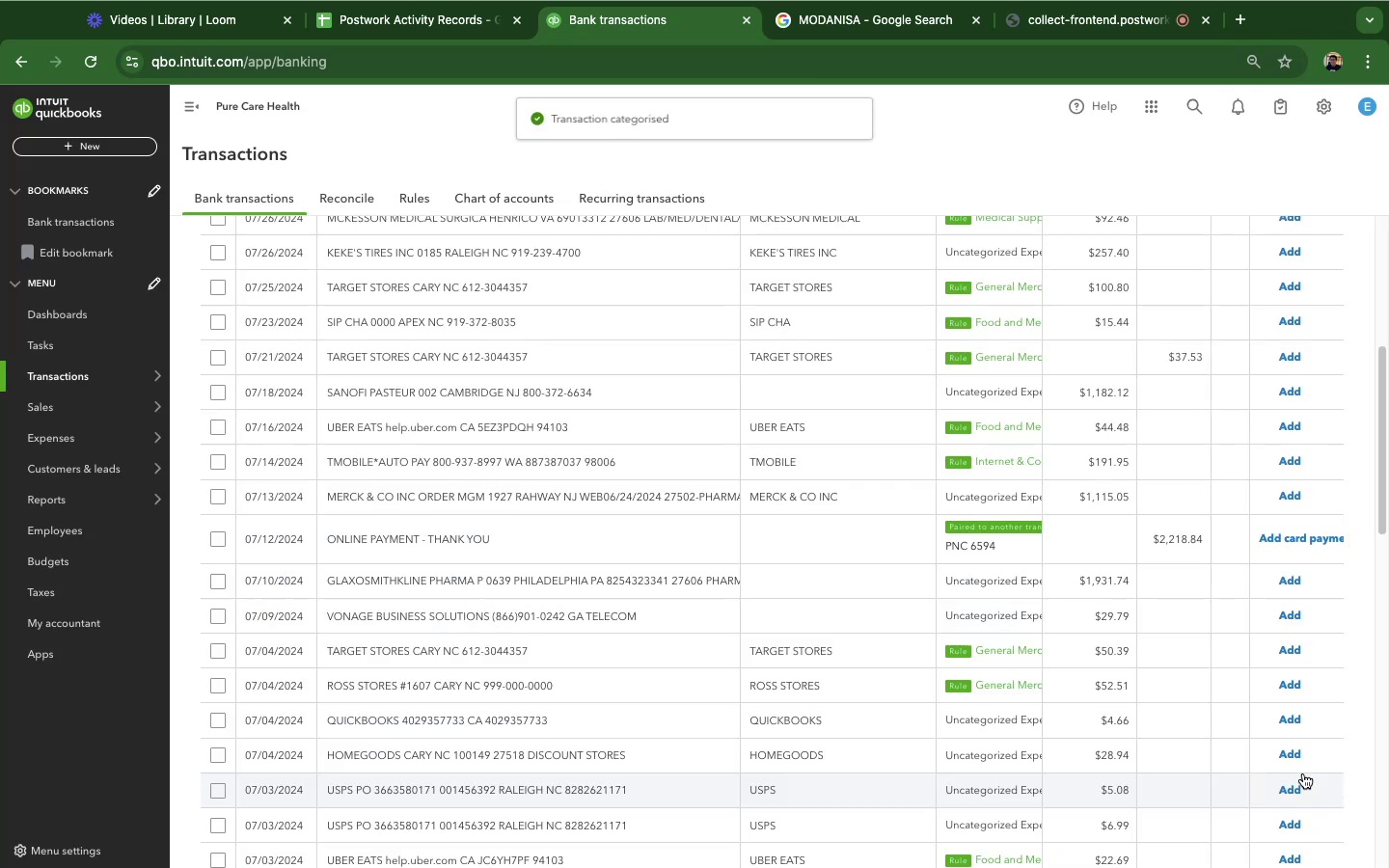 
scroll: coordinate [610, 525], scroll_direction: down, amount: 65.0
 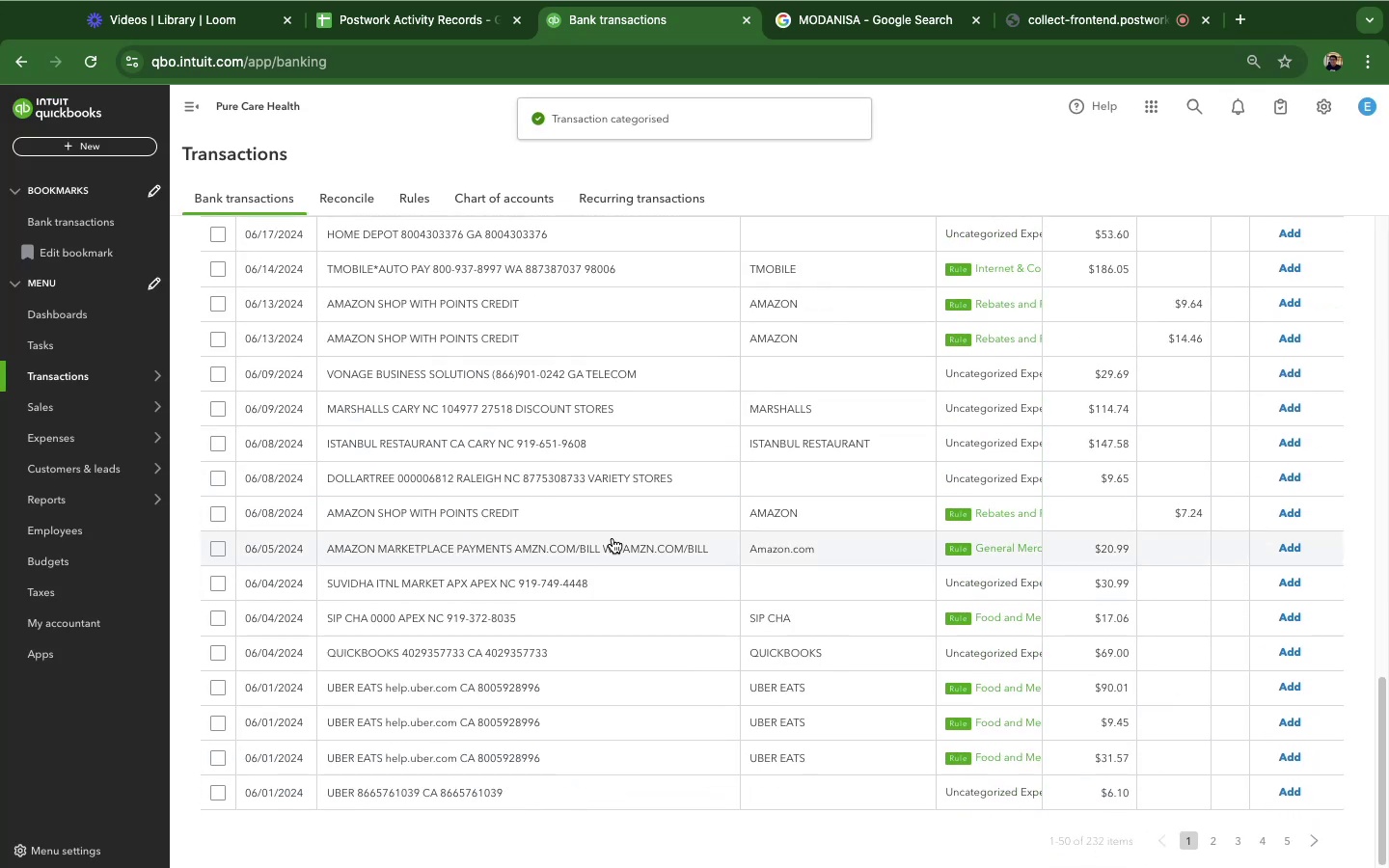 
scroll: coordinate [608, 563], scroll_direction: up, amount: 63.0
 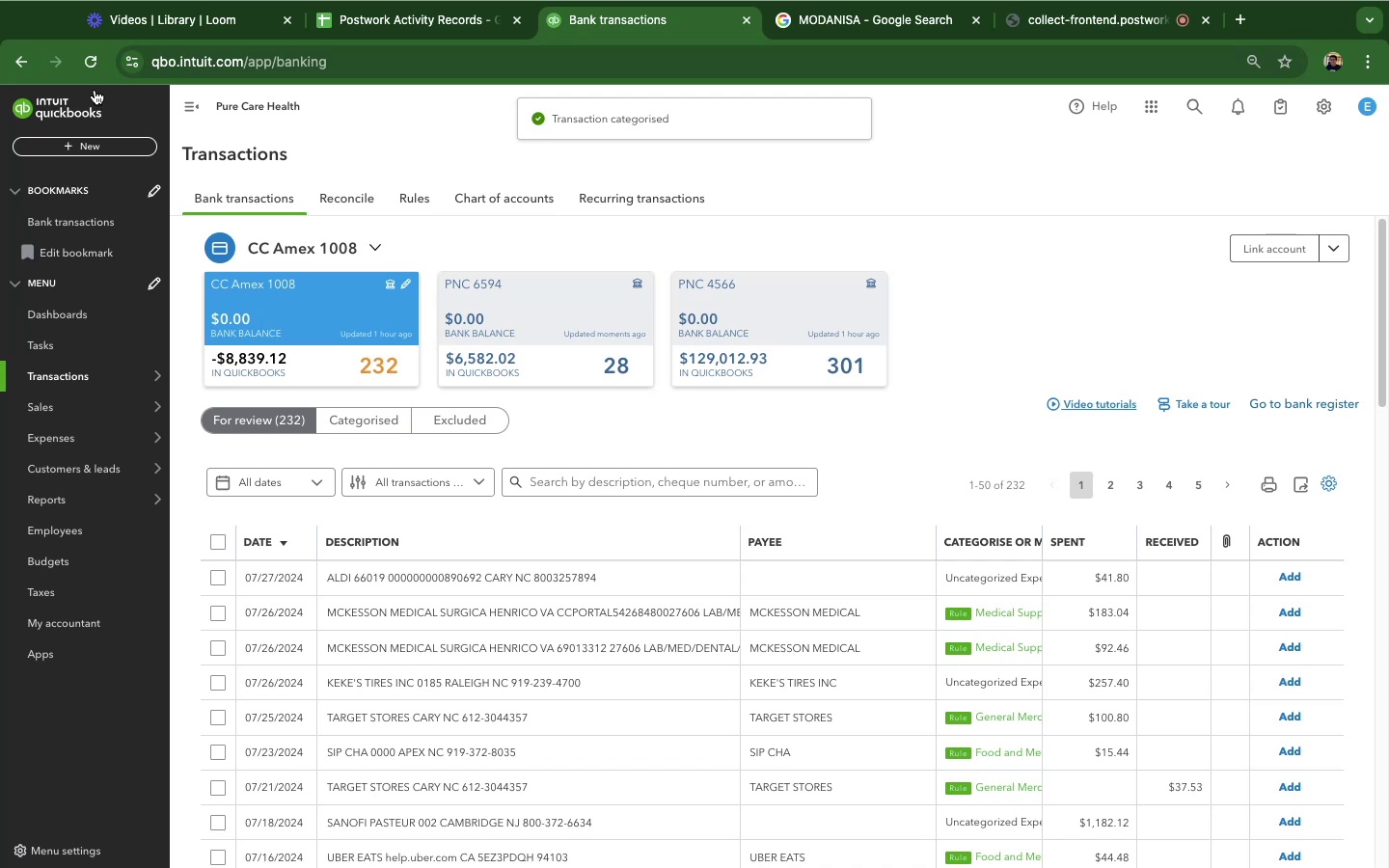 
left_click([95, 68])
 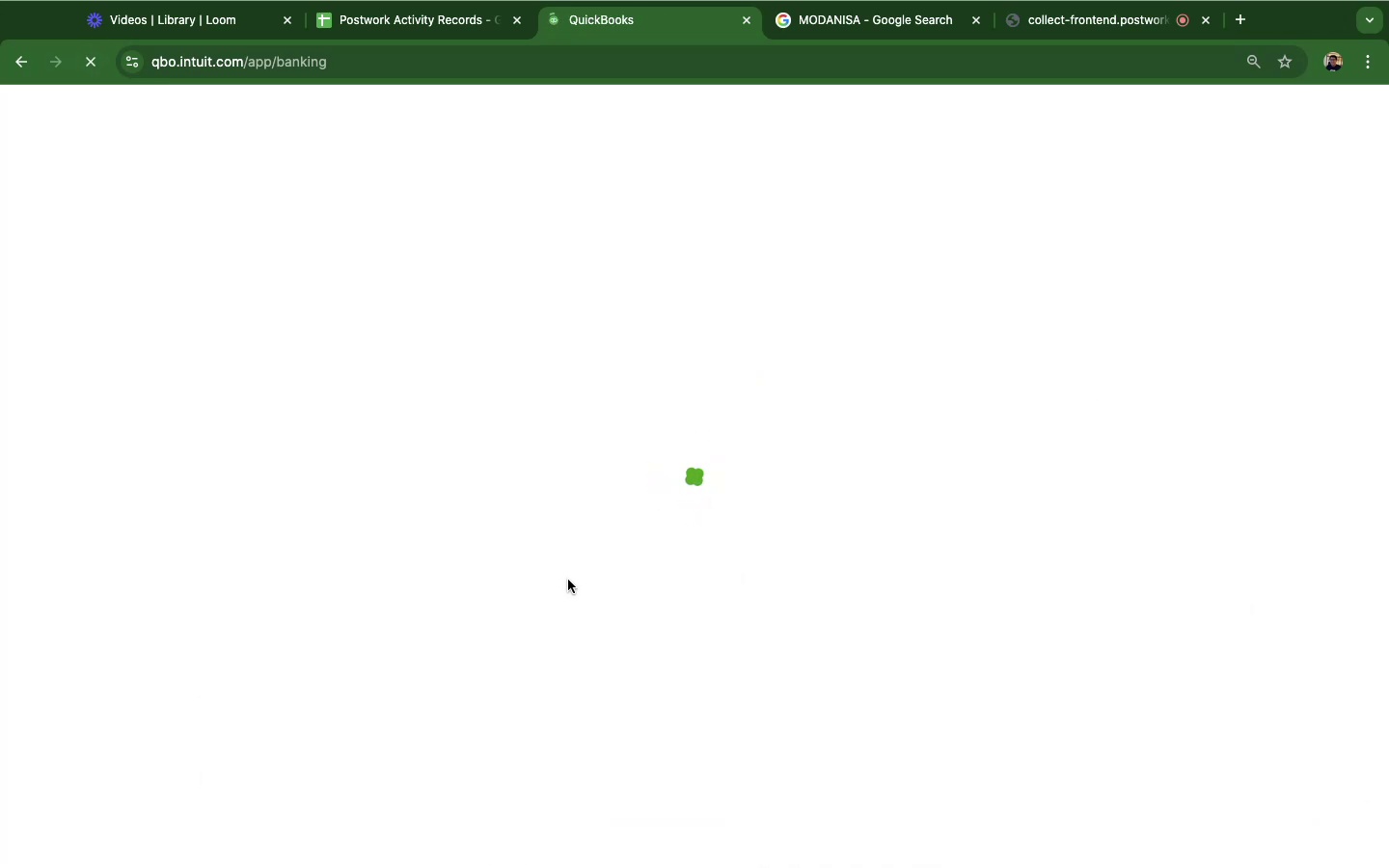 
wait(9.02)
 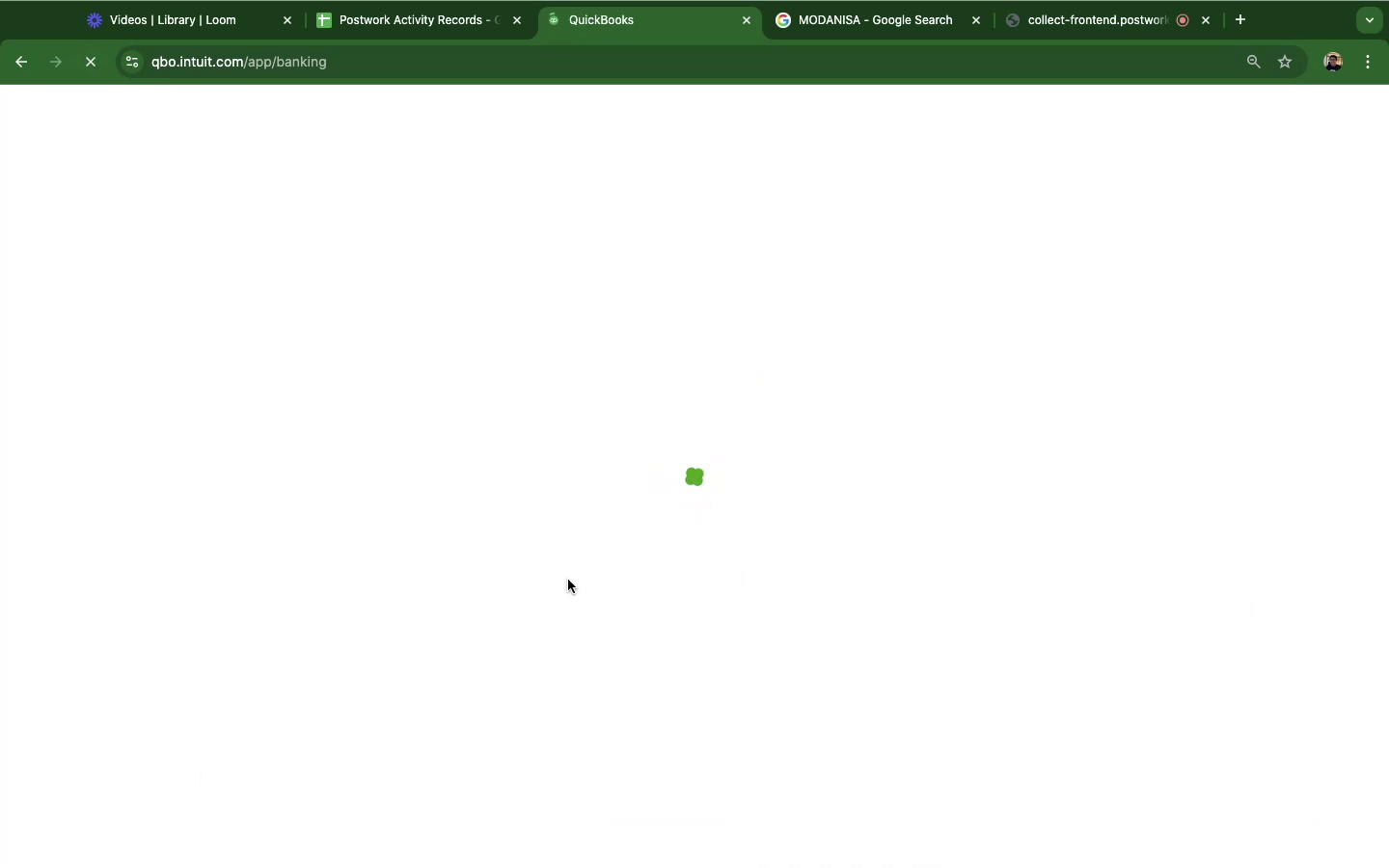 
mouse_move([574, 475])
 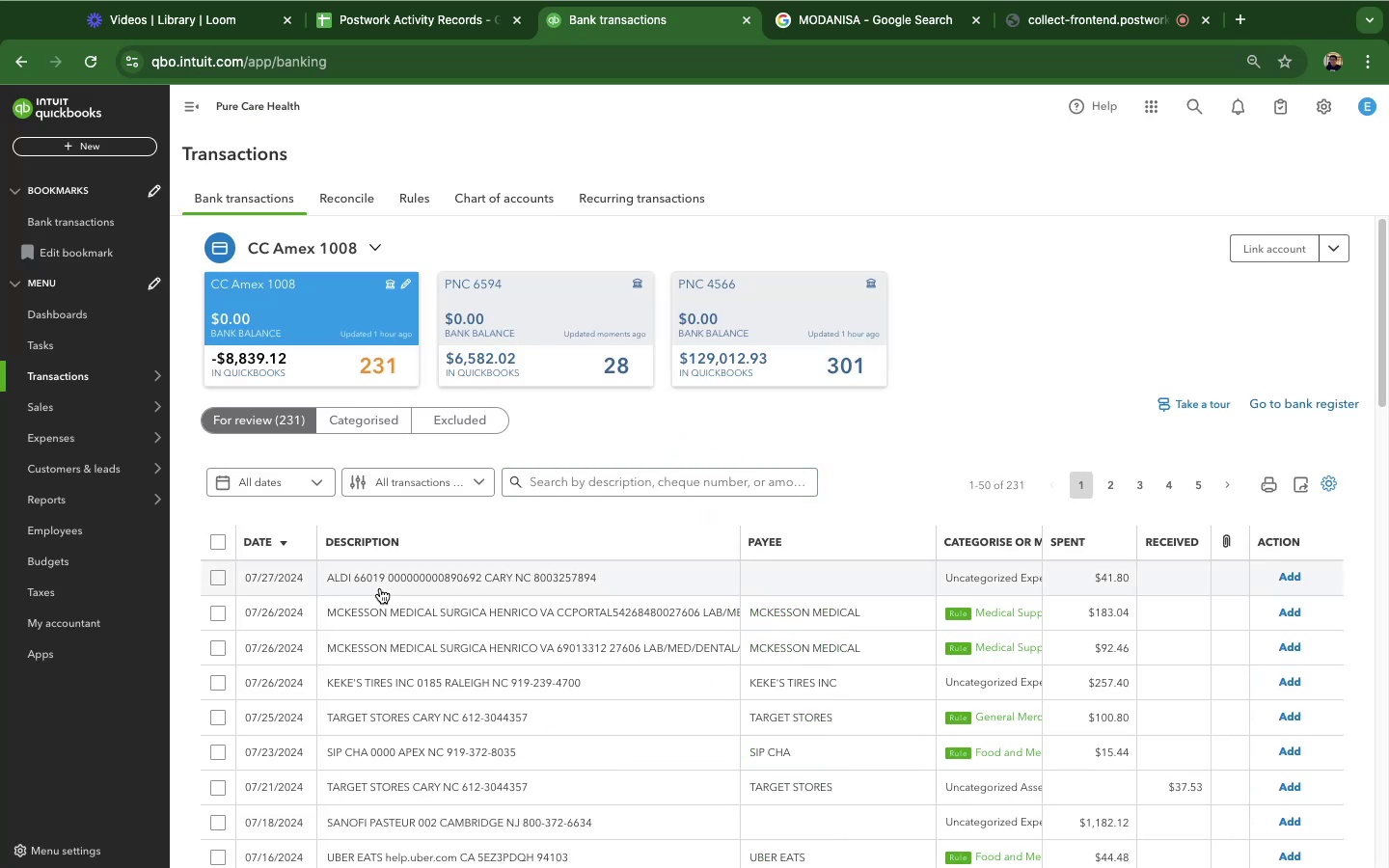 
left_click([385, 587])
 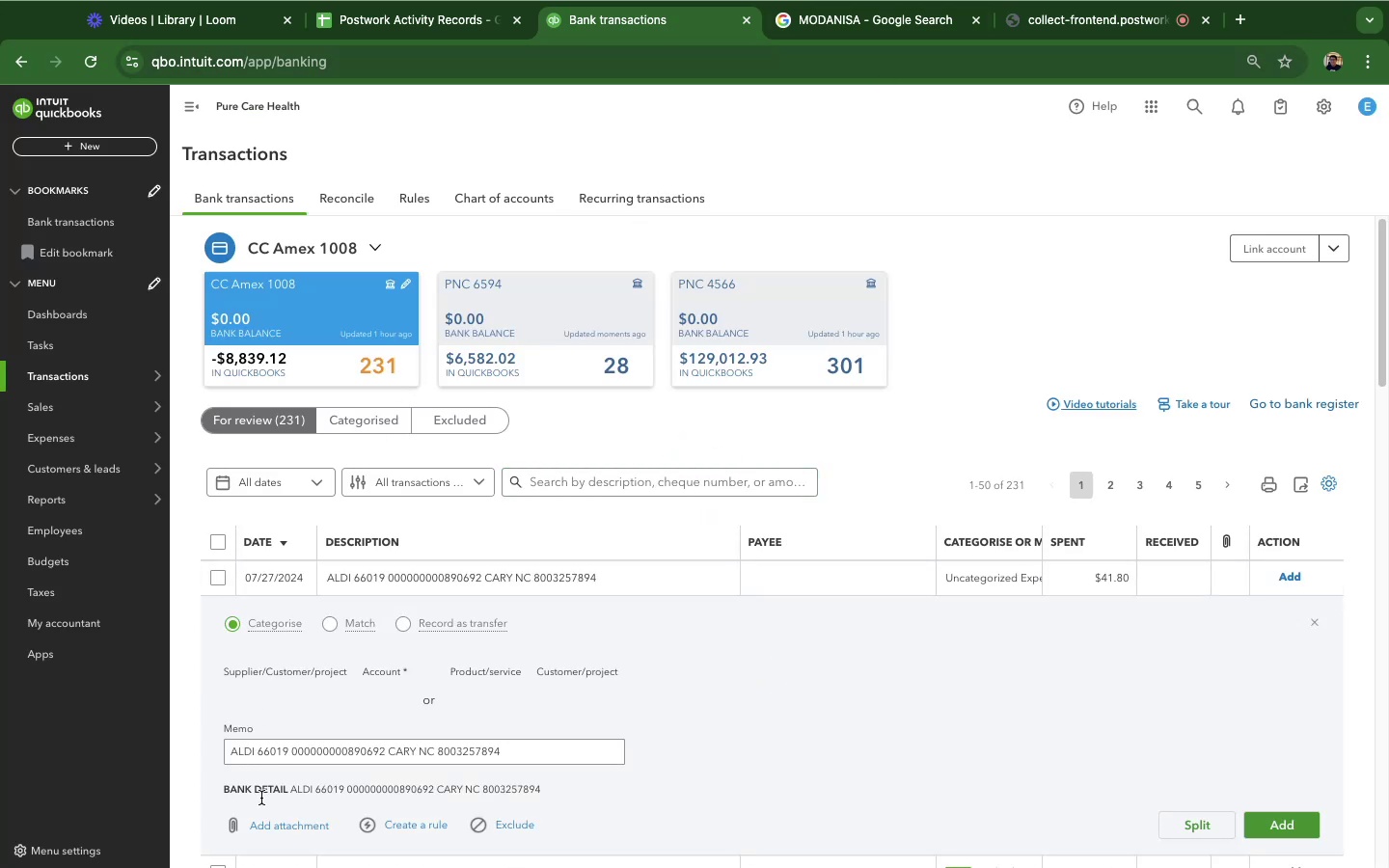 
left_click_drag(start_coordinate=[259, 754], to_coordinate=[210, 759])
 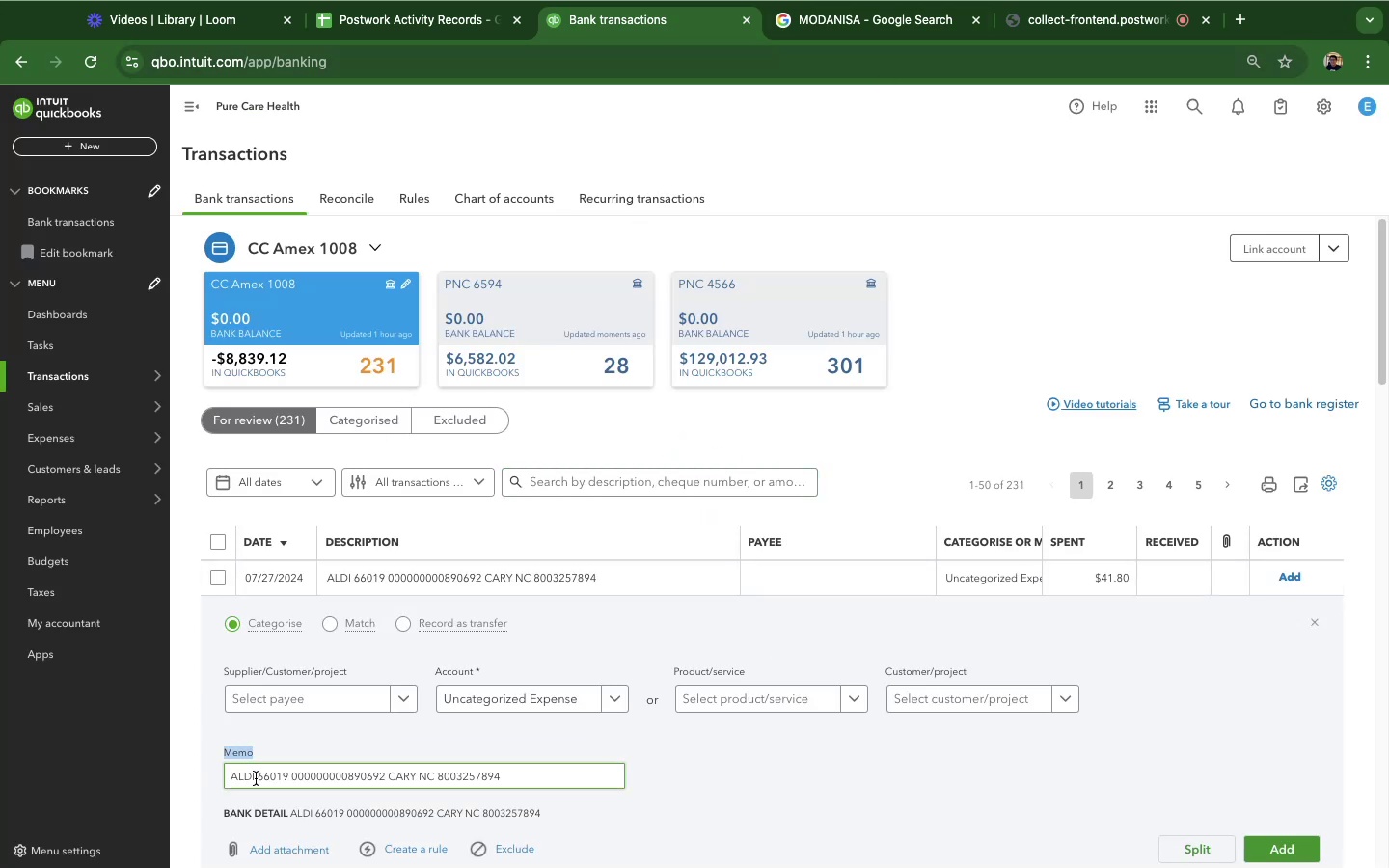 
left_click_drag(start_coordinate=[258, 778], to_coordinate=[187, 777])
 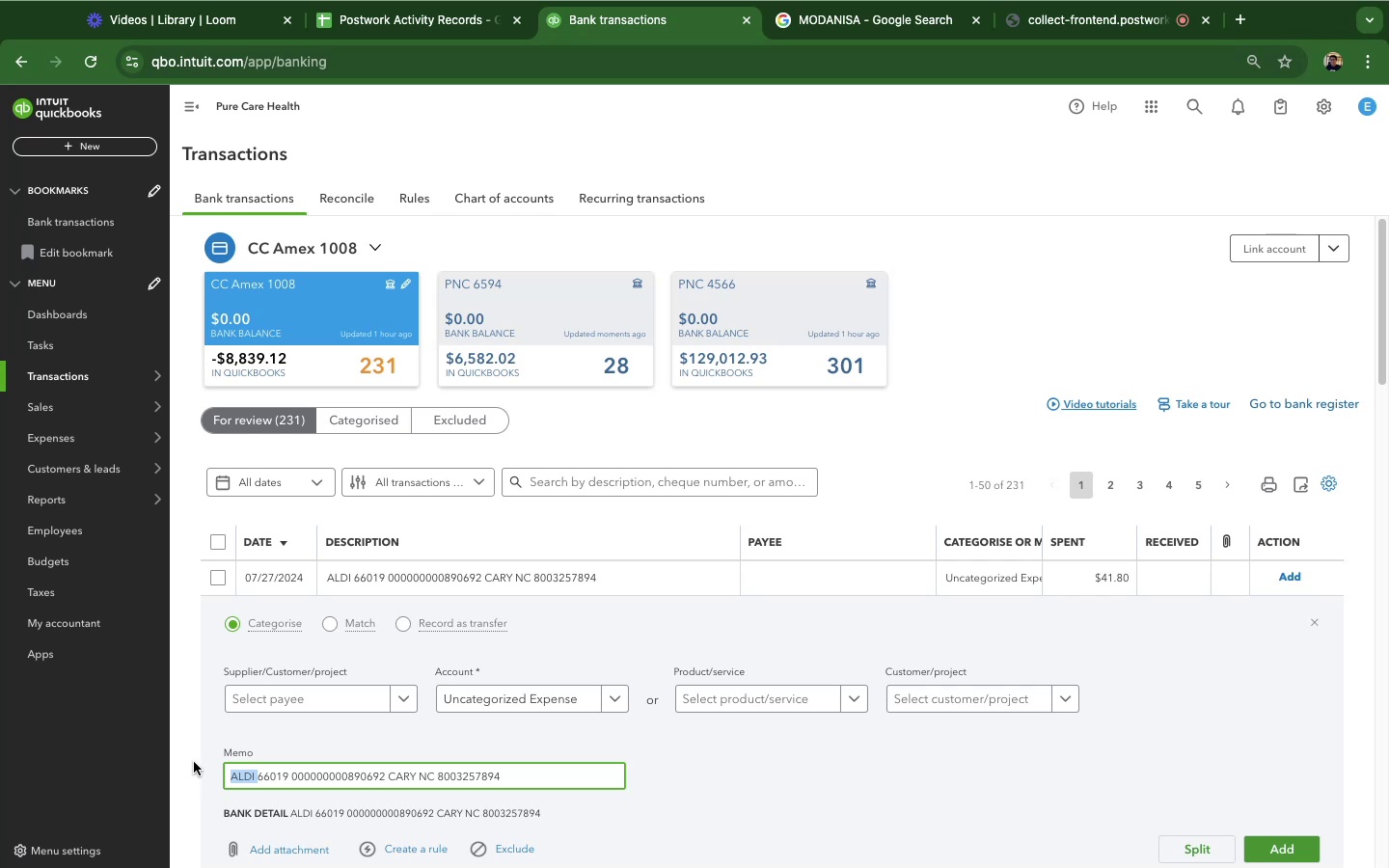 
hold_key(key=CommandLeft, duration=0.58)
 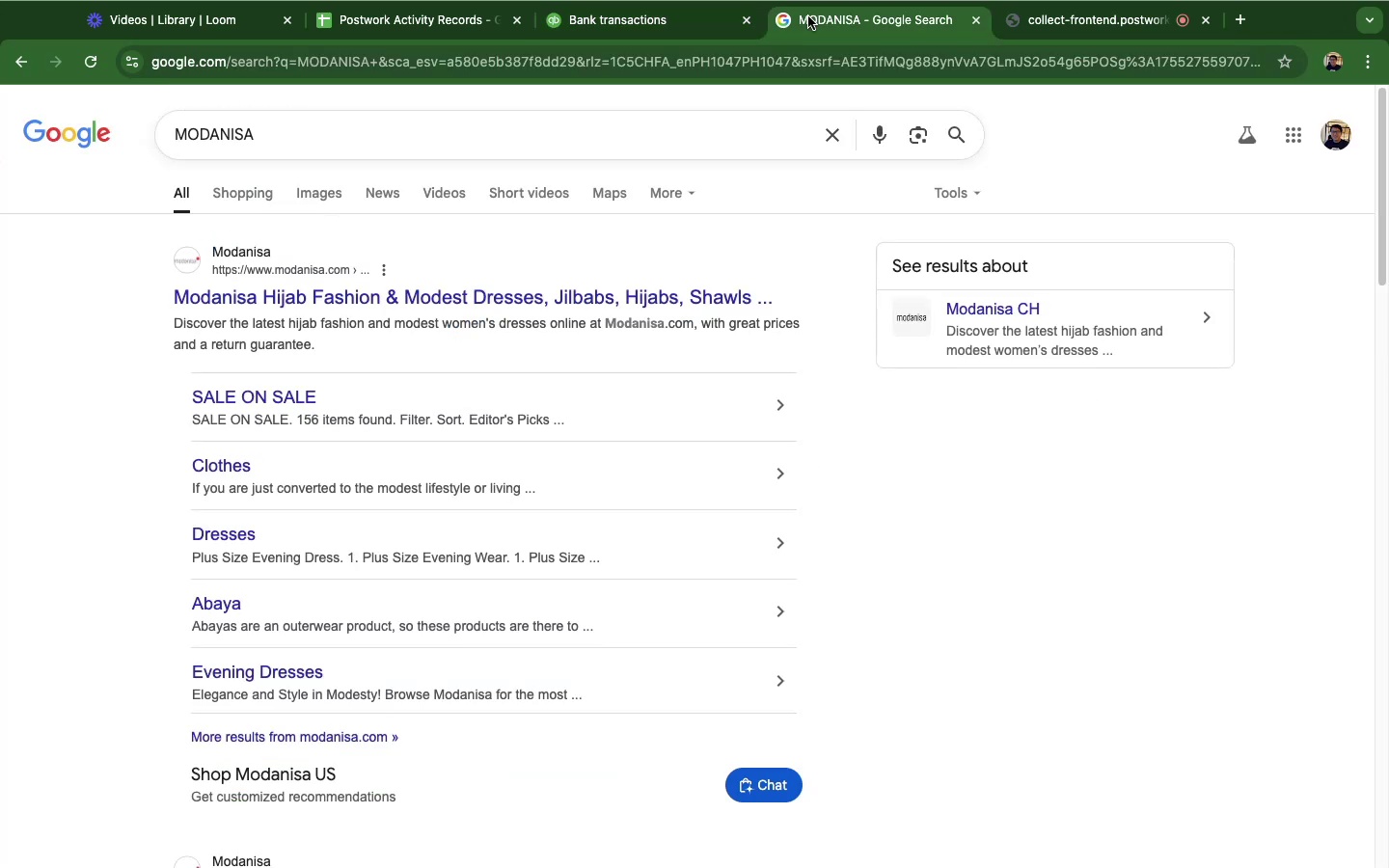 
hold_key(key=C, duration=0.36)
 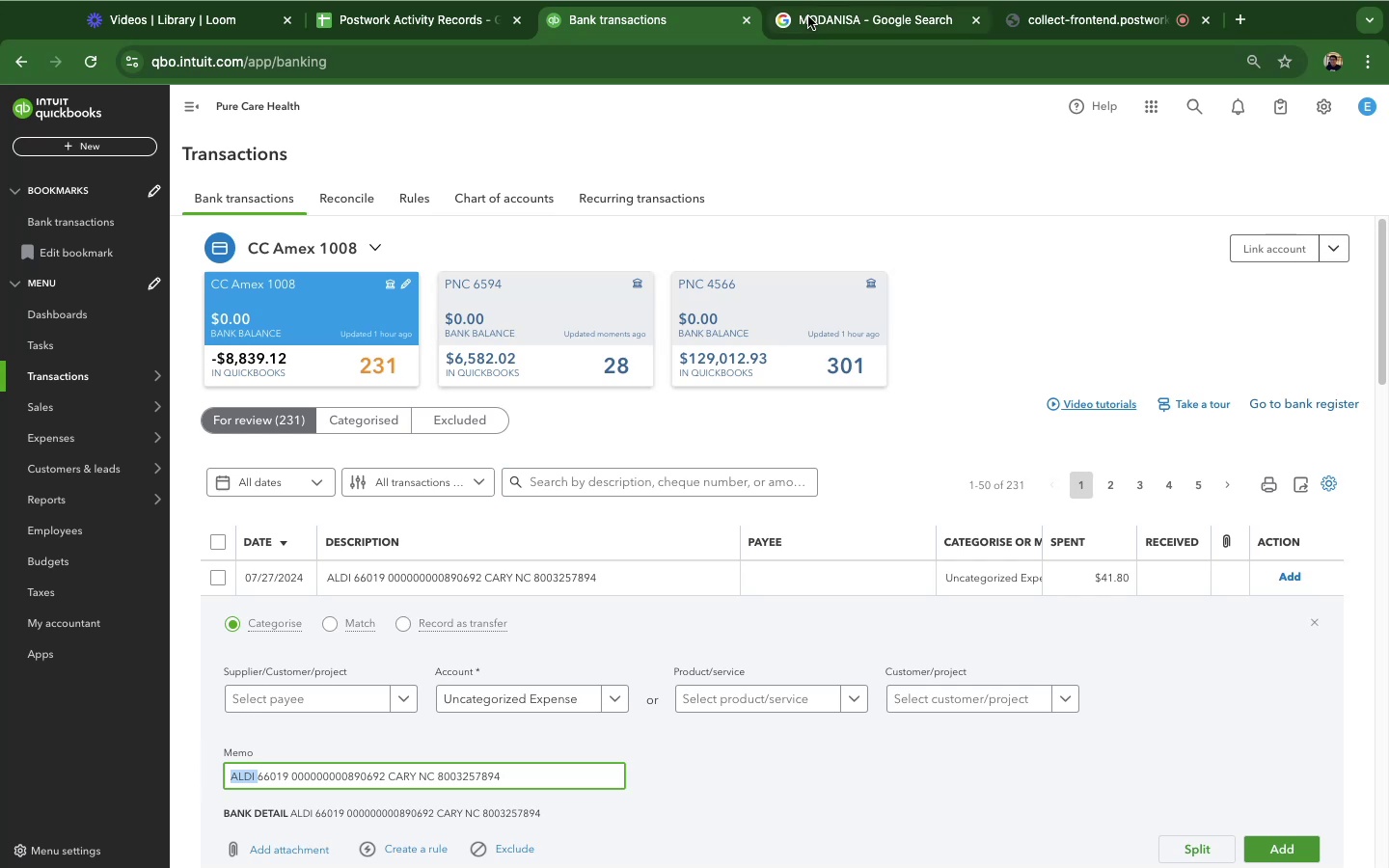 
left_click([808, 16])
 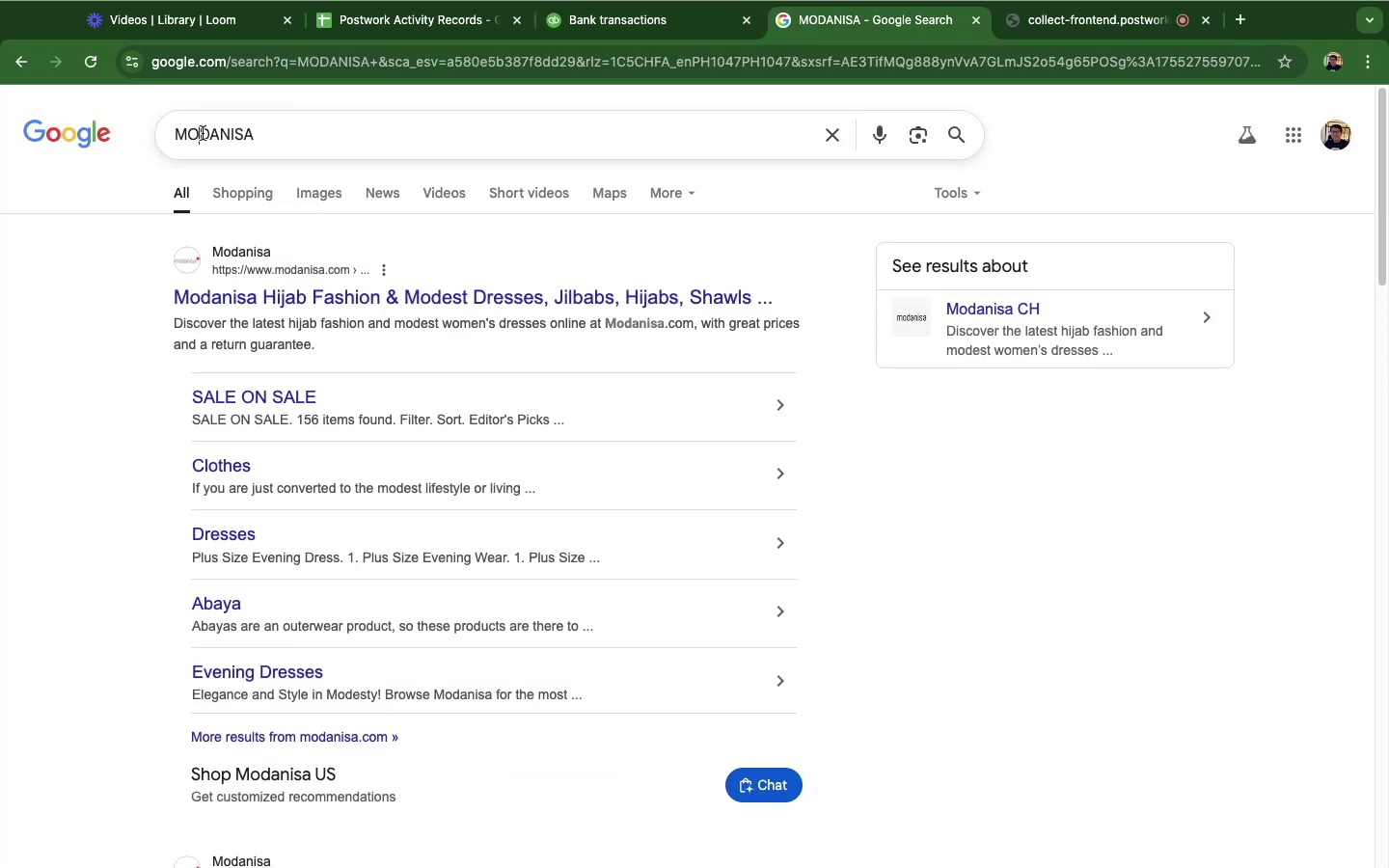 
double_click([203, 133])
 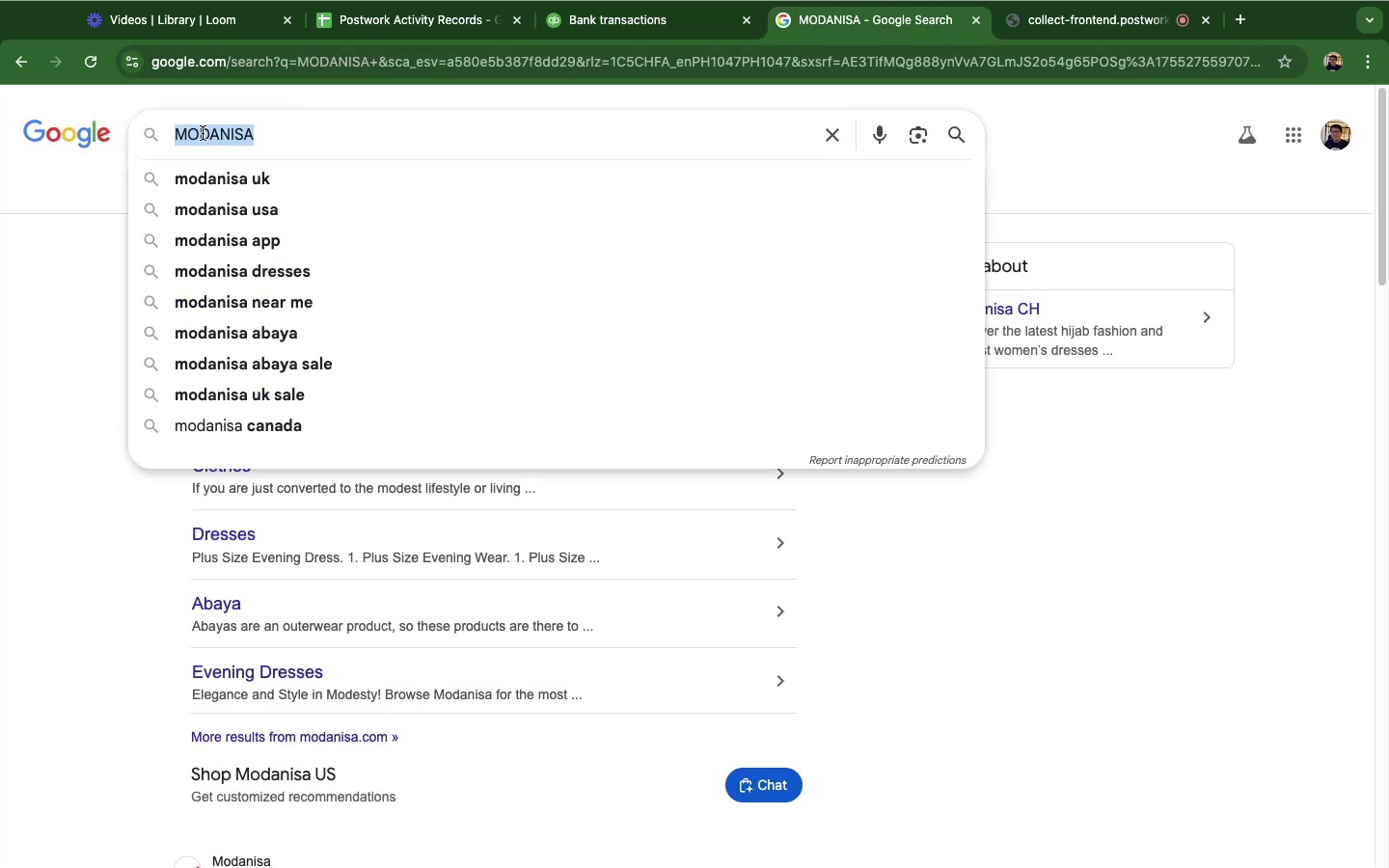 
triple_click([203, 133])
 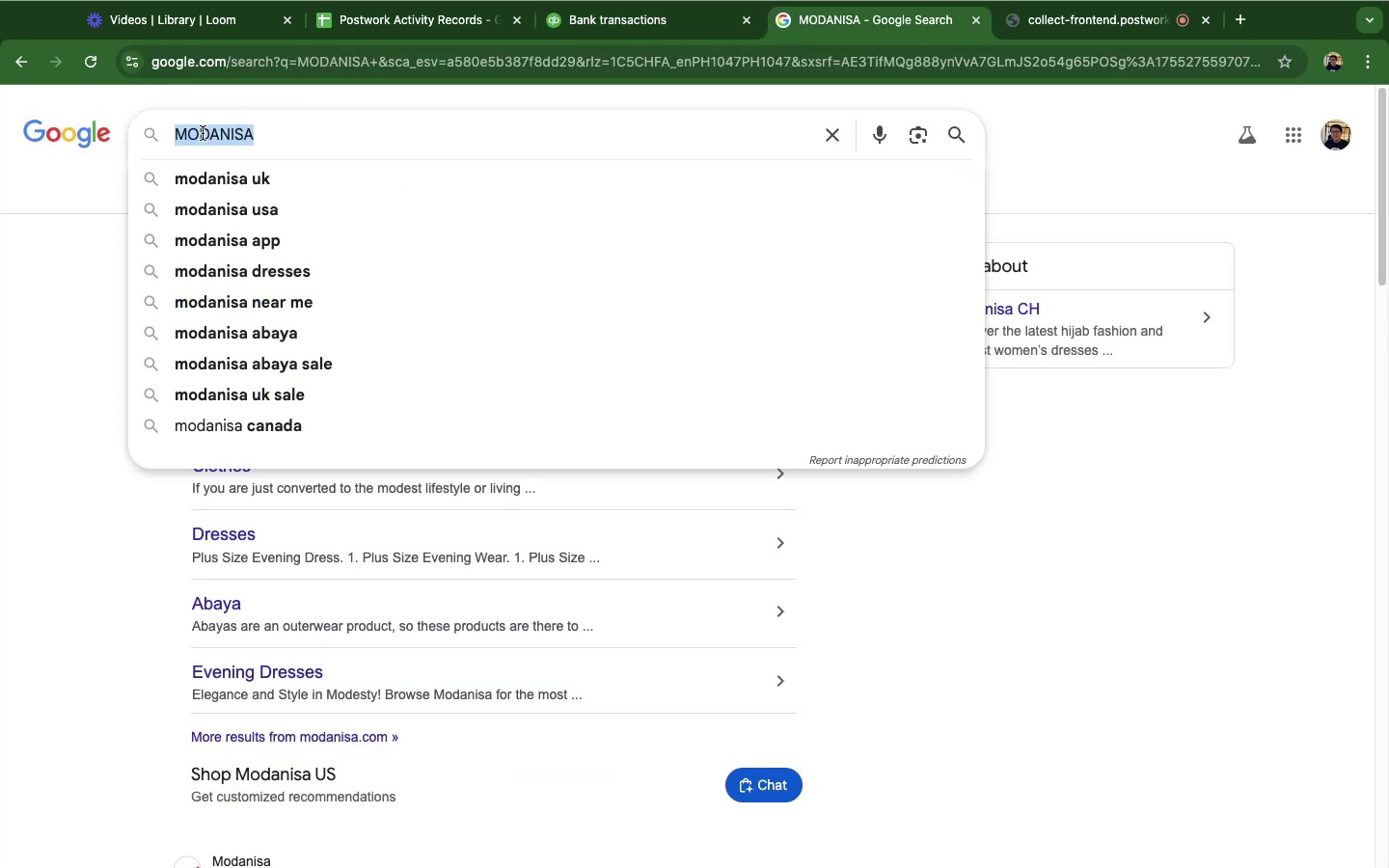 
key(Meta+CommandLeft)
 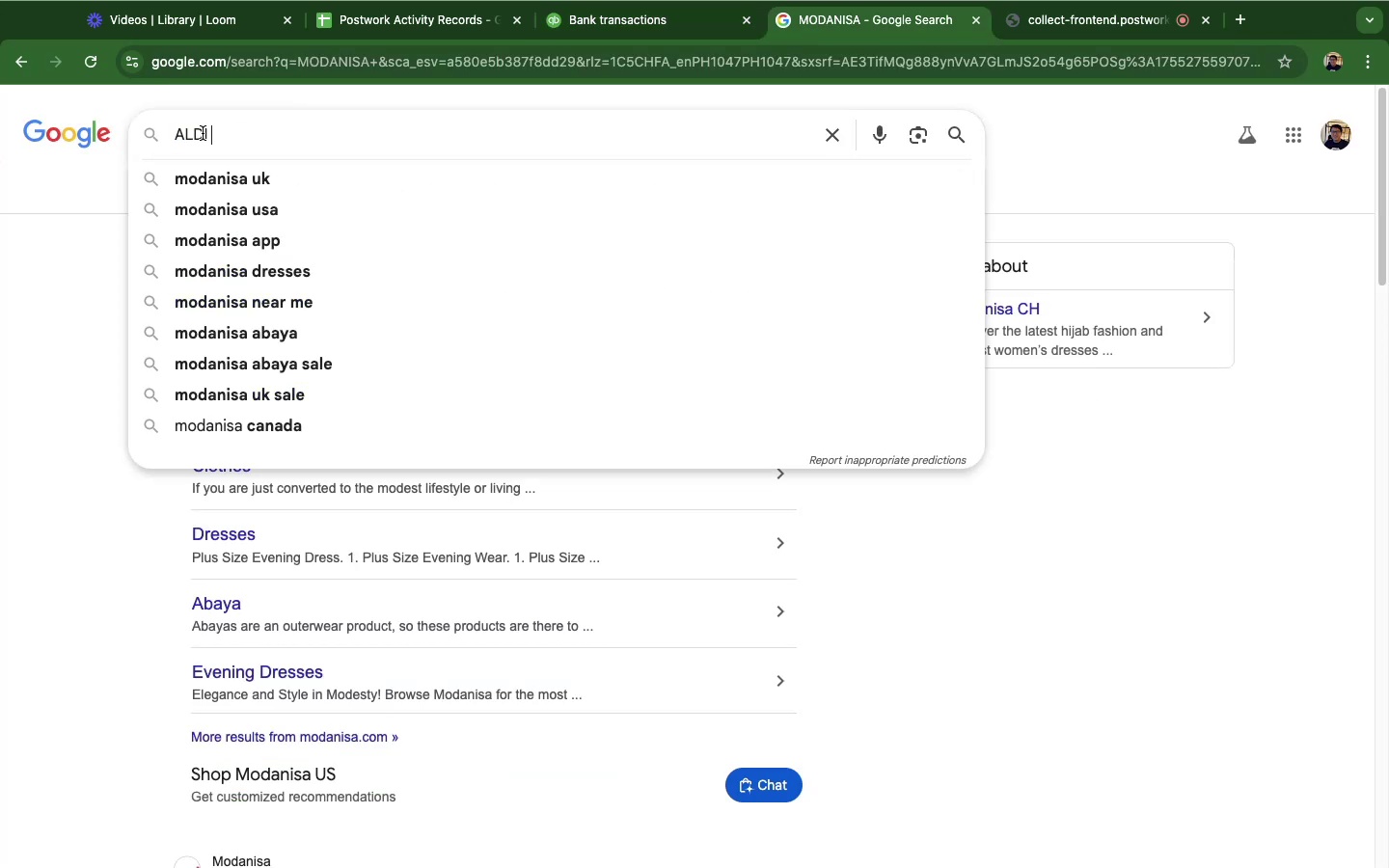 
key(Meta+V)
 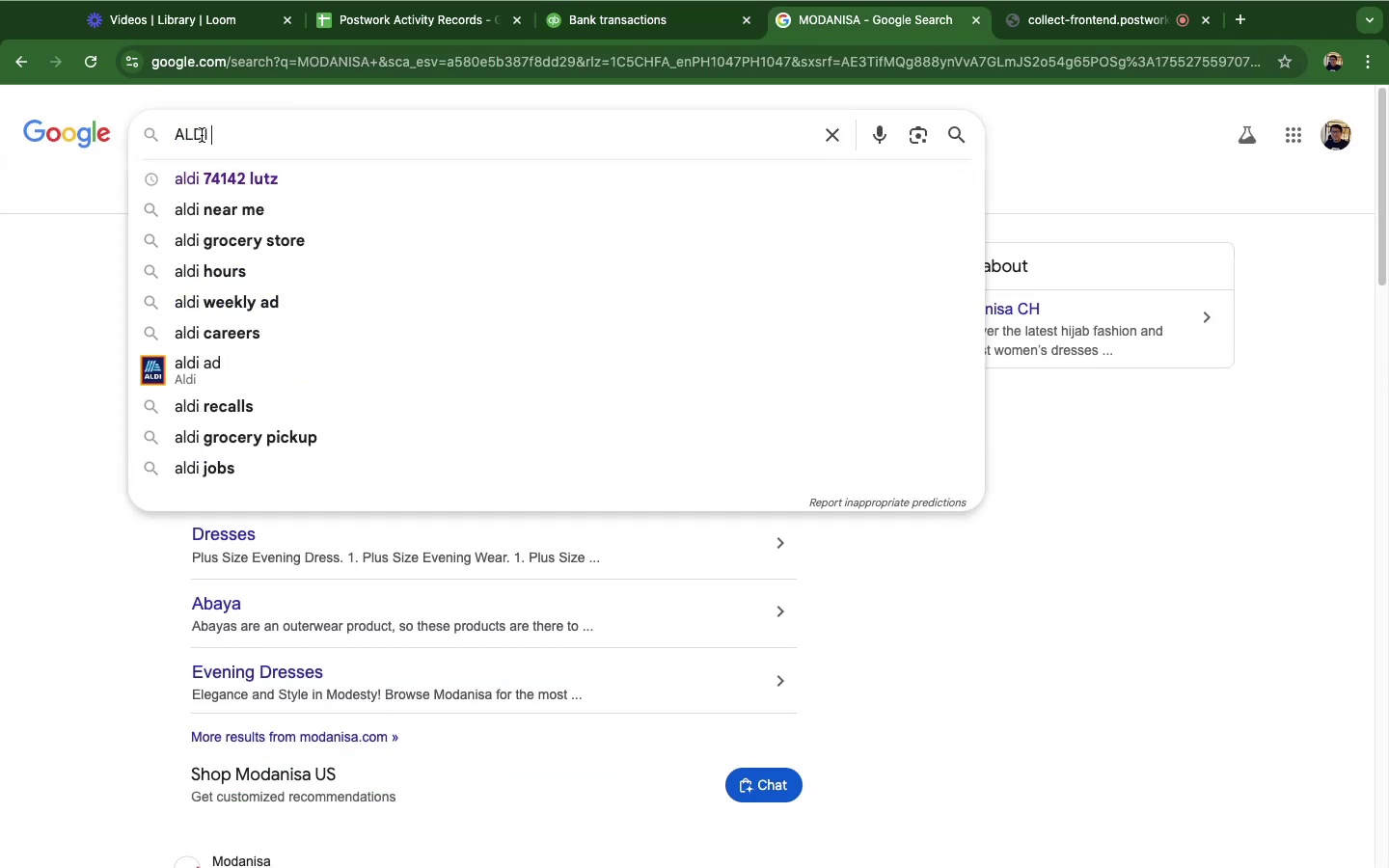 
key(Enter)
 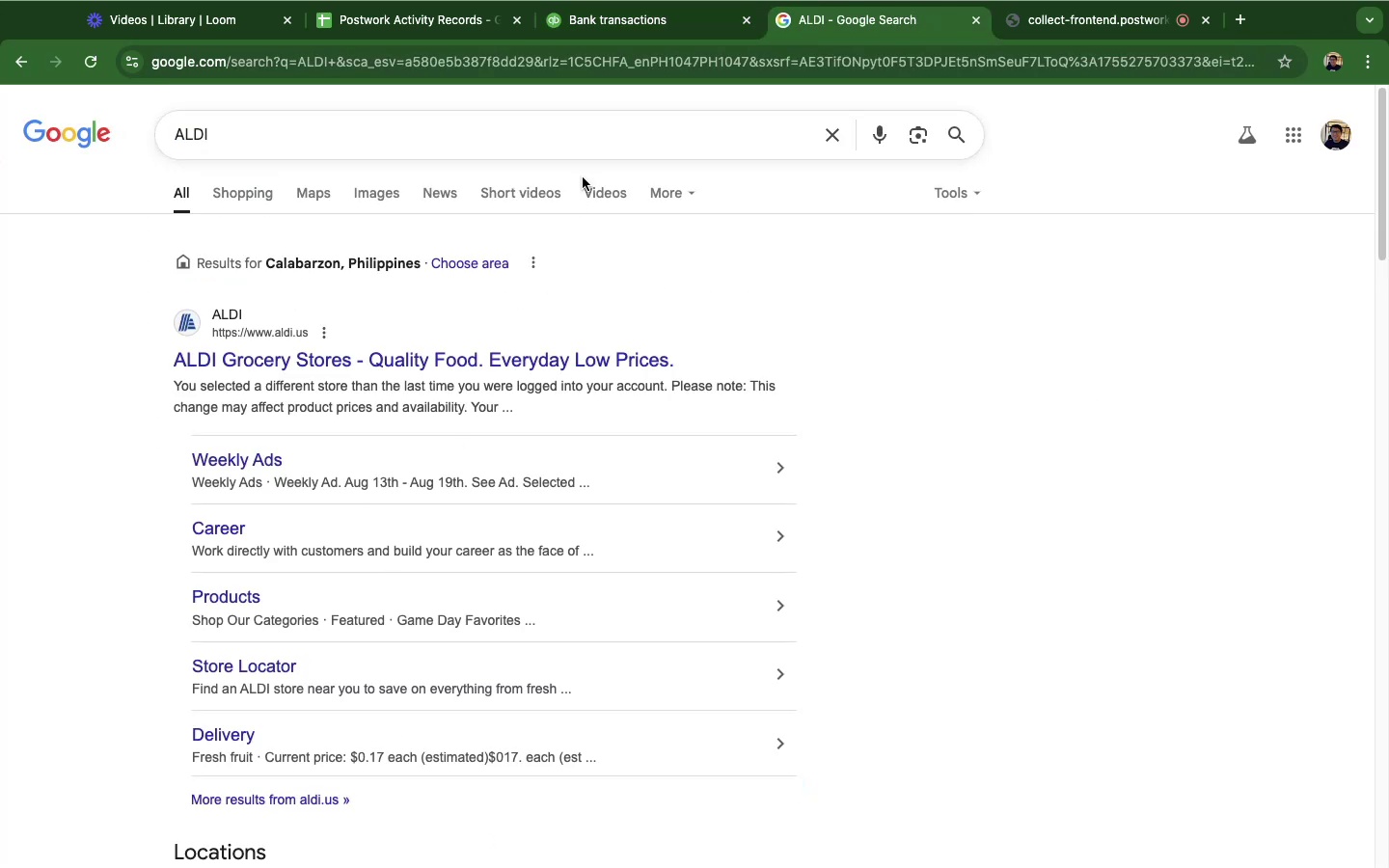 
wait(6.32)
 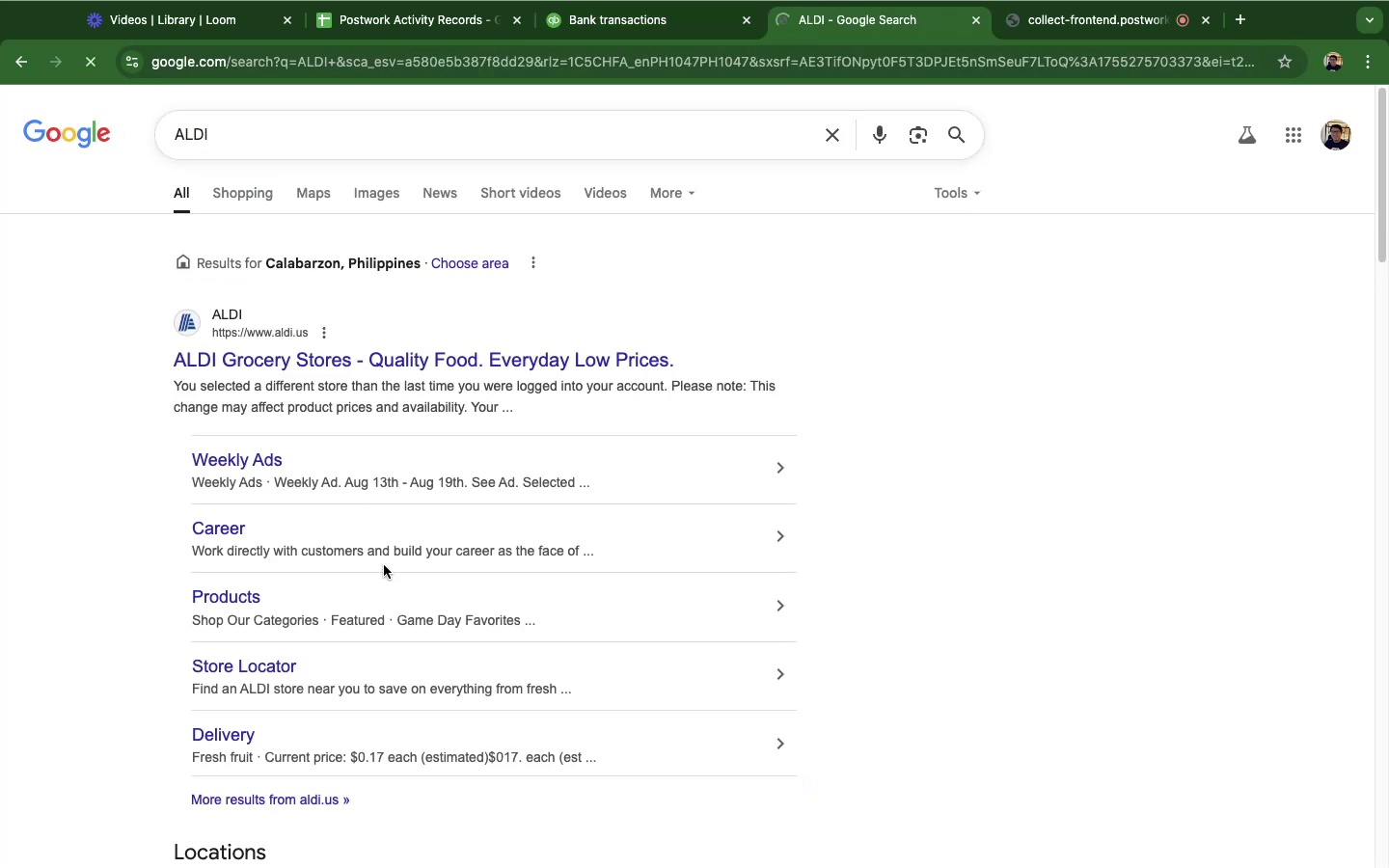 
scroll: coordinate [738, 642], scroll_direction: down, amount: 27.0
 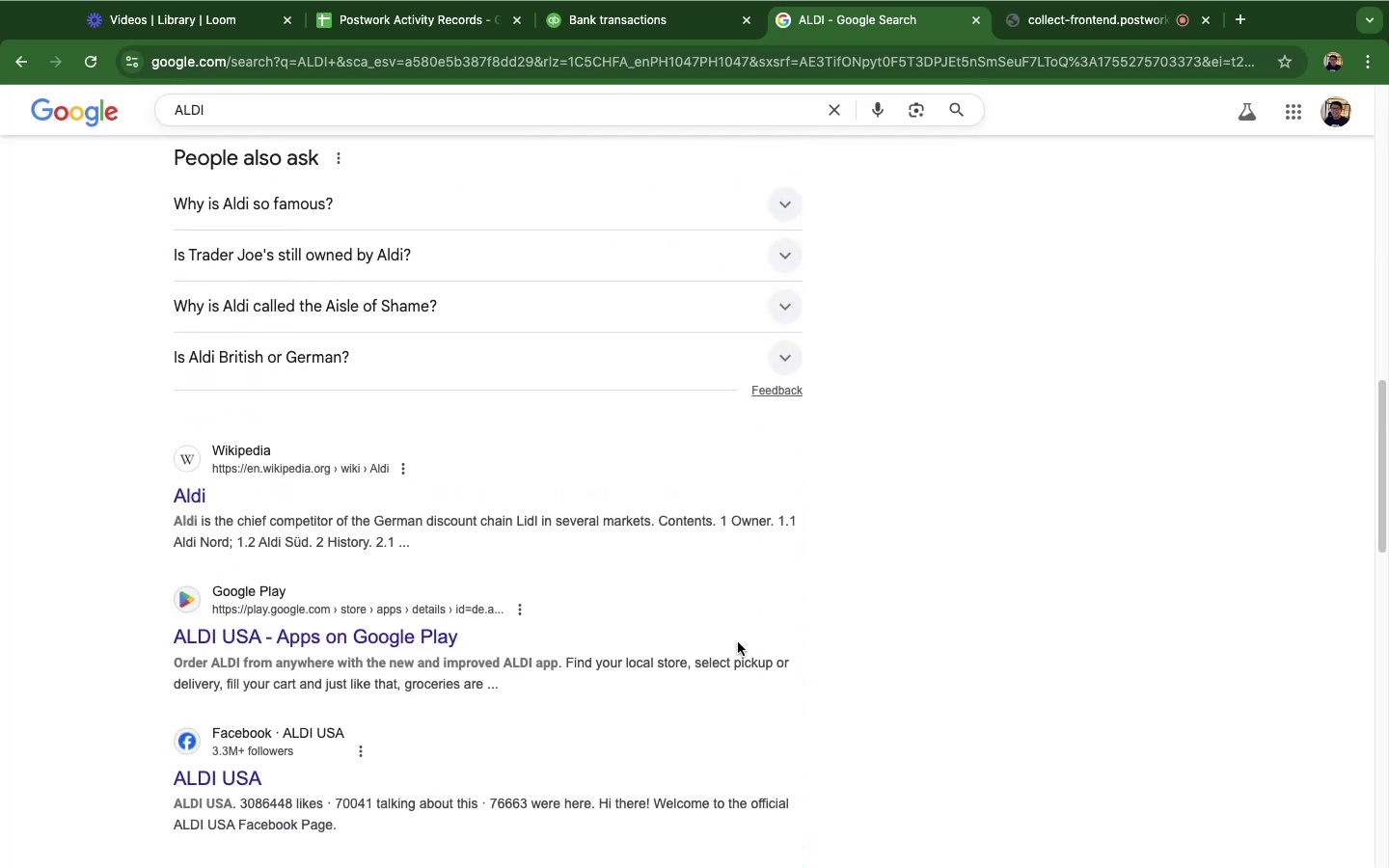 
scroll: coordinate [738, 642], scroll_direction: up, amount: 63.0
 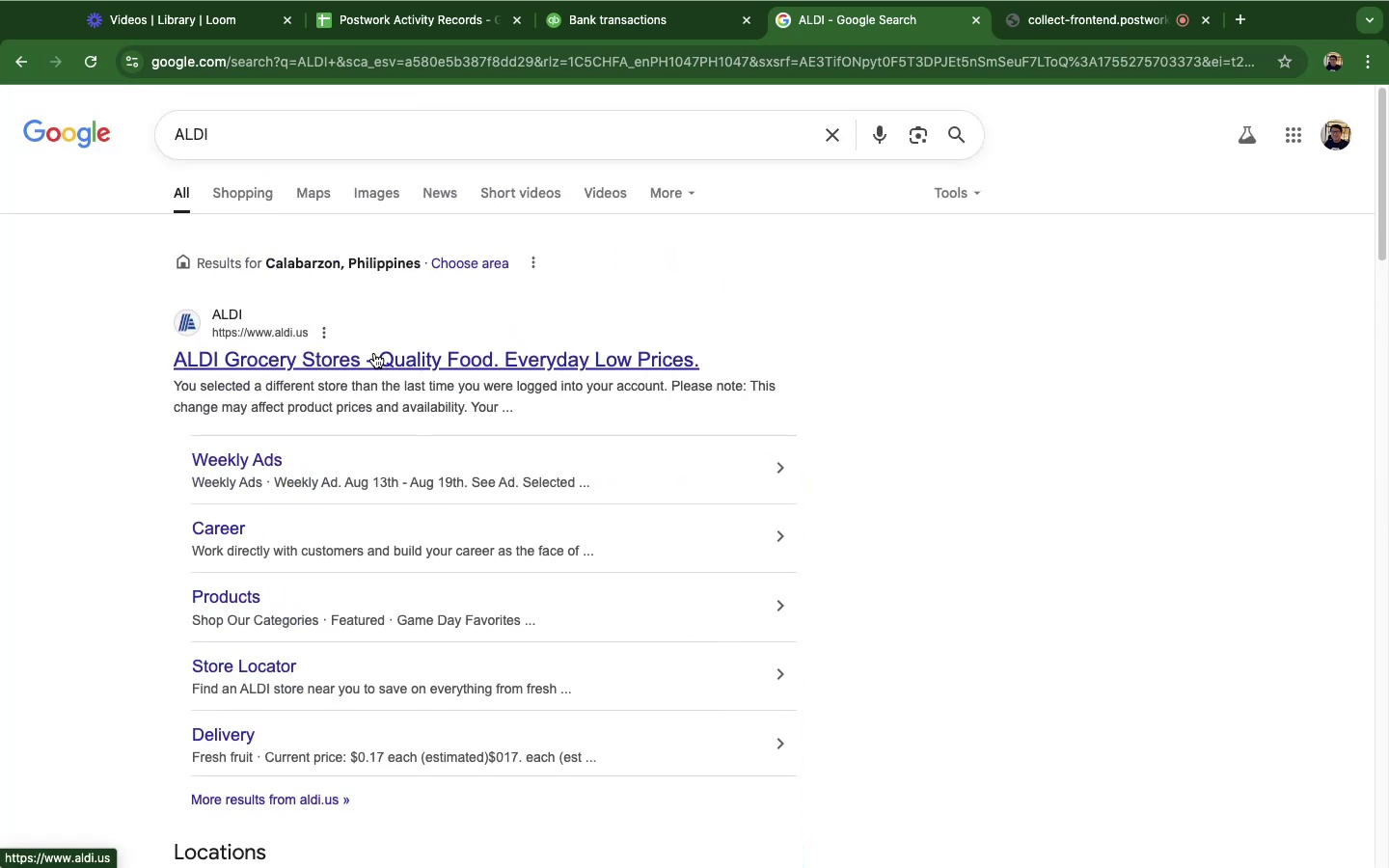 
left_click([378, 355])
 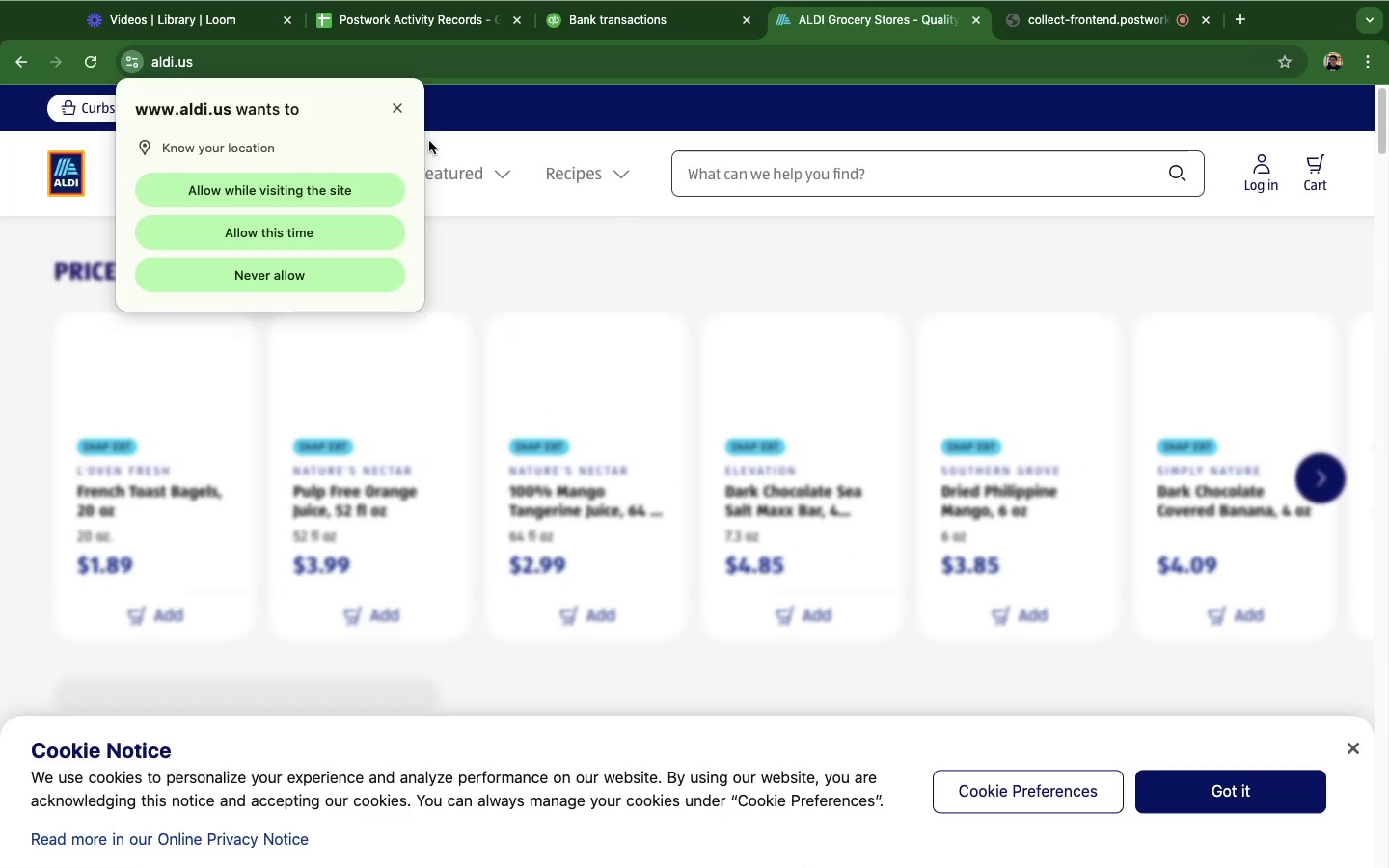 
left_click([395, 107])
 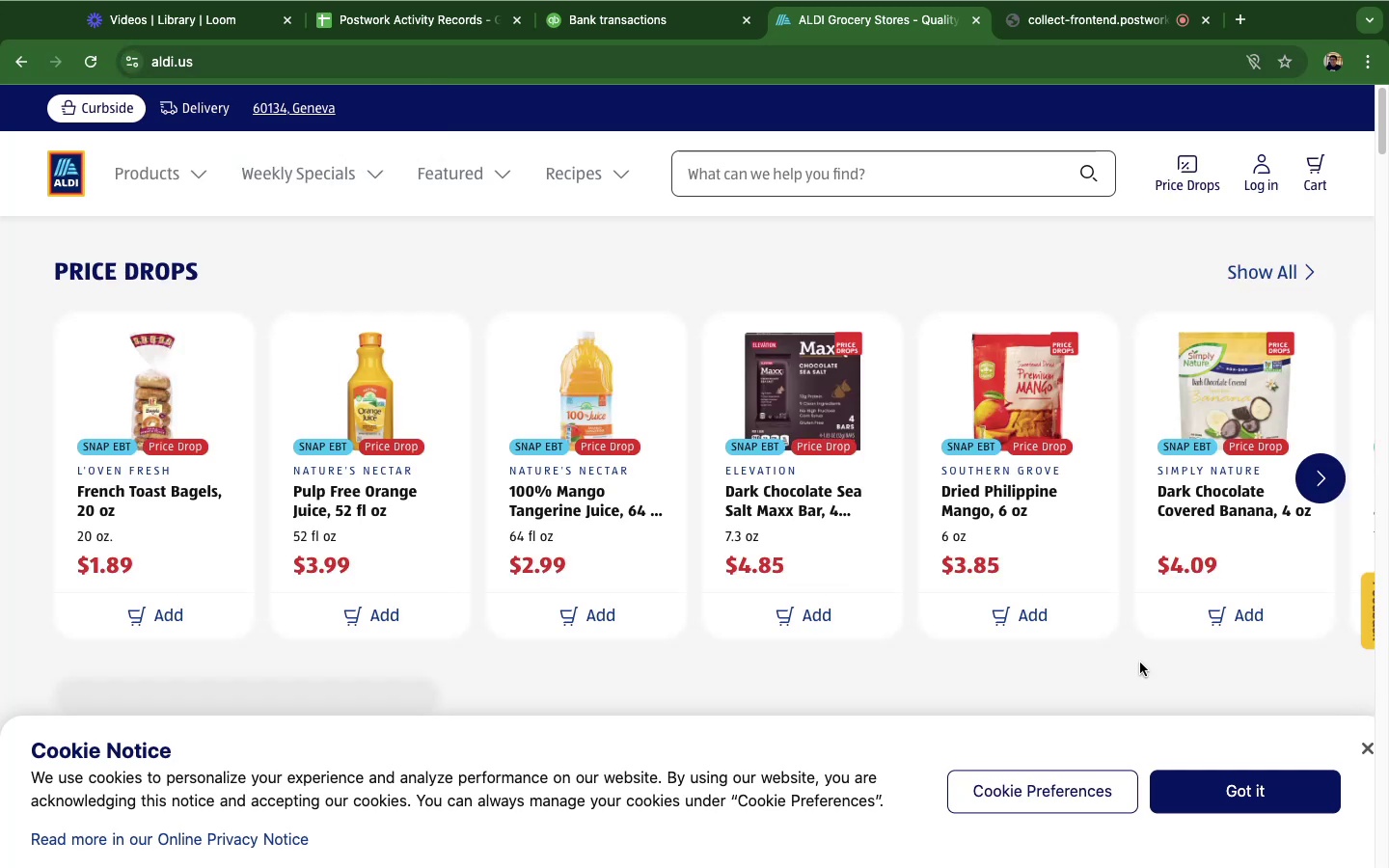 
scroll: coordinate [1114, 623], scroll_direction: down, amount: 40.0
 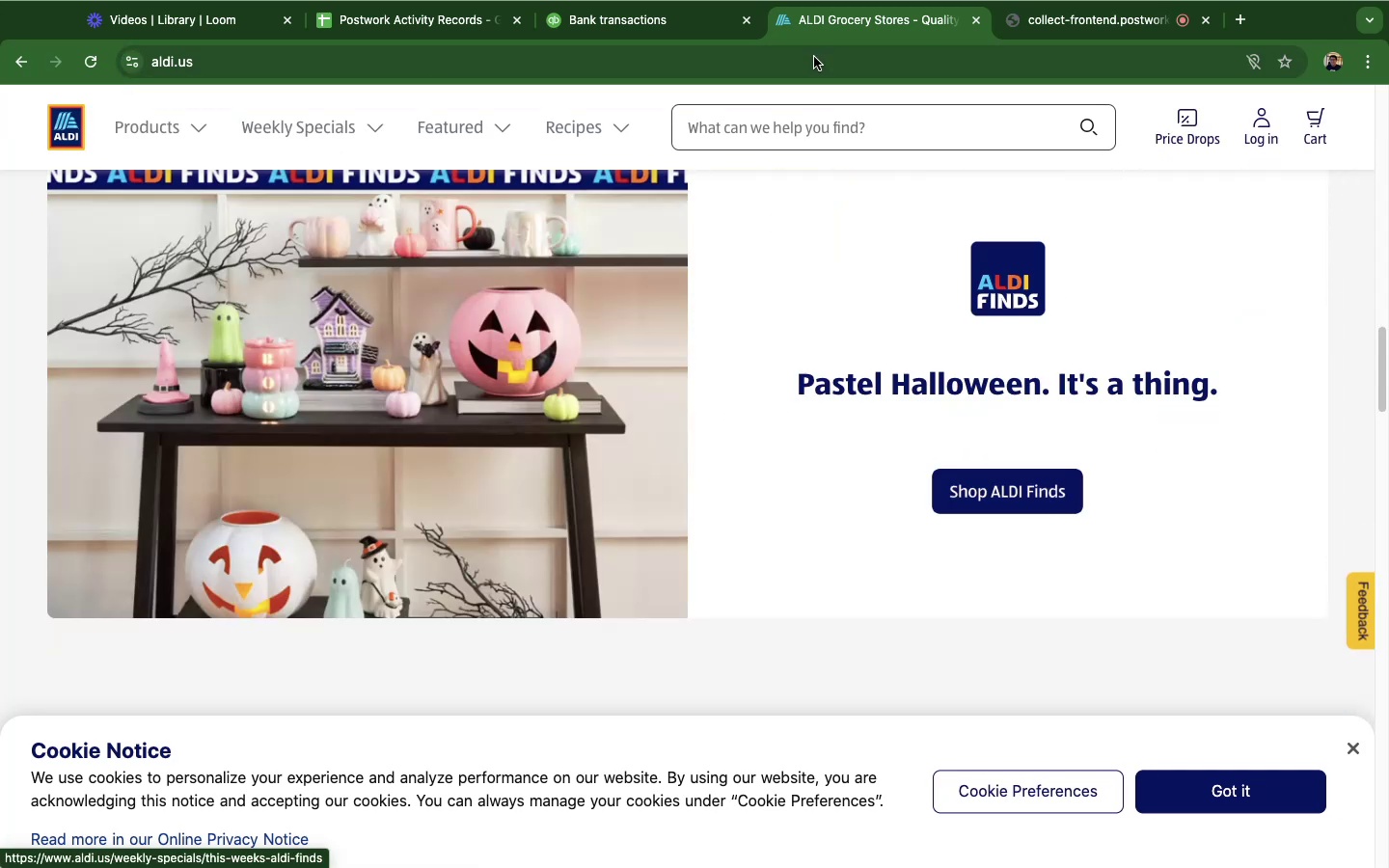 
left_click([610, 42])
 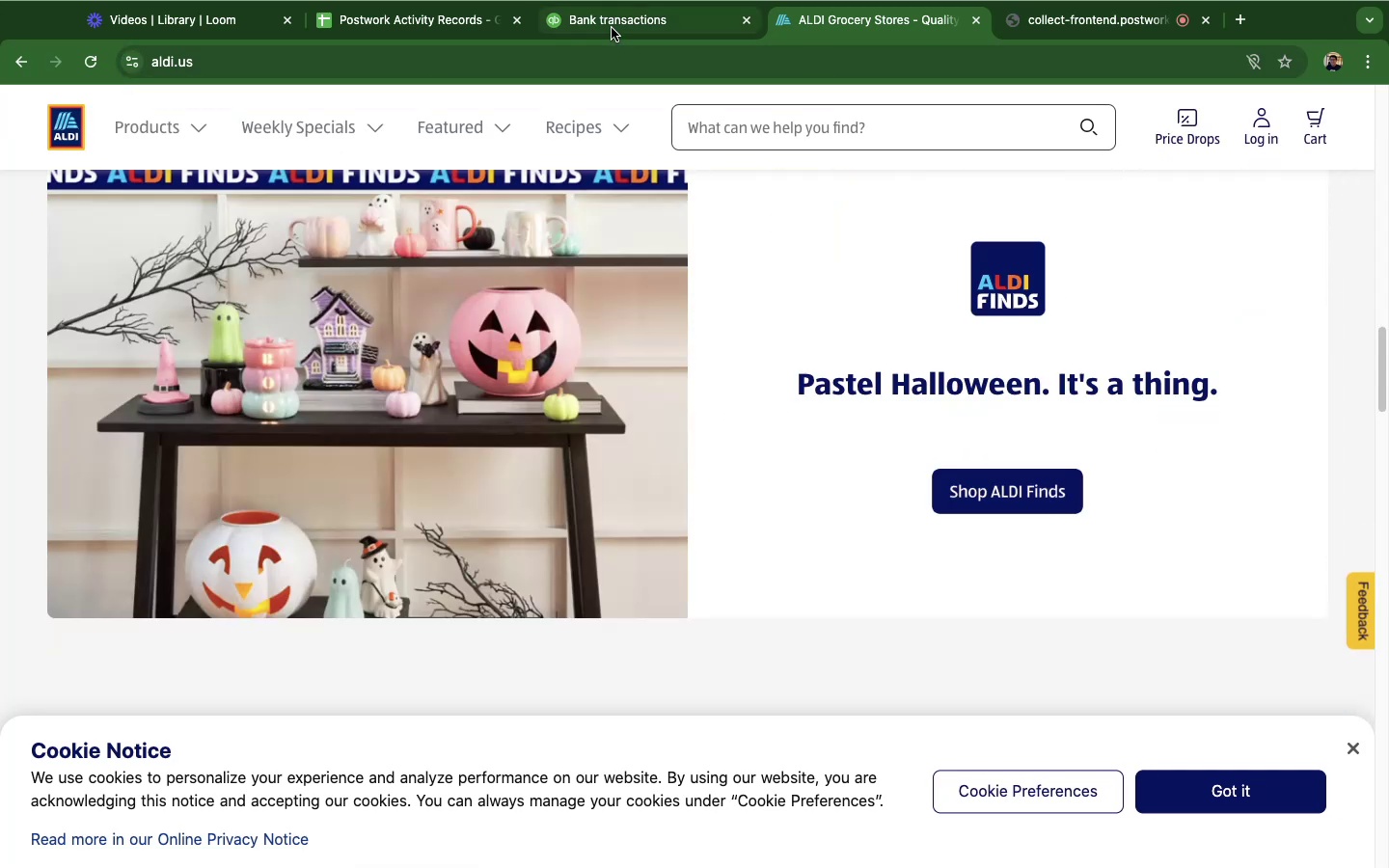 
left_click([612, 28])
 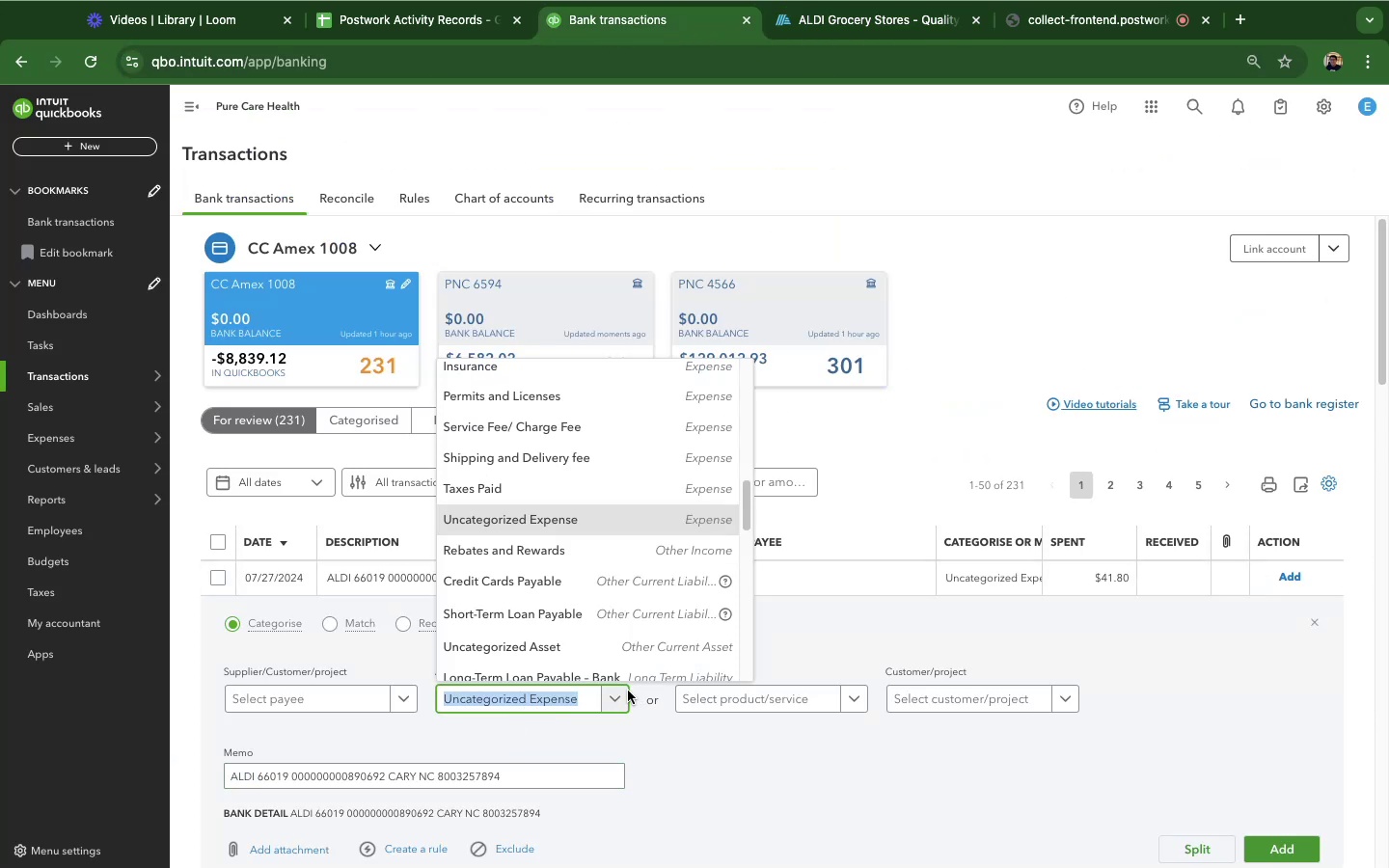 
scroll: coordinate [604, 483], scroll_direction: down, amount: 12.0
 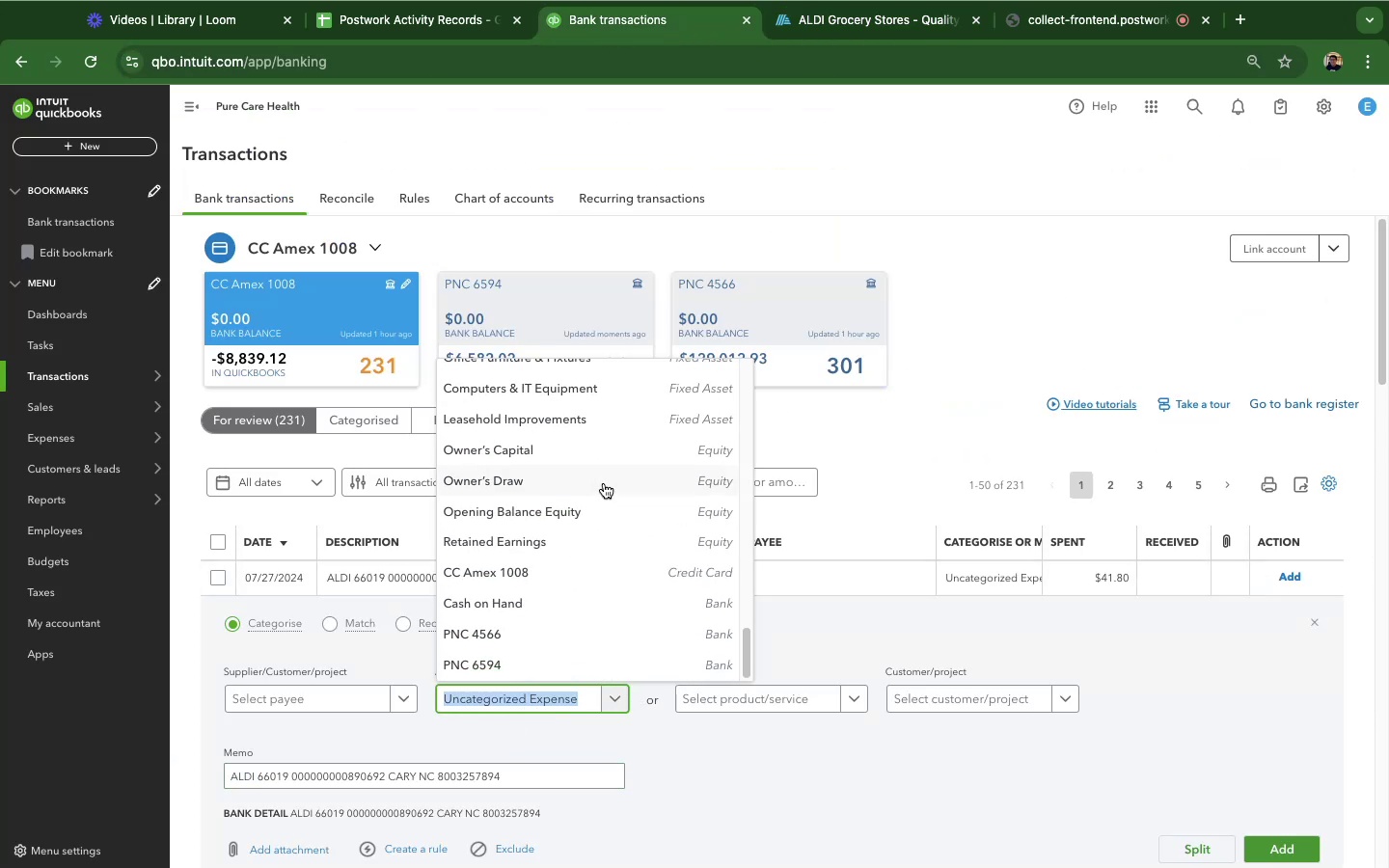 
scroll: coordinate [604, 482], scroll_direction: up, amount: 5.0
 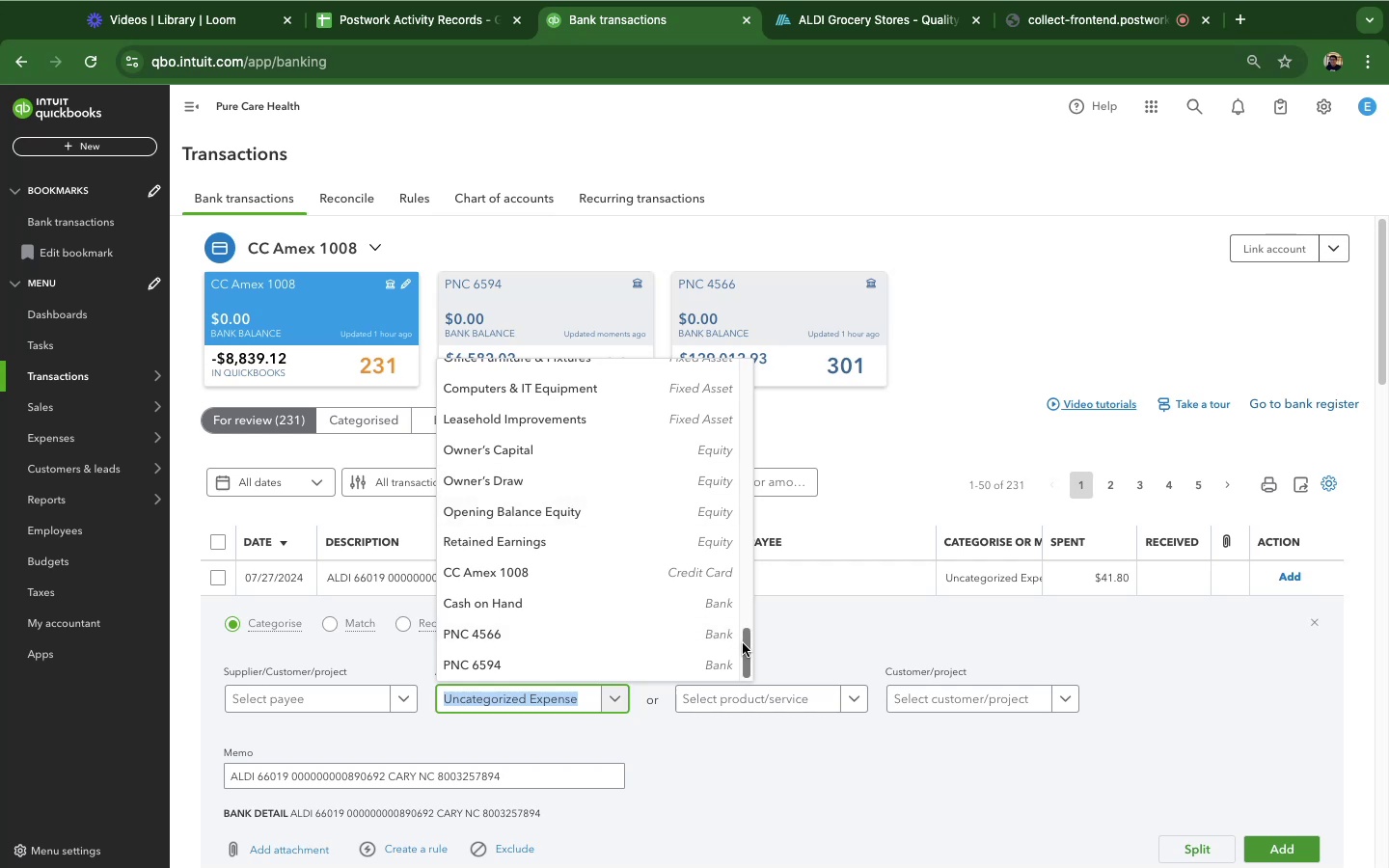 
left_click_drag(start_coordinate=[745, 643], to_coordinate=[759, 461])
 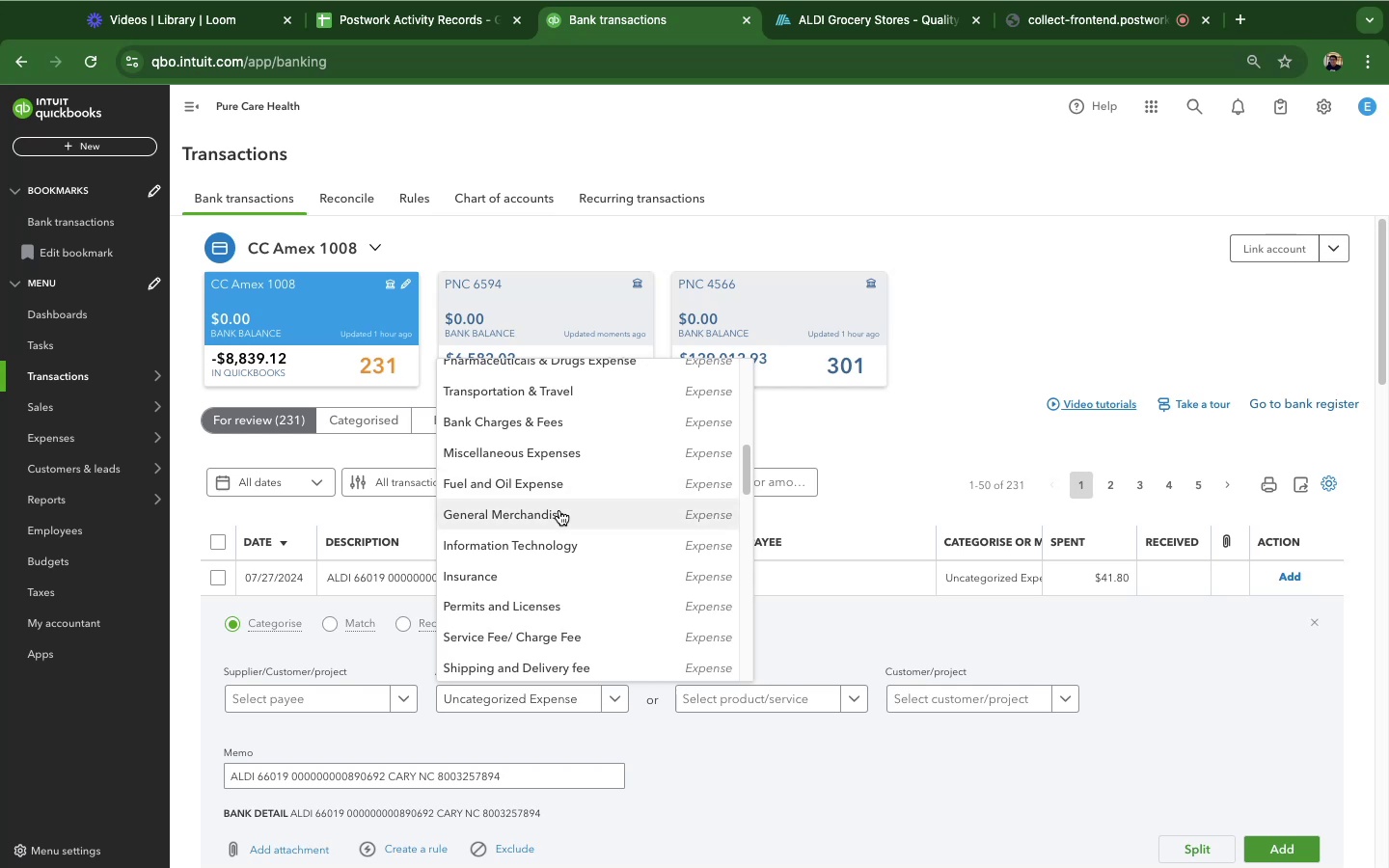 
left_click([559, 510])
 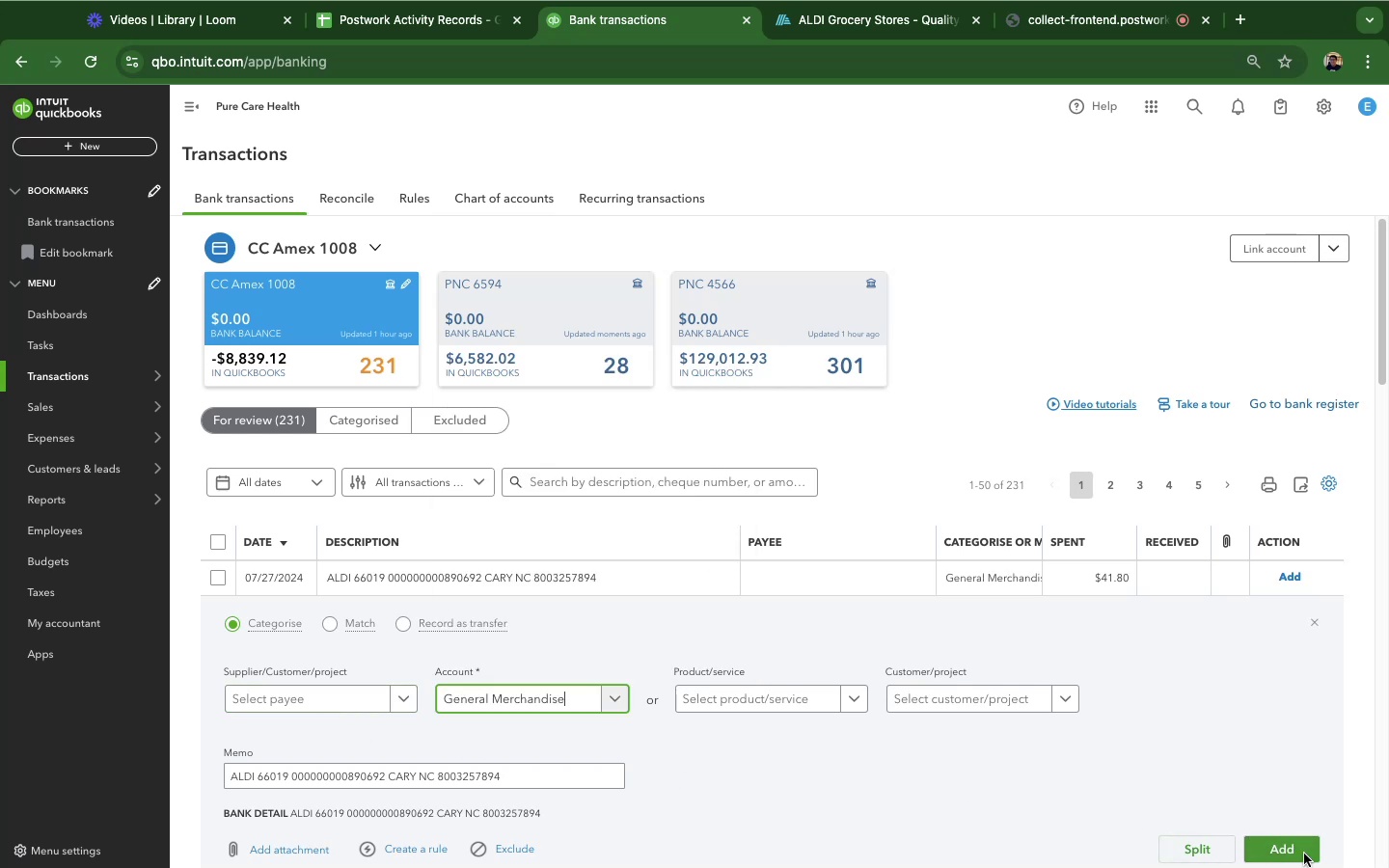 
left_click([256, 700])
 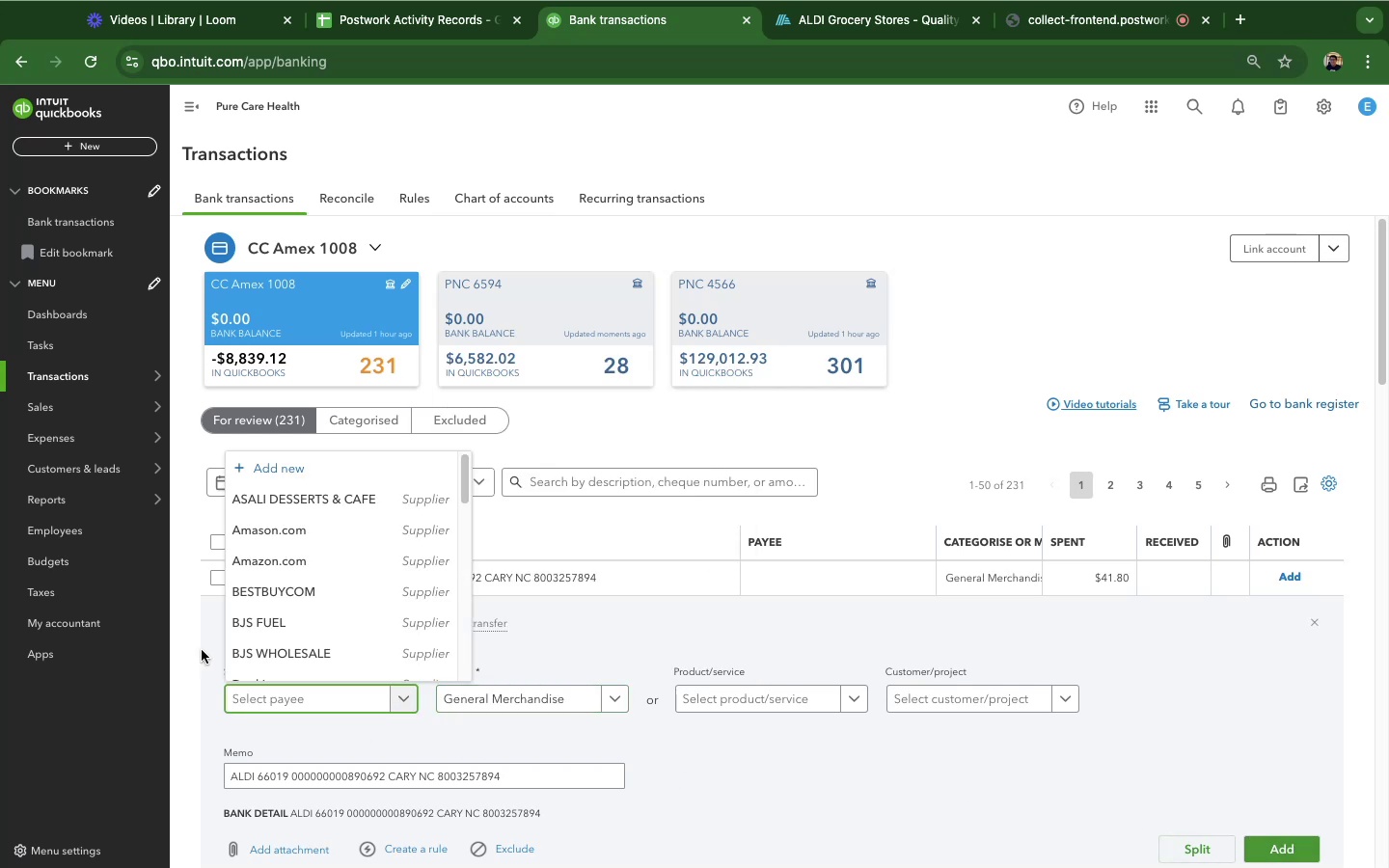 
type(ALDI)
 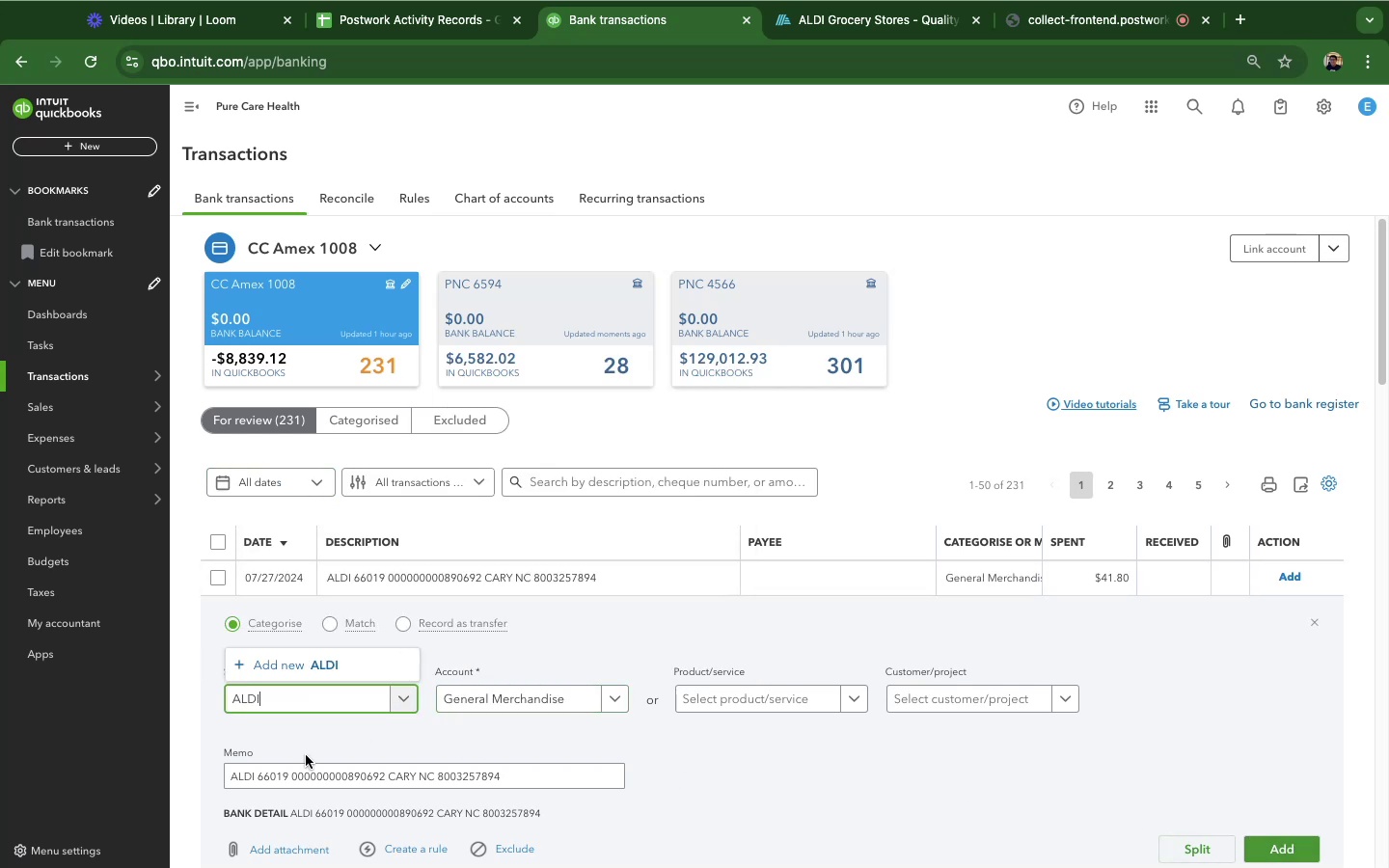 
left_click([335, 670])
 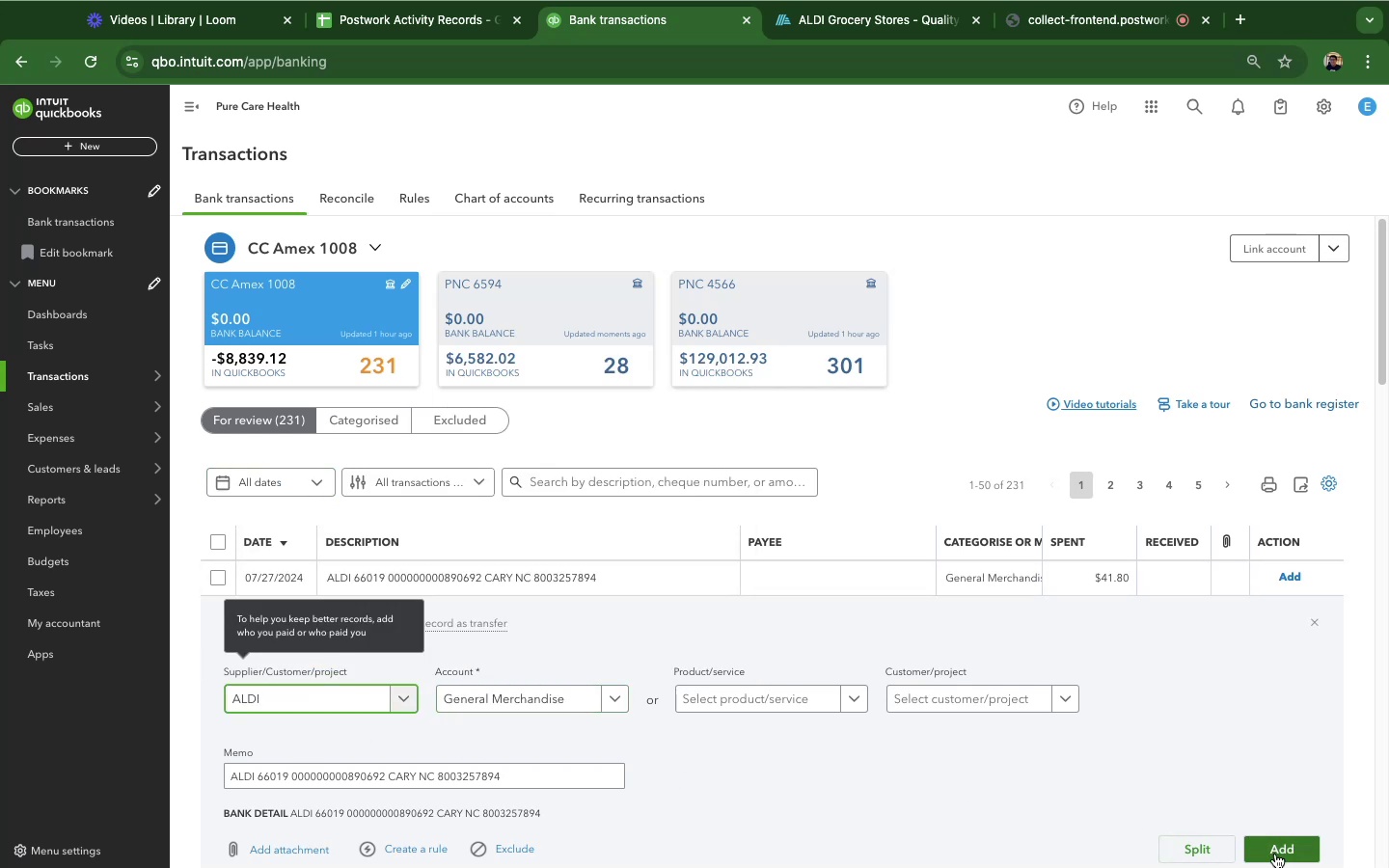 
left_click([1279, 855])
 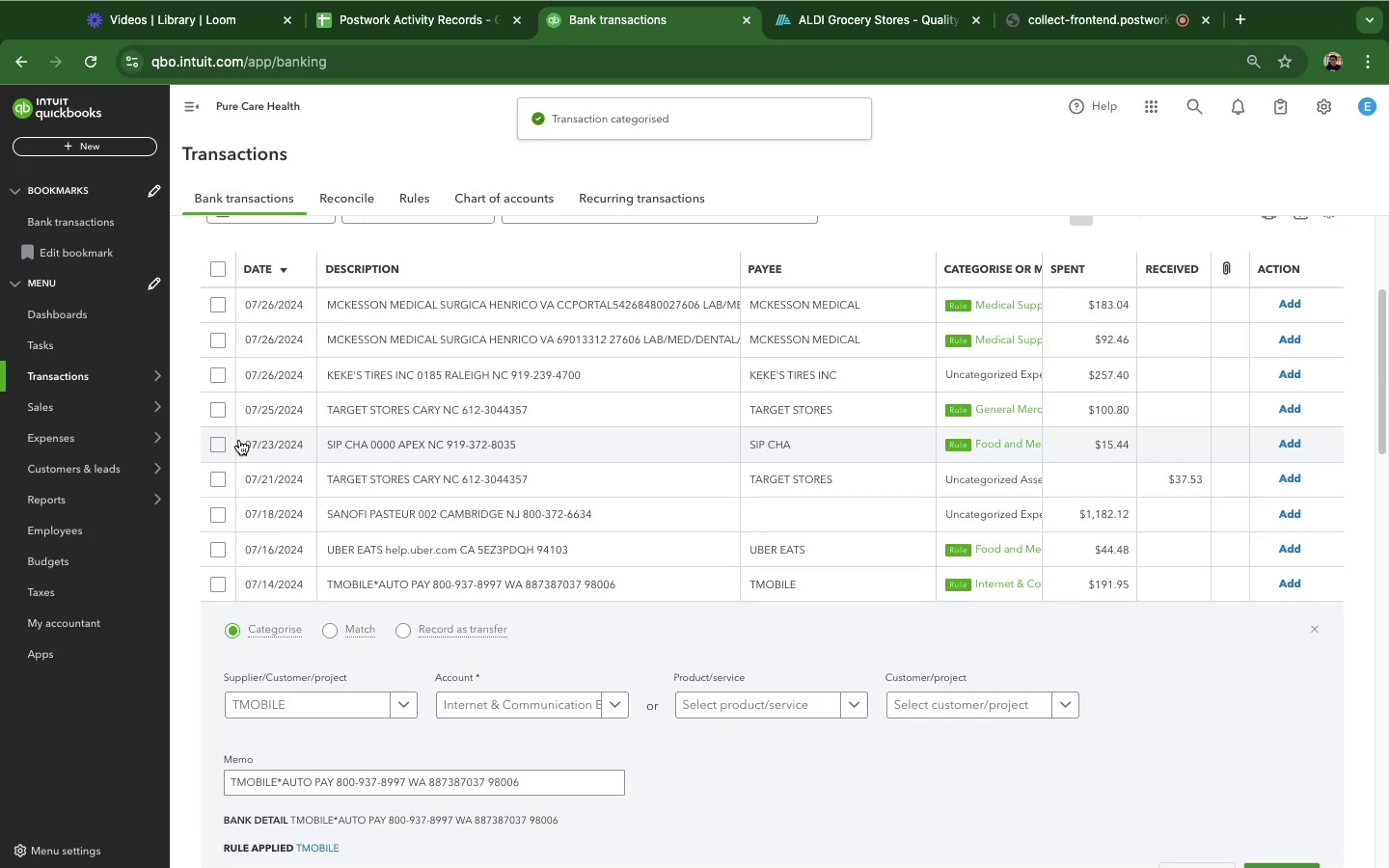 
wait(5.33)
 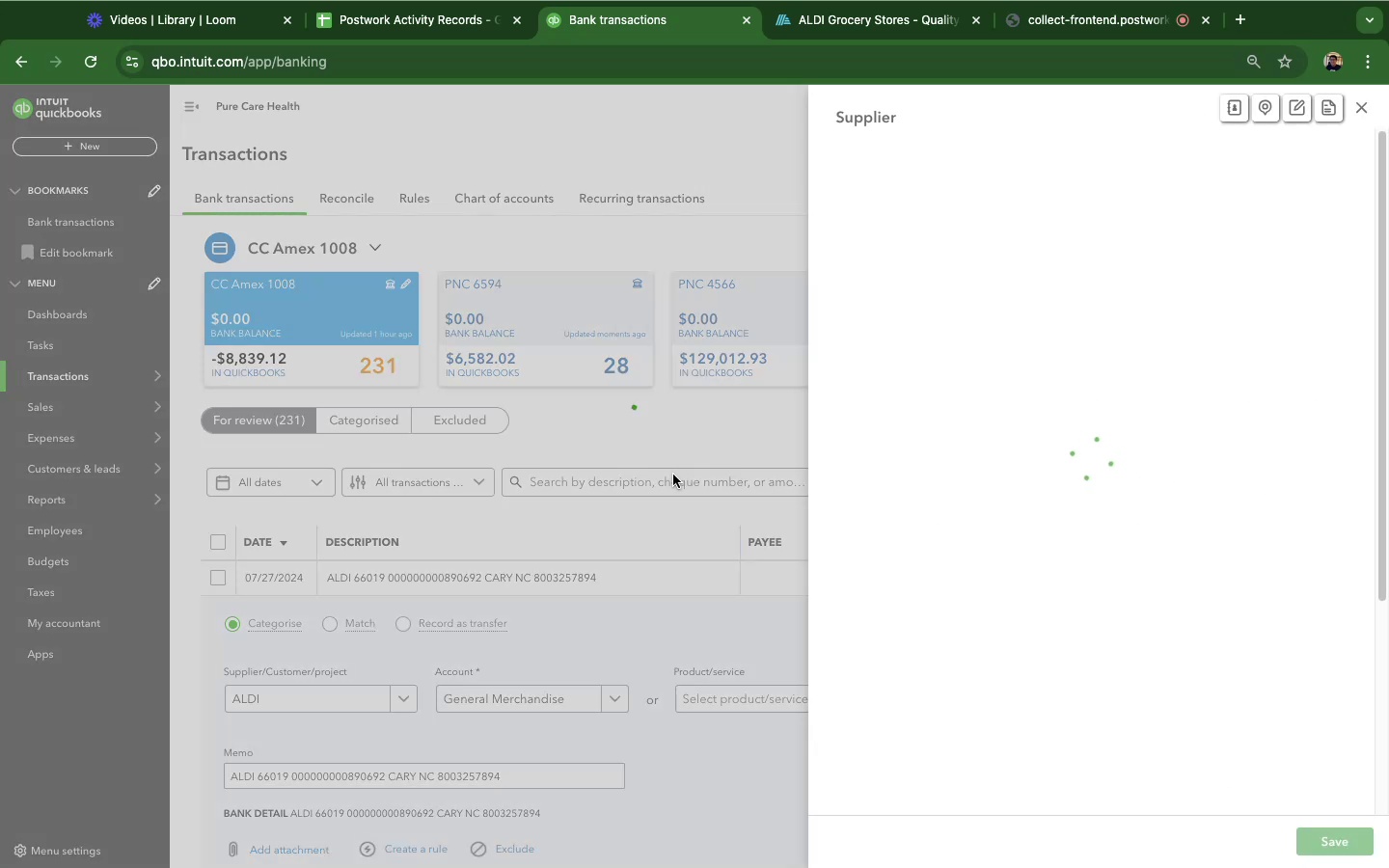 
scroll: coordinate [667, 690], scroll_direction: down, amount: 35.0
 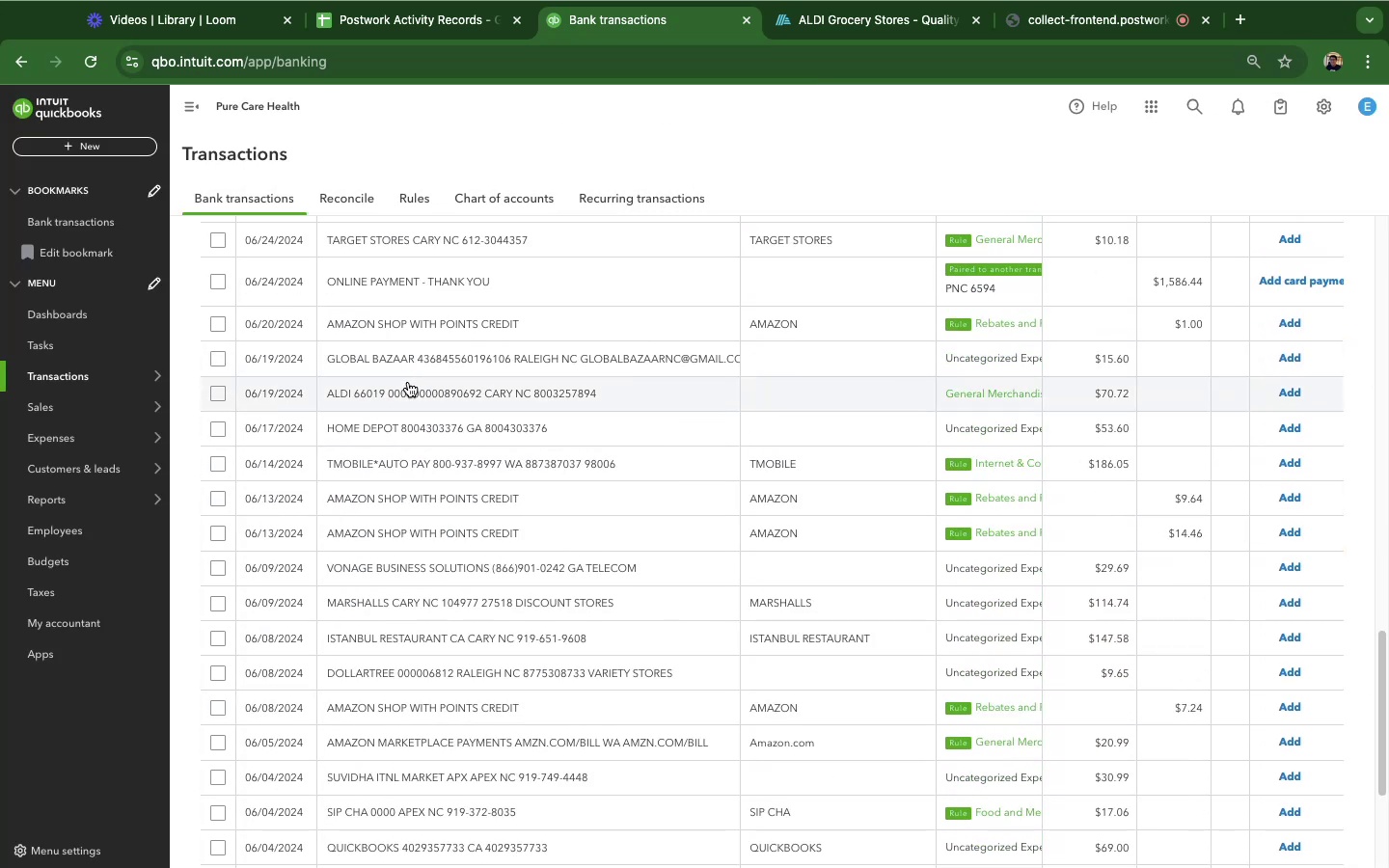 
left_click([404, 395])
 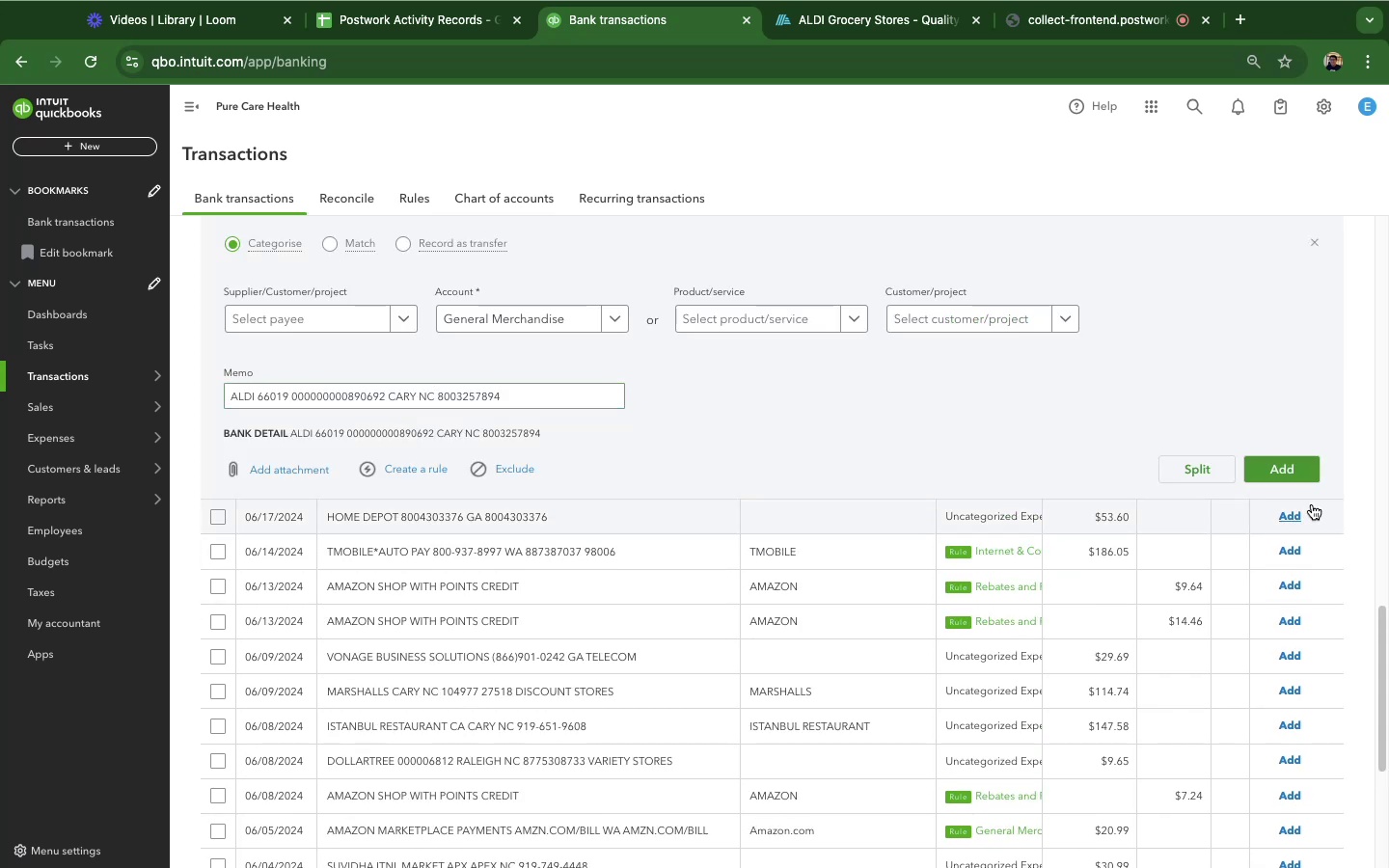 
left_click([1295, 474])
 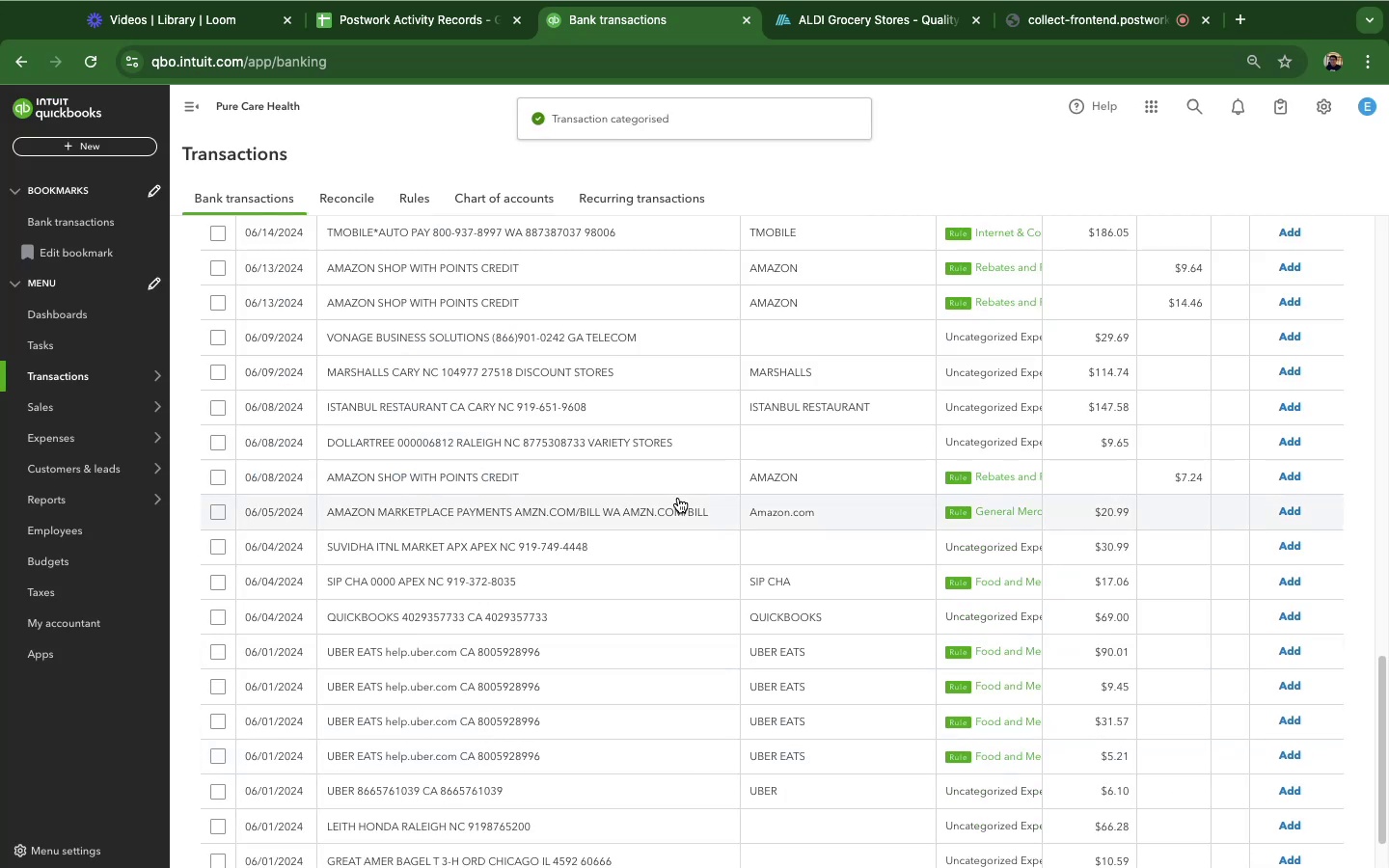 
left_click([480, 553])
 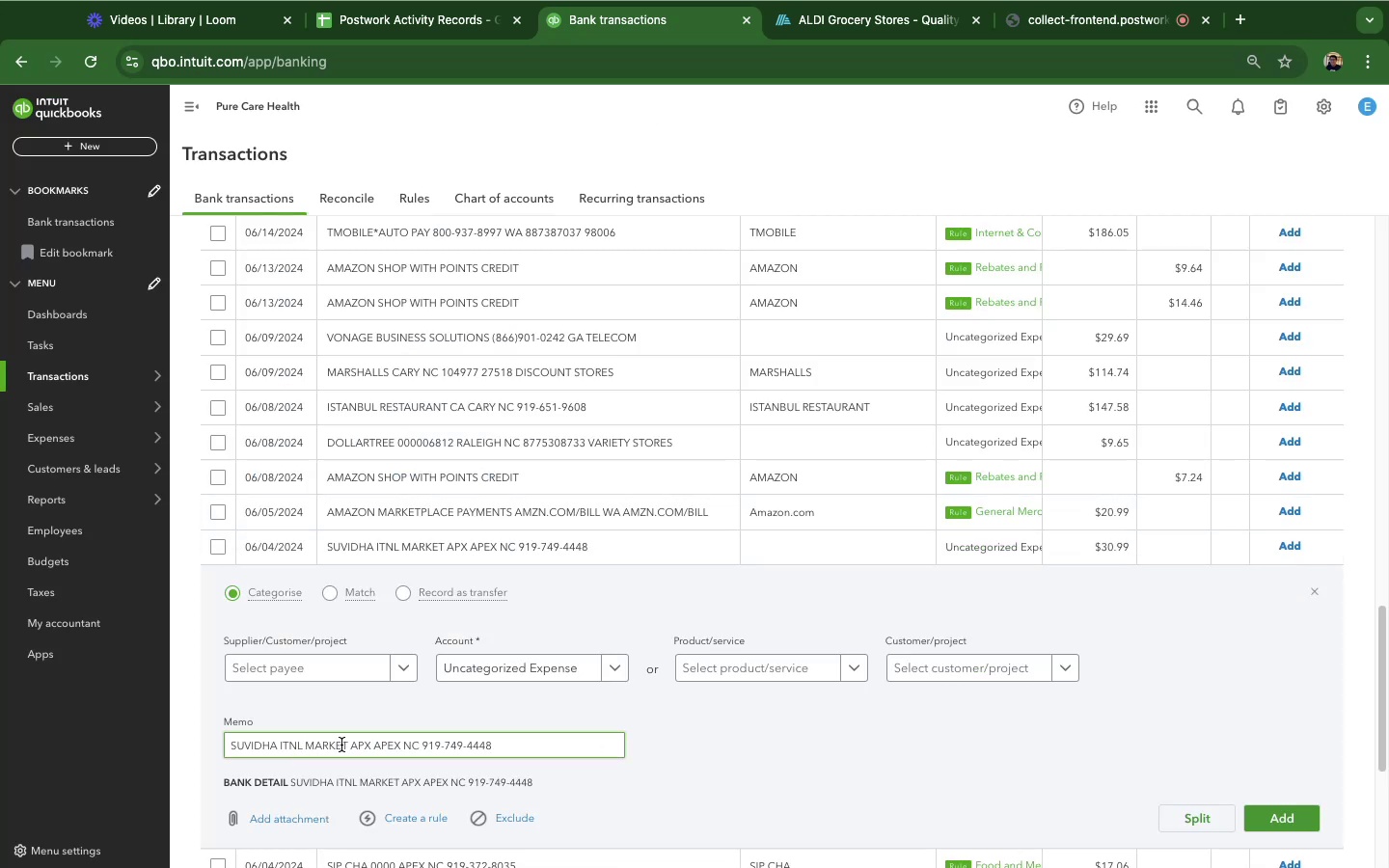 
left_click_drag(start_coordinate=[418, 745], to_coordinate=[174, 724])
 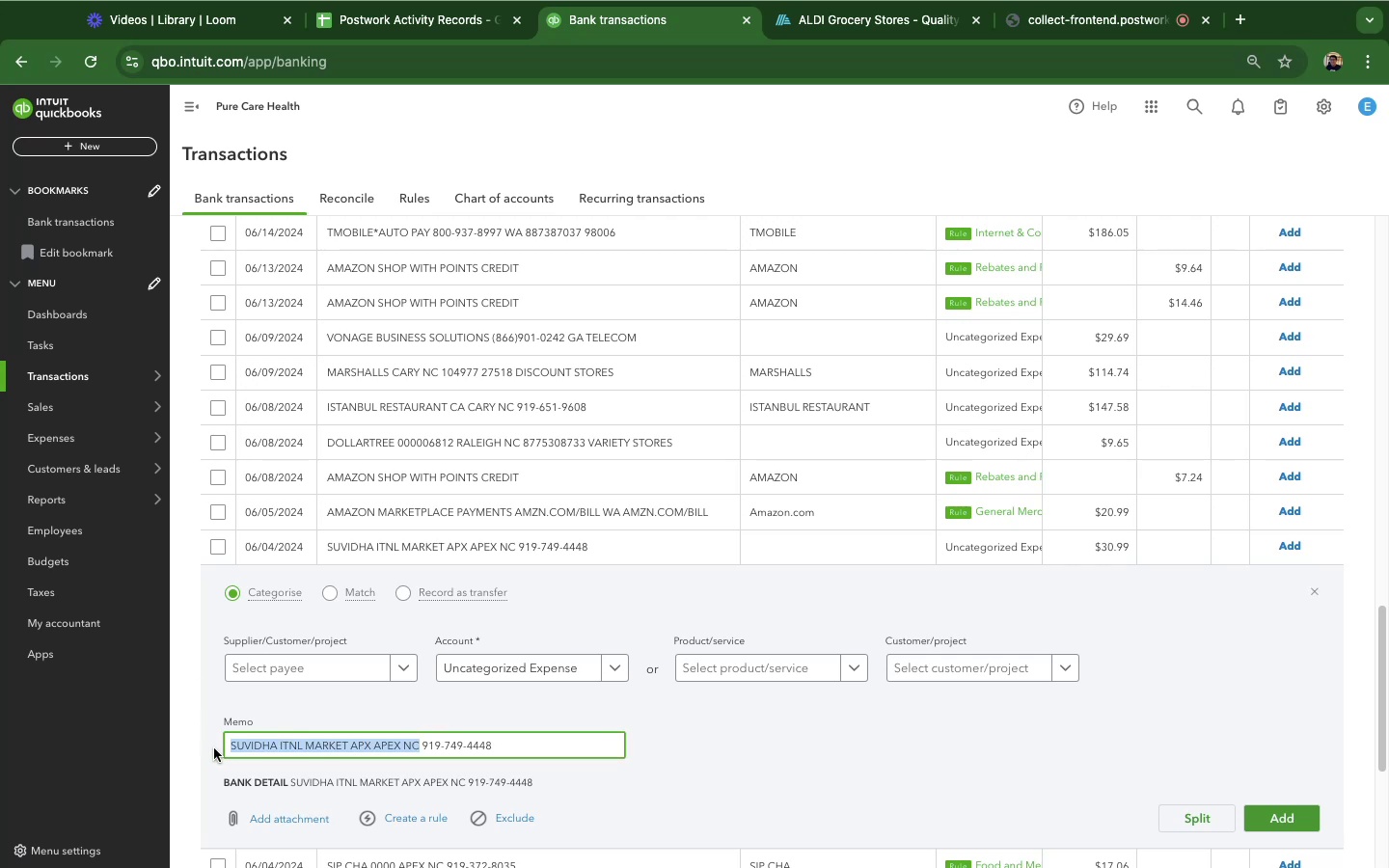 
key(Meta+C)
 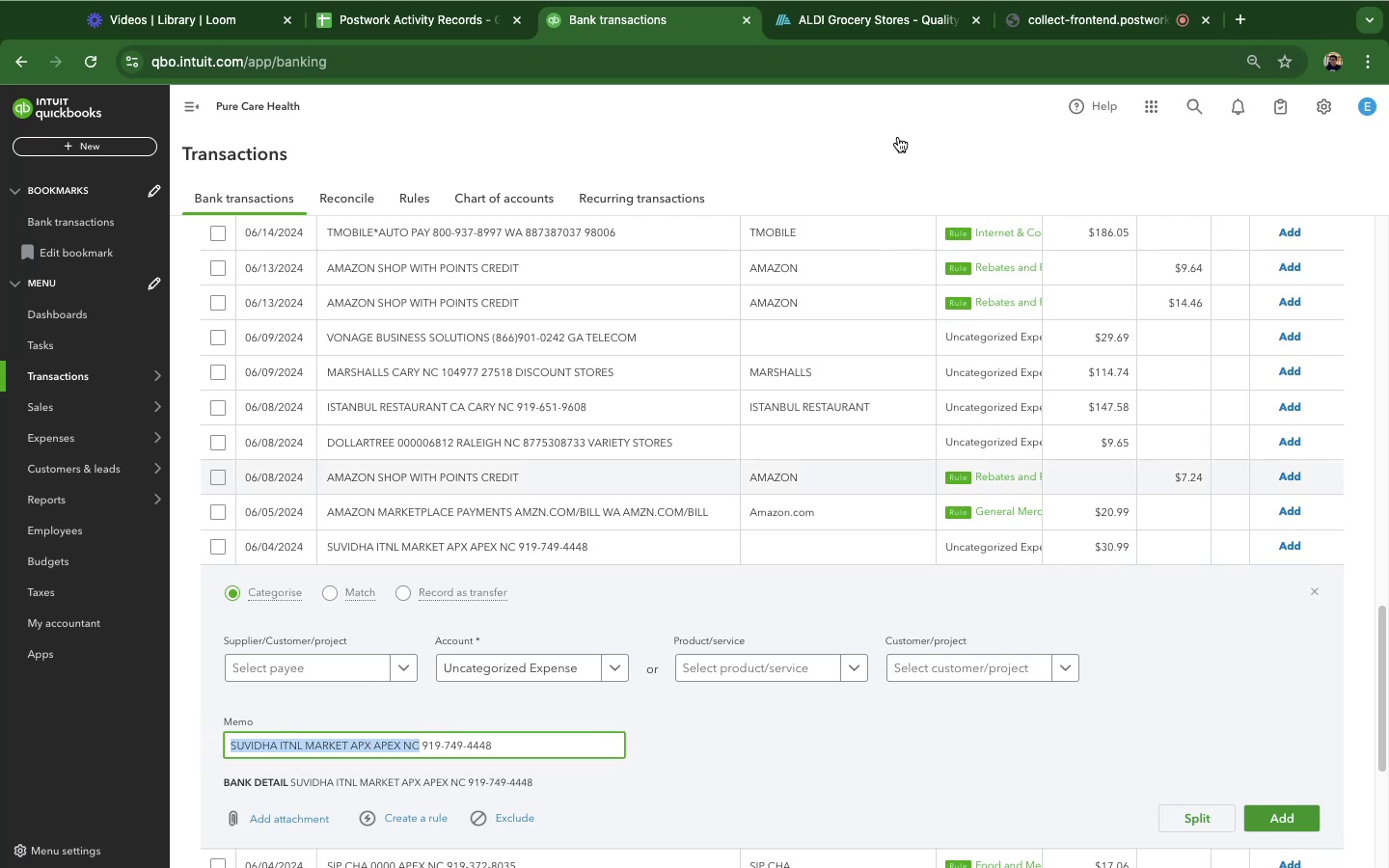 
key(Meta+C)
 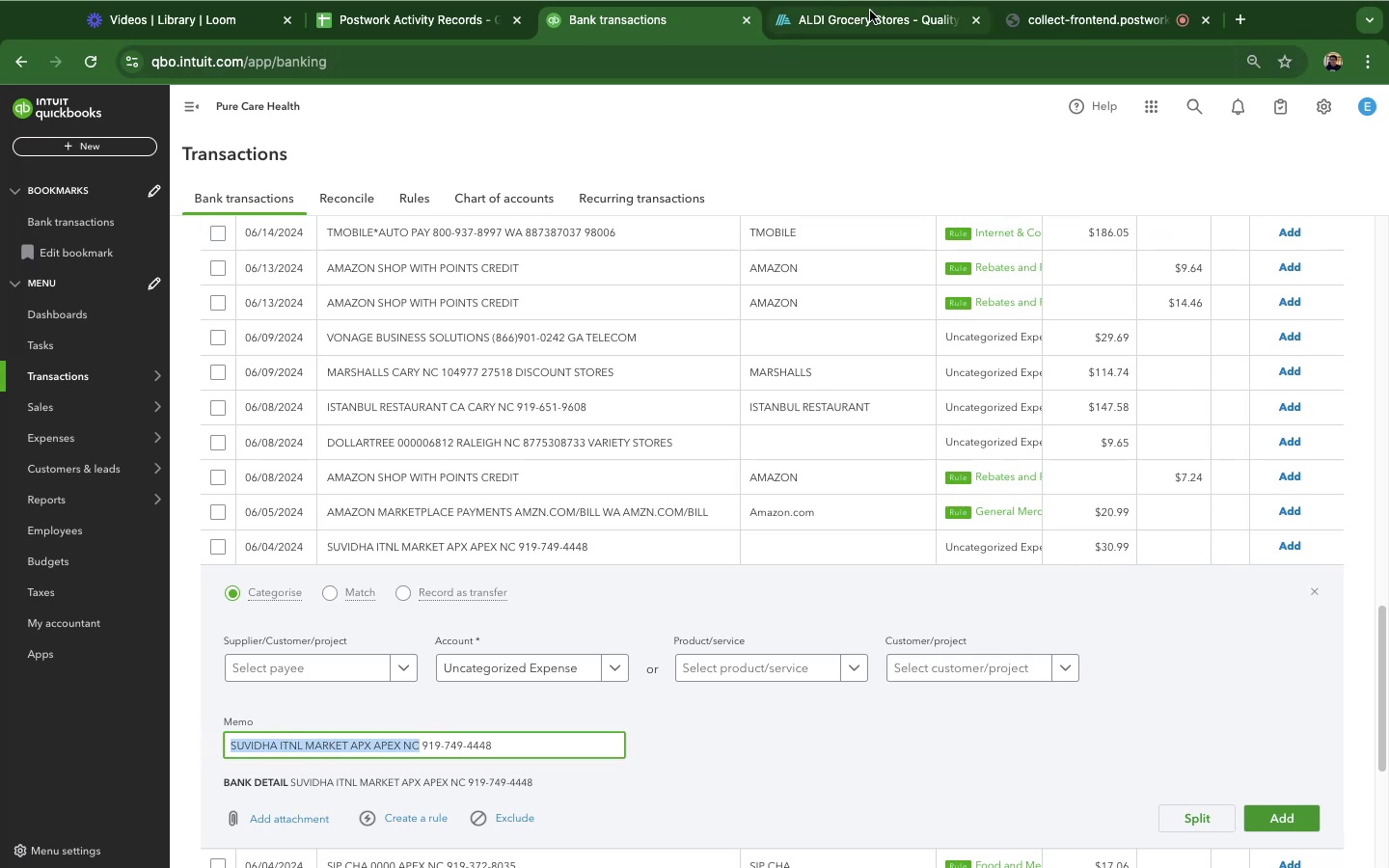 
left_click([870, 11])
 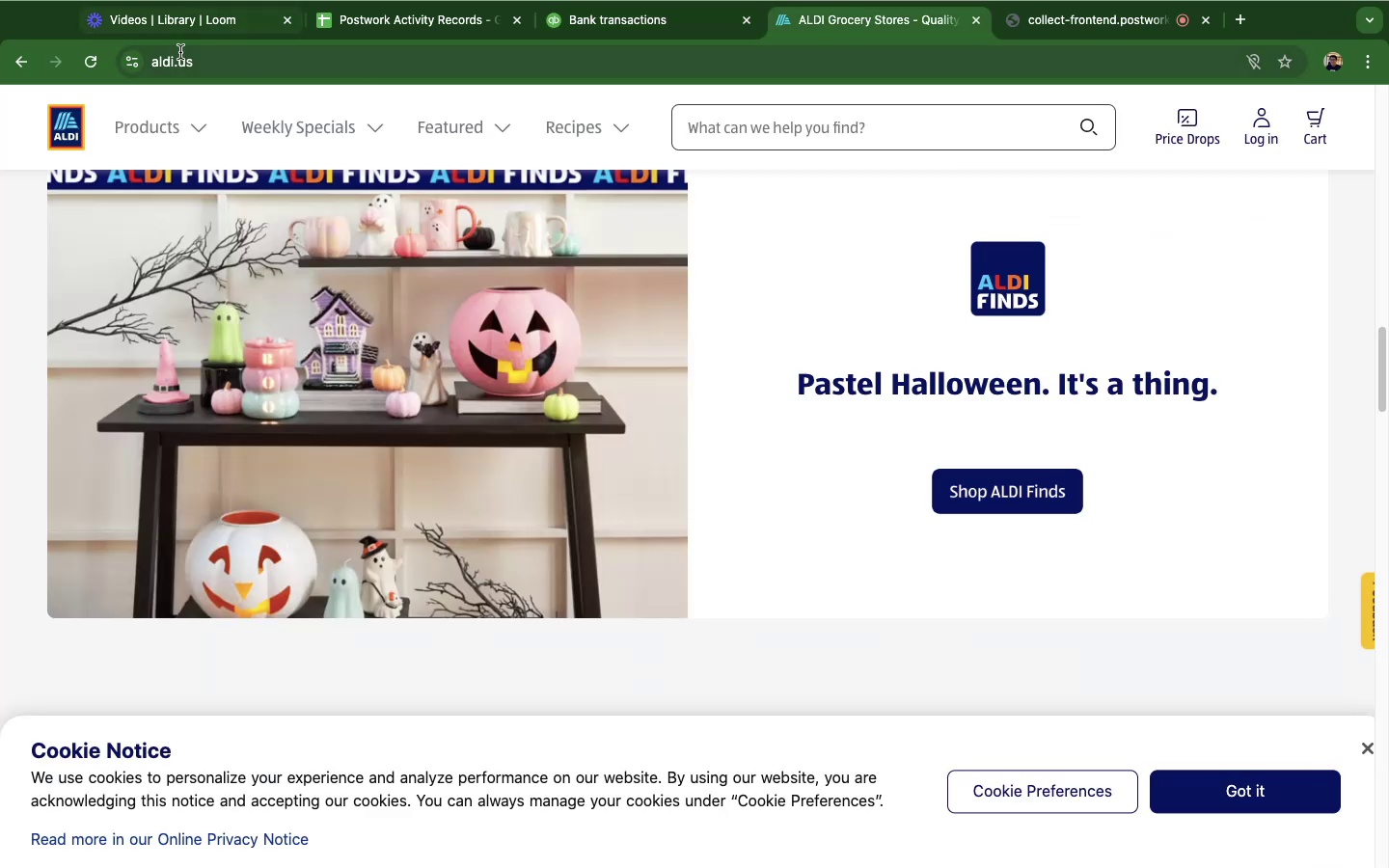 
double_click([177, 68])
 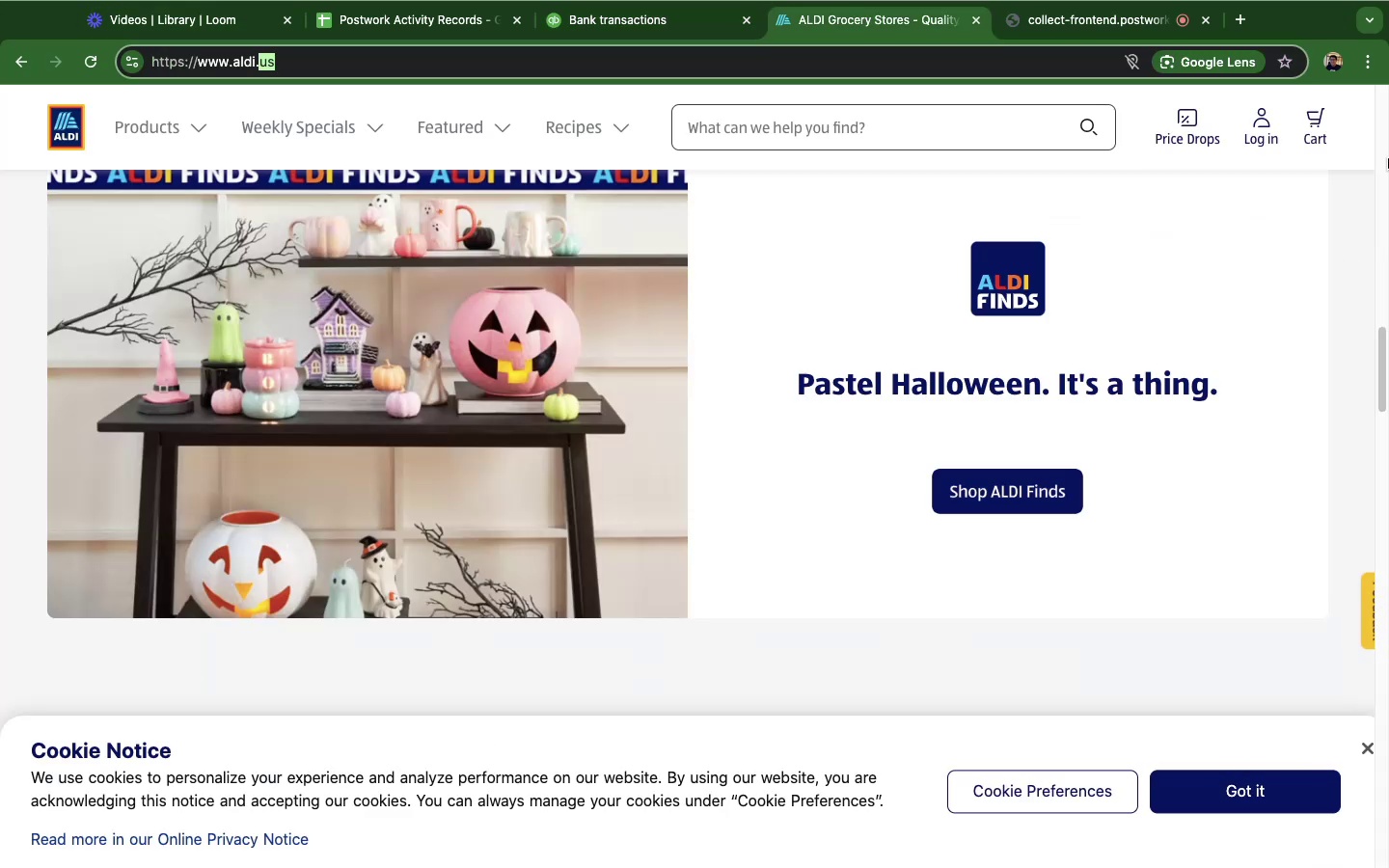 
key(Meta+CommandLeft)
 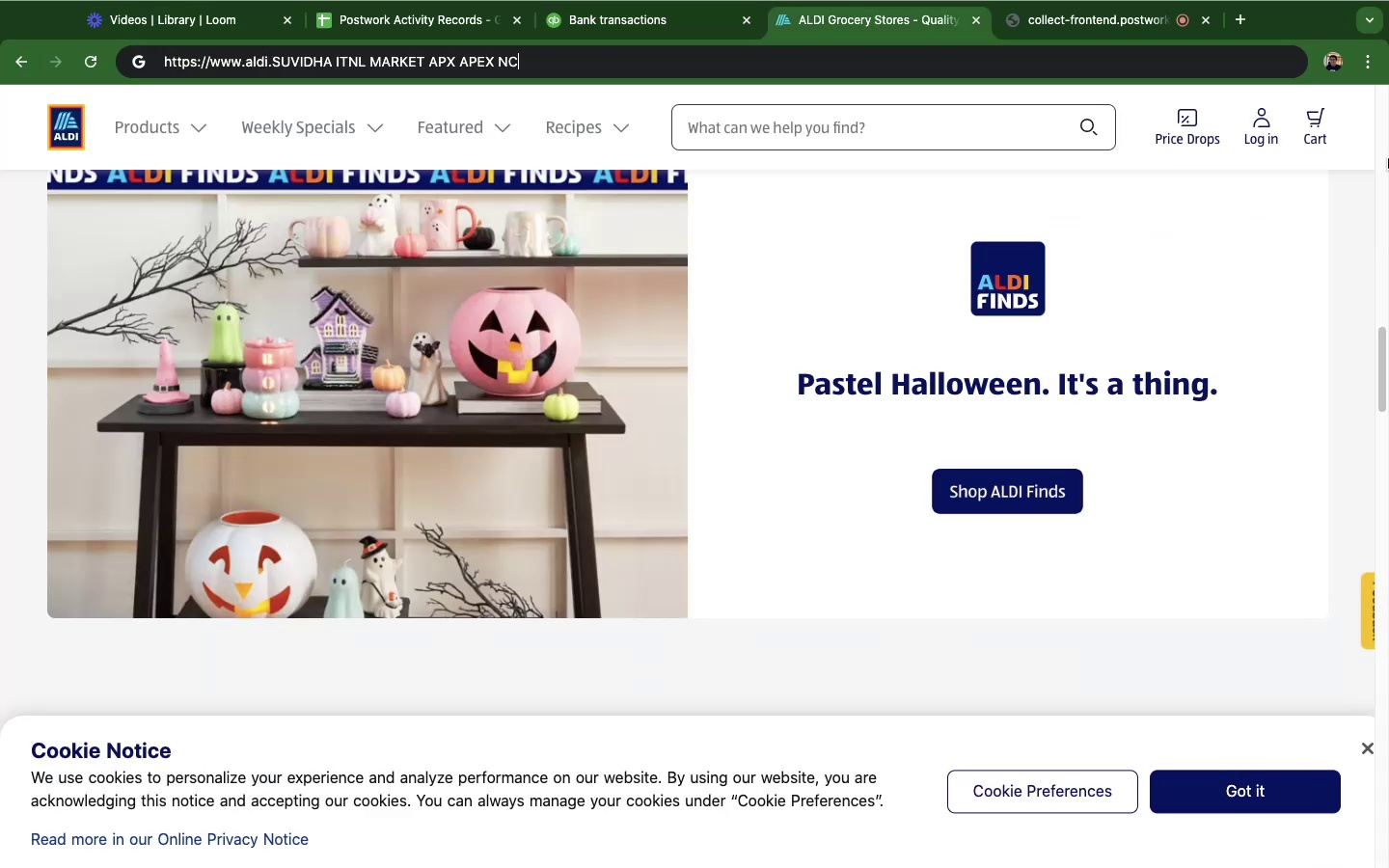 
key(Meta+V)
 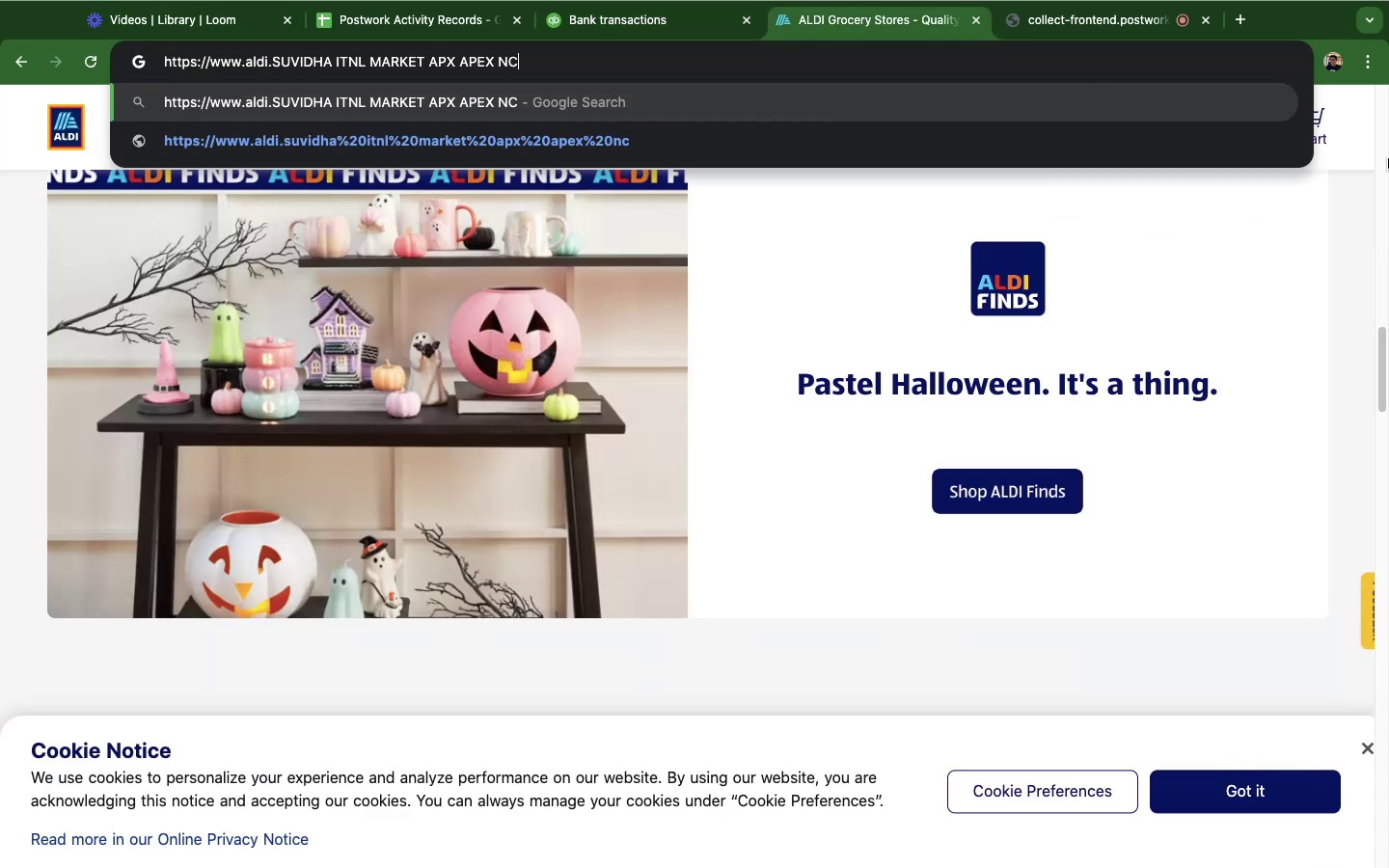 
key(Meta+A)
 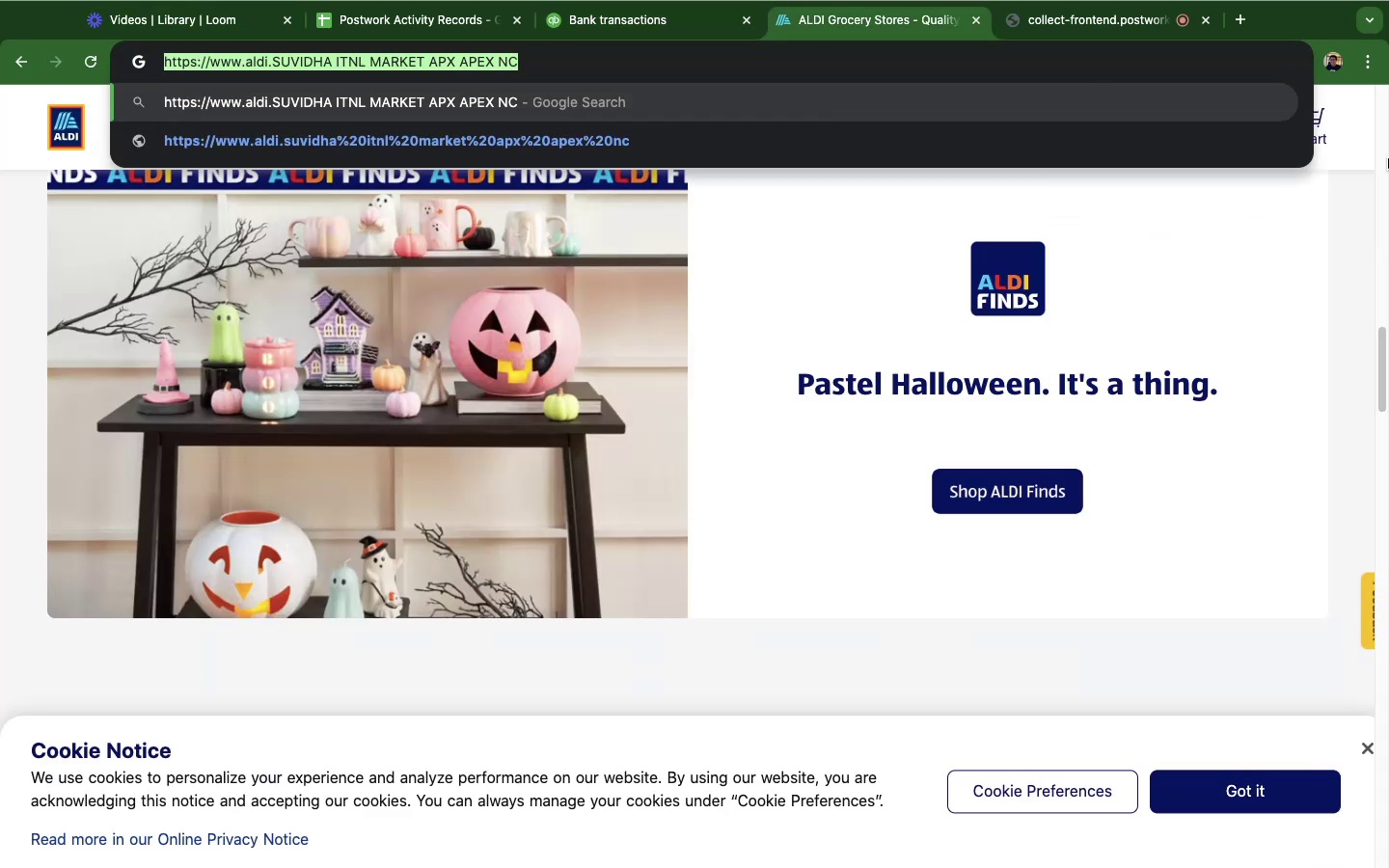 
key(Backspace)
 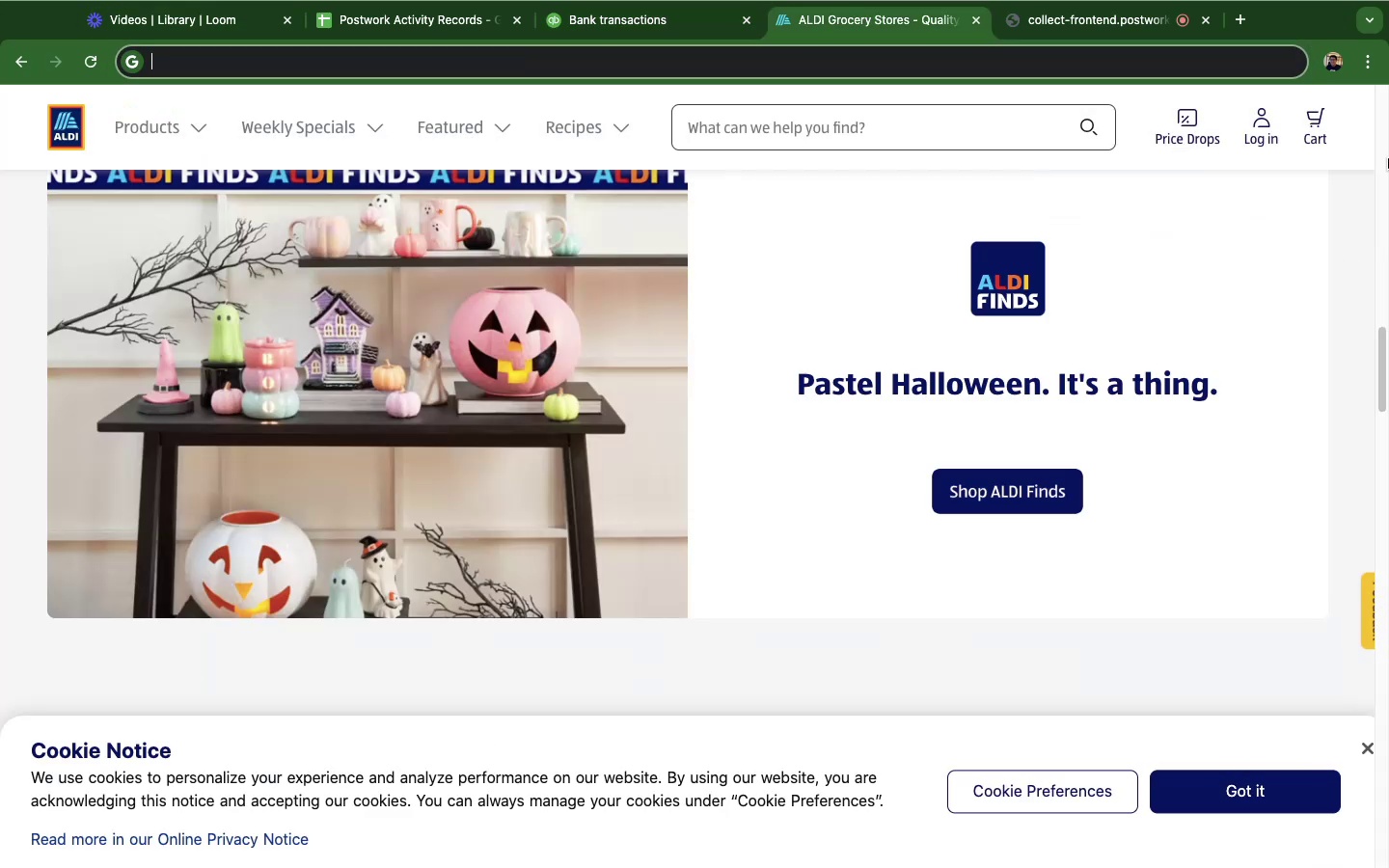 
key(Meta+V)
 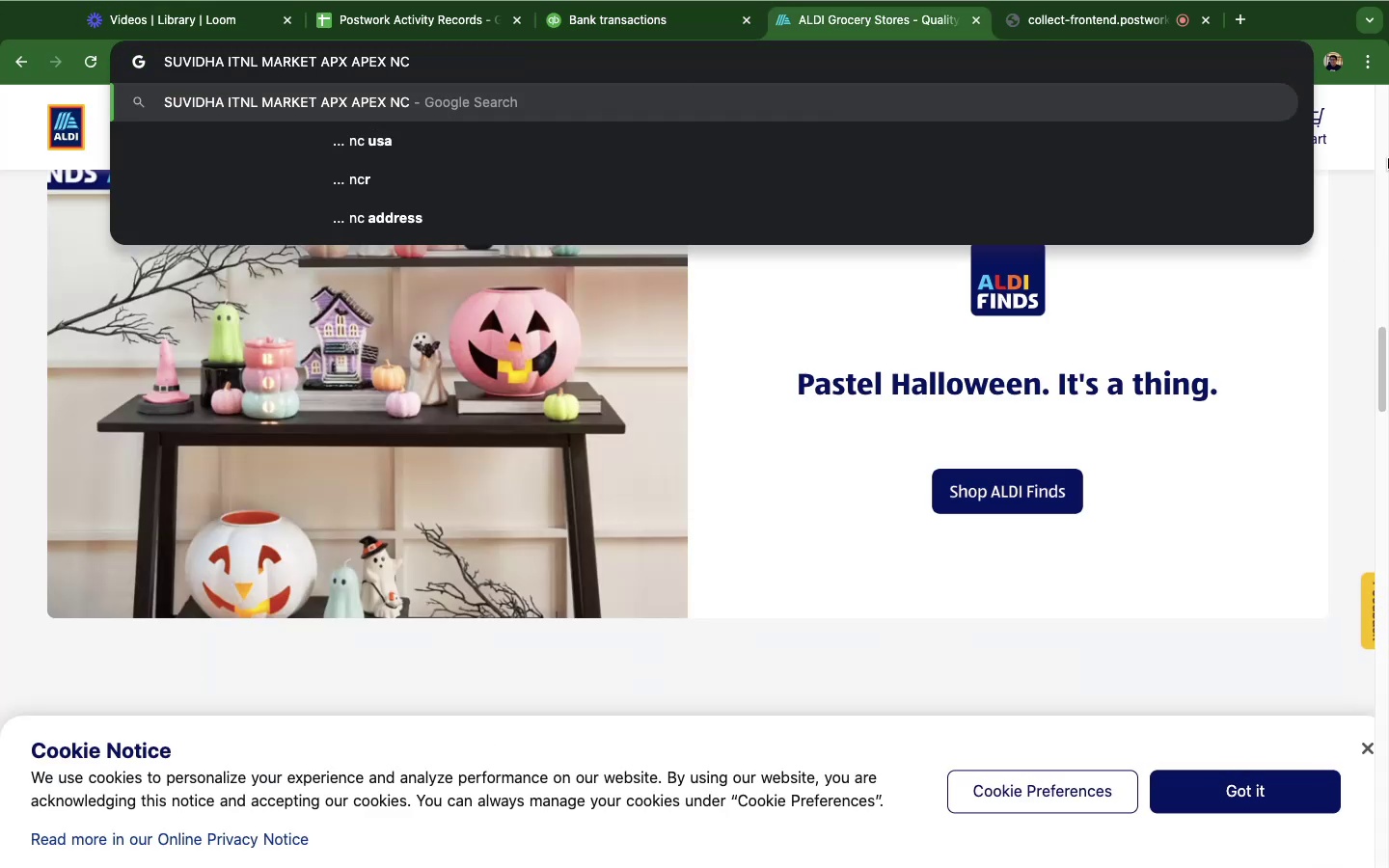 
key(Enter)
 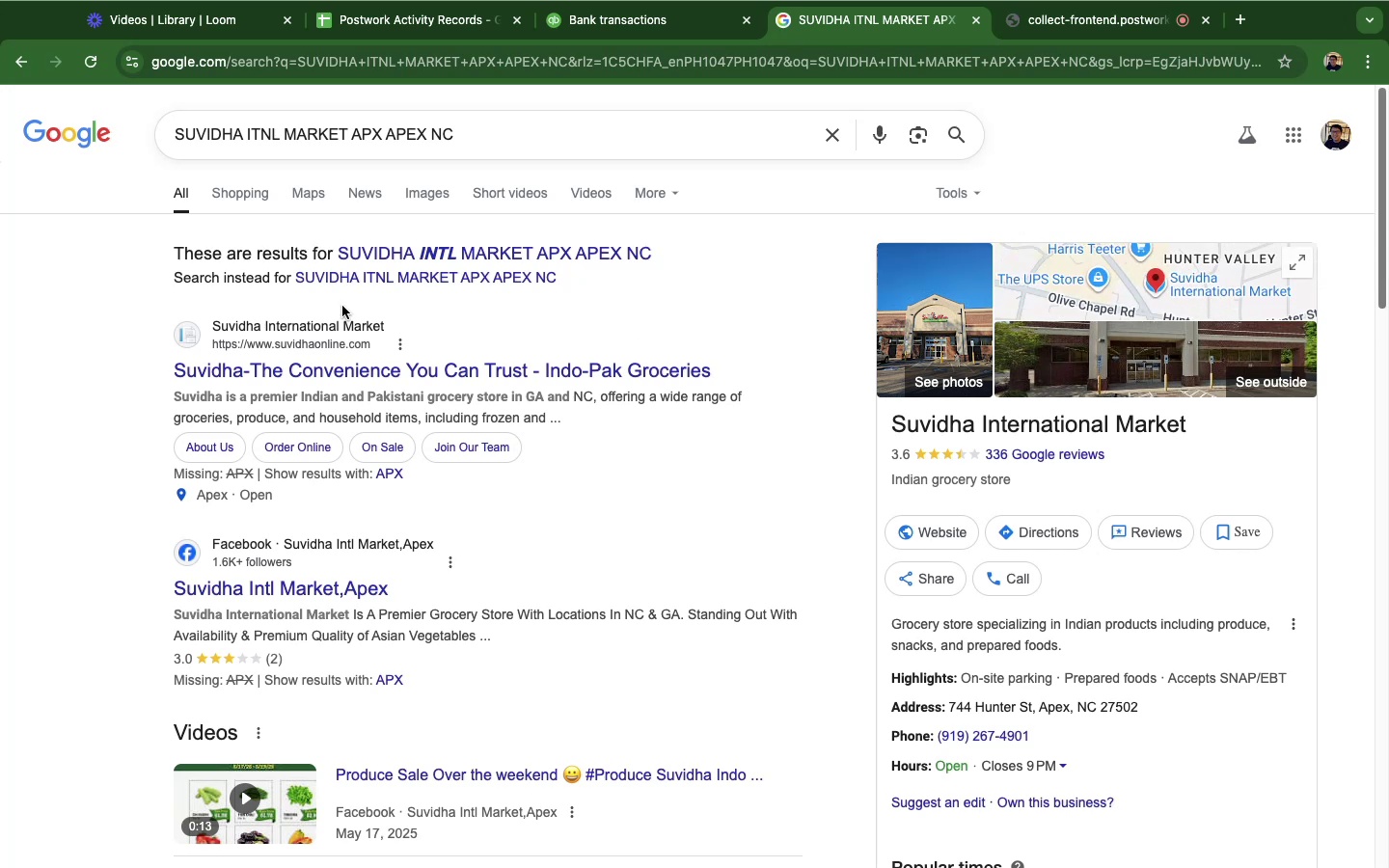 
wait(7.69)
 